 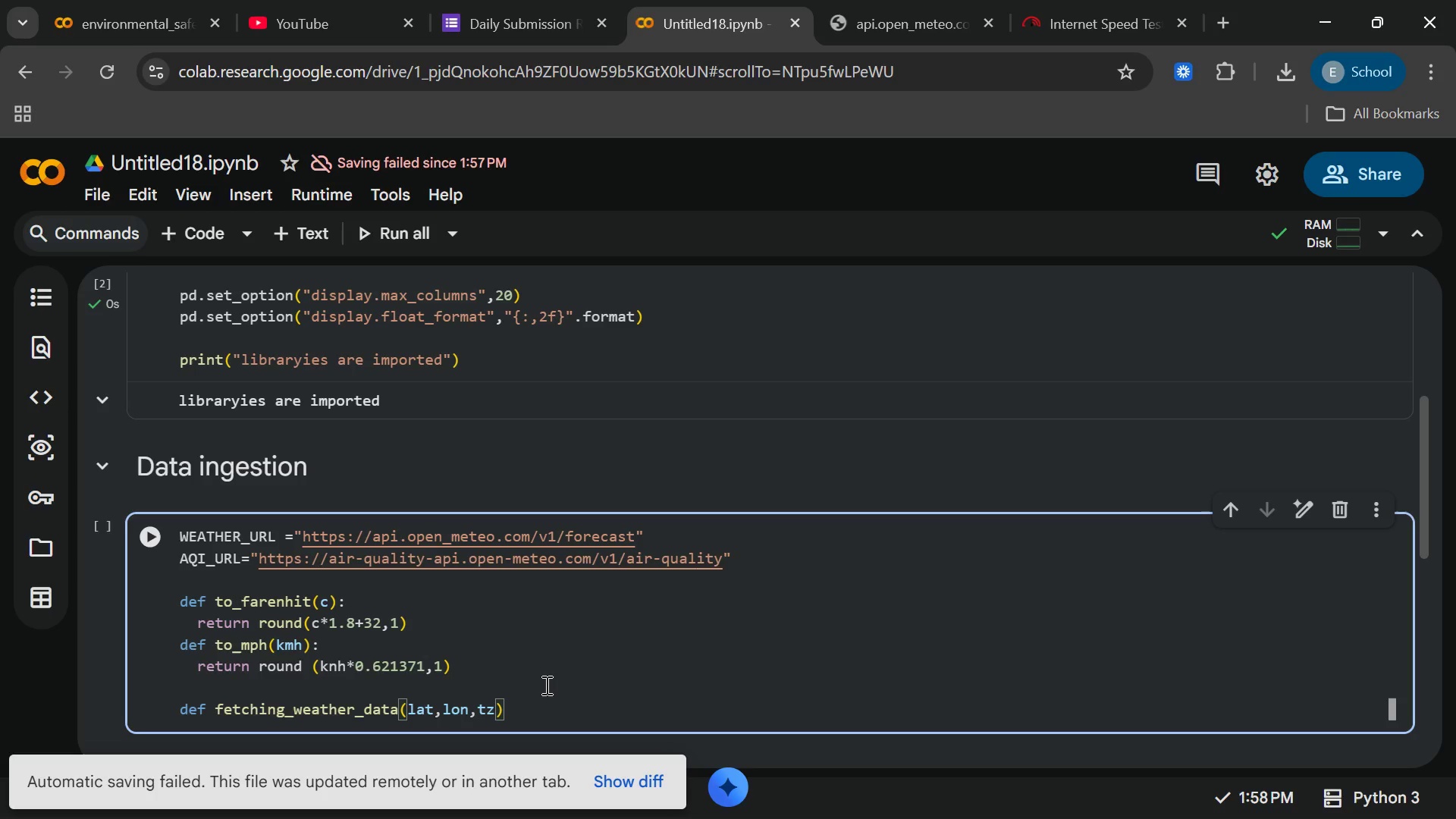 
key(ArrowRight)
 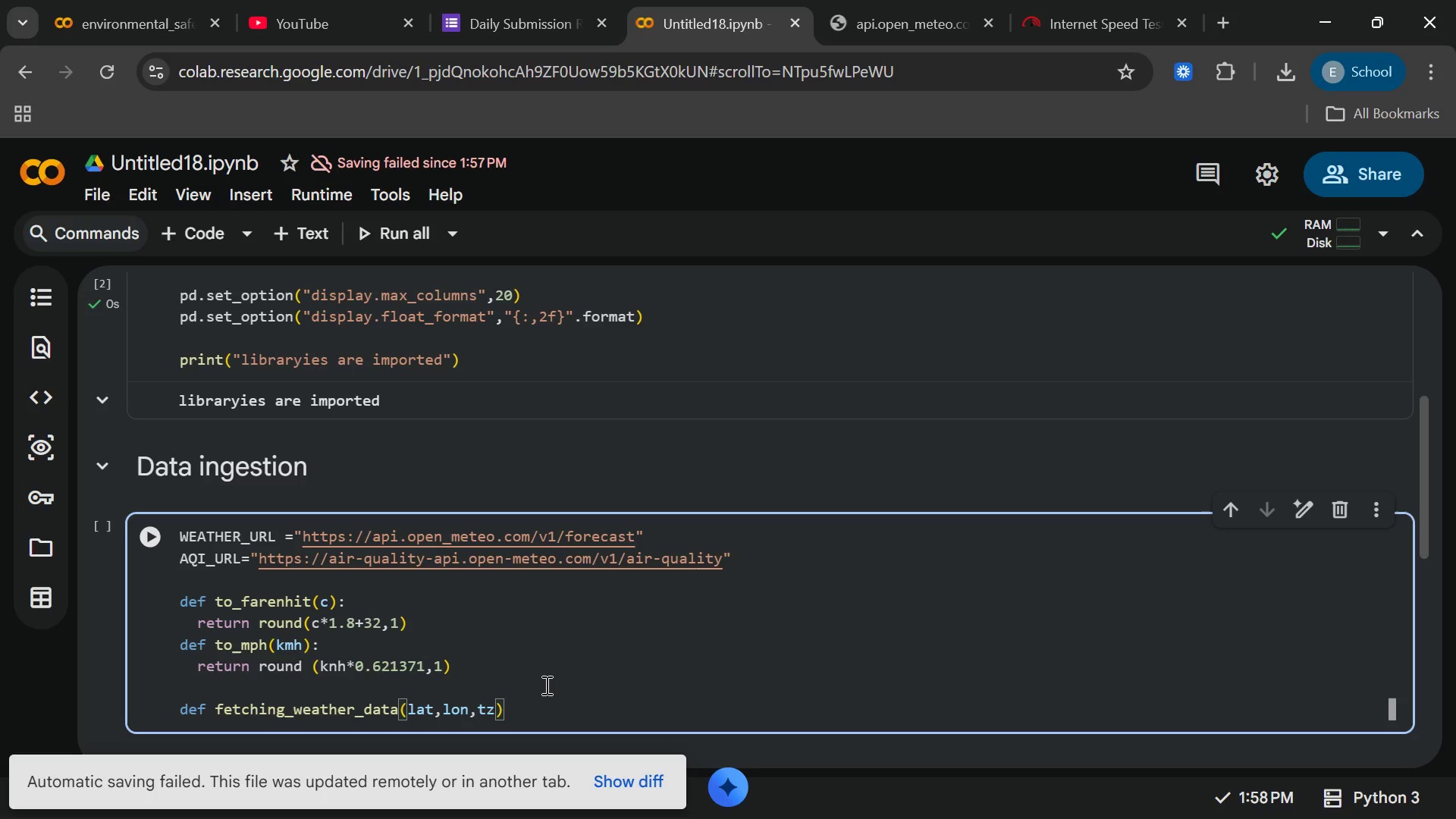 
key(Shift+ShiftRight)
 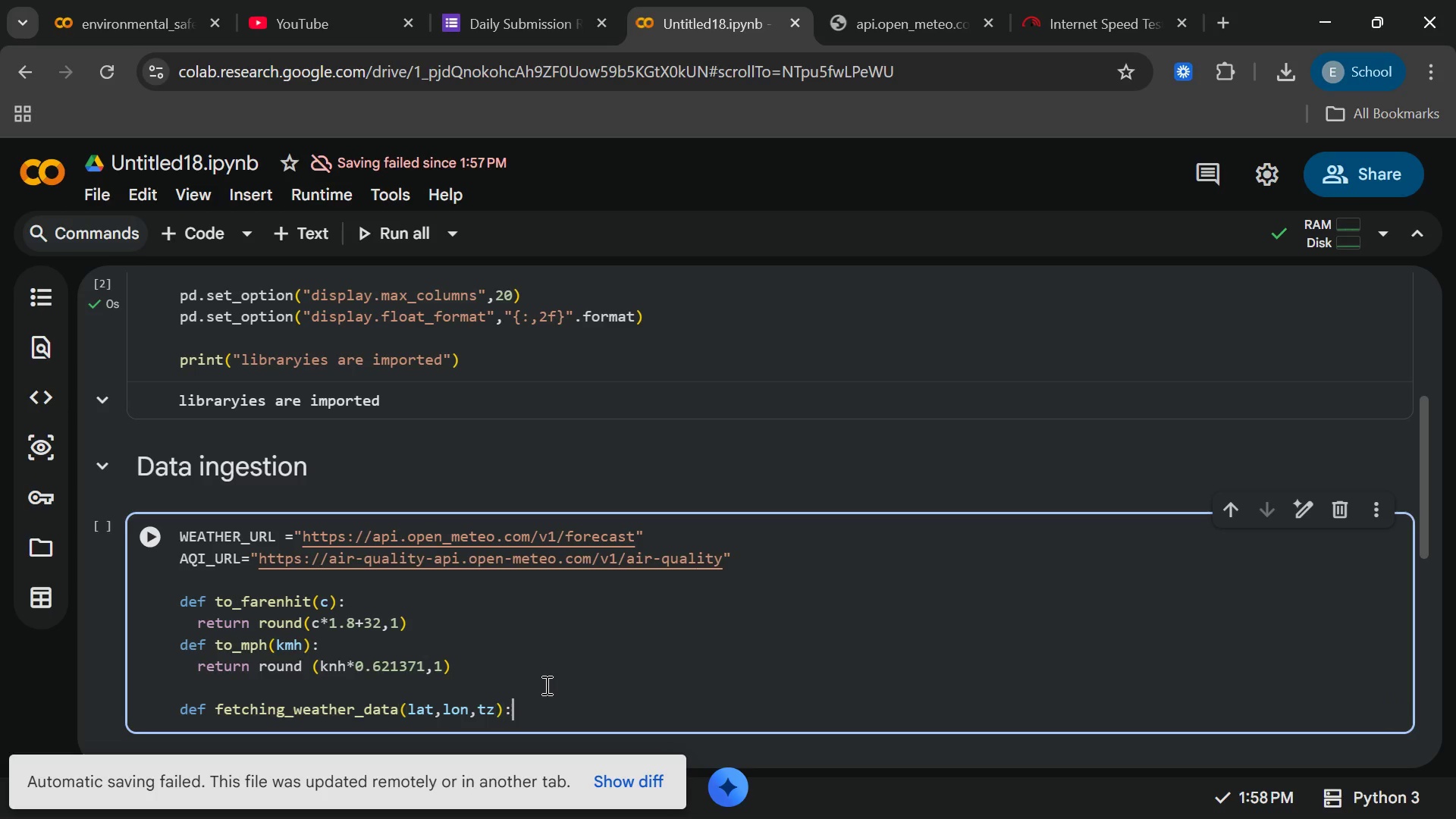 
key(Shift+Semicolon)
 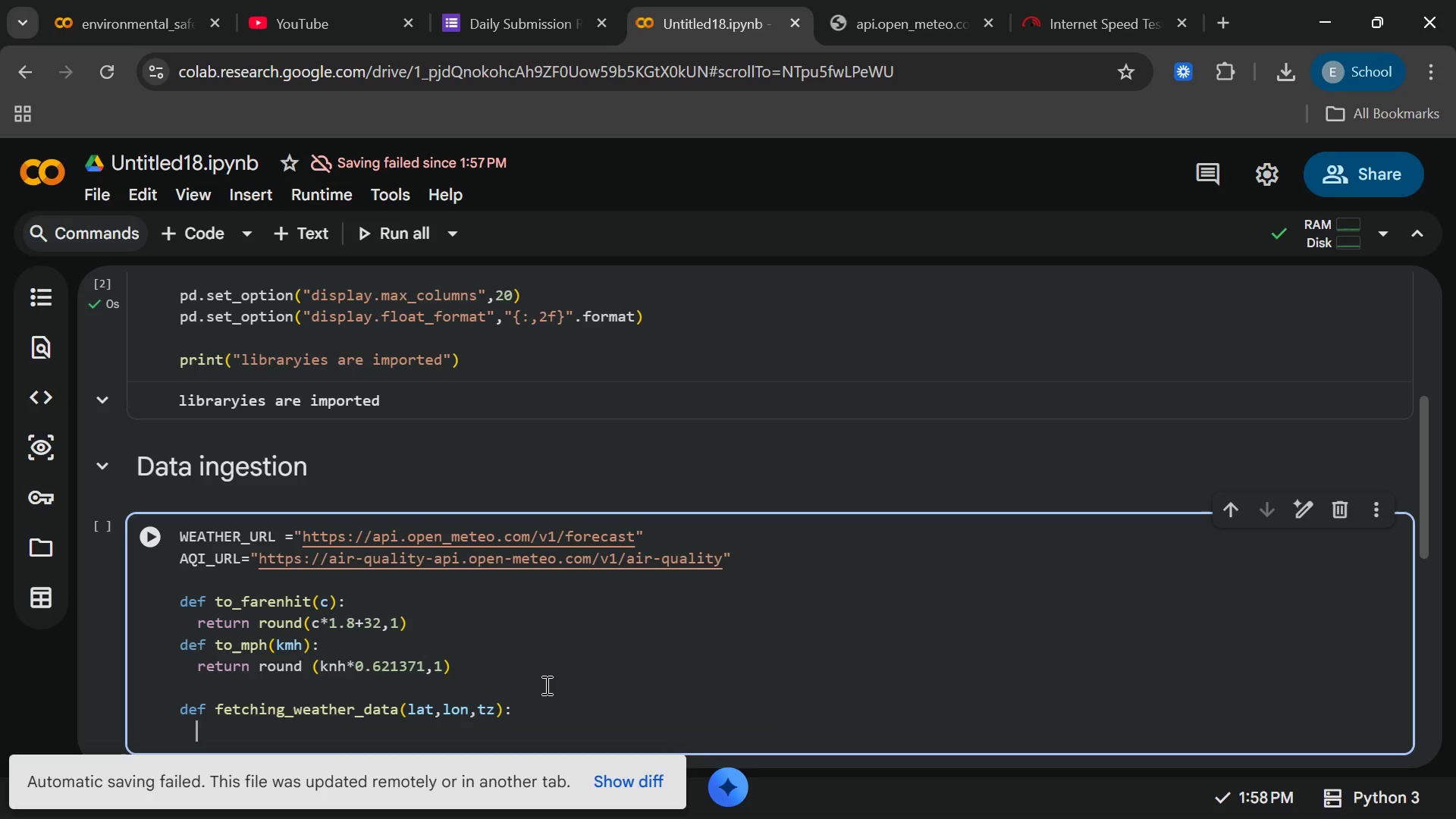 
key(Enter)
 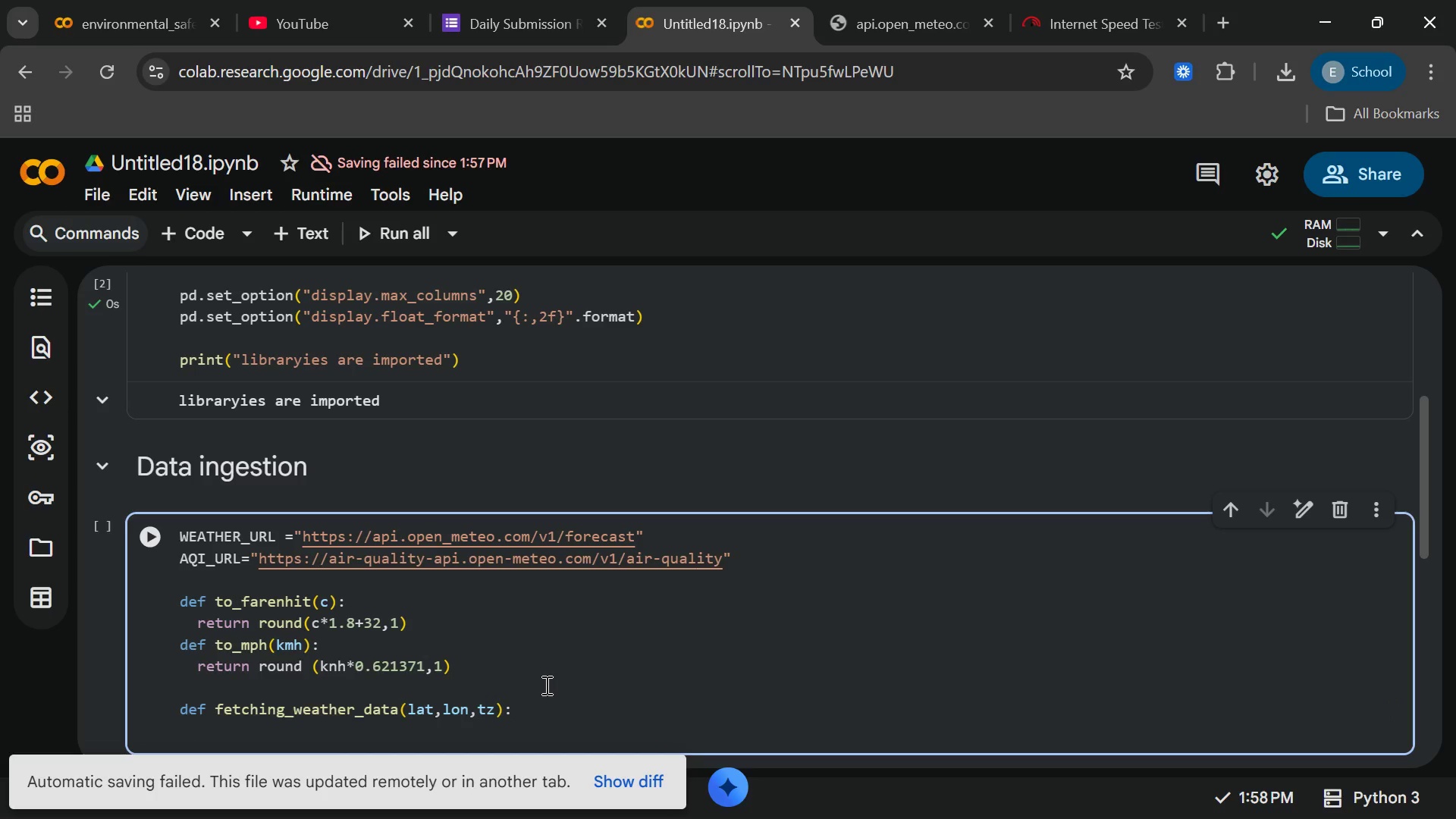 
type(payload ={)
 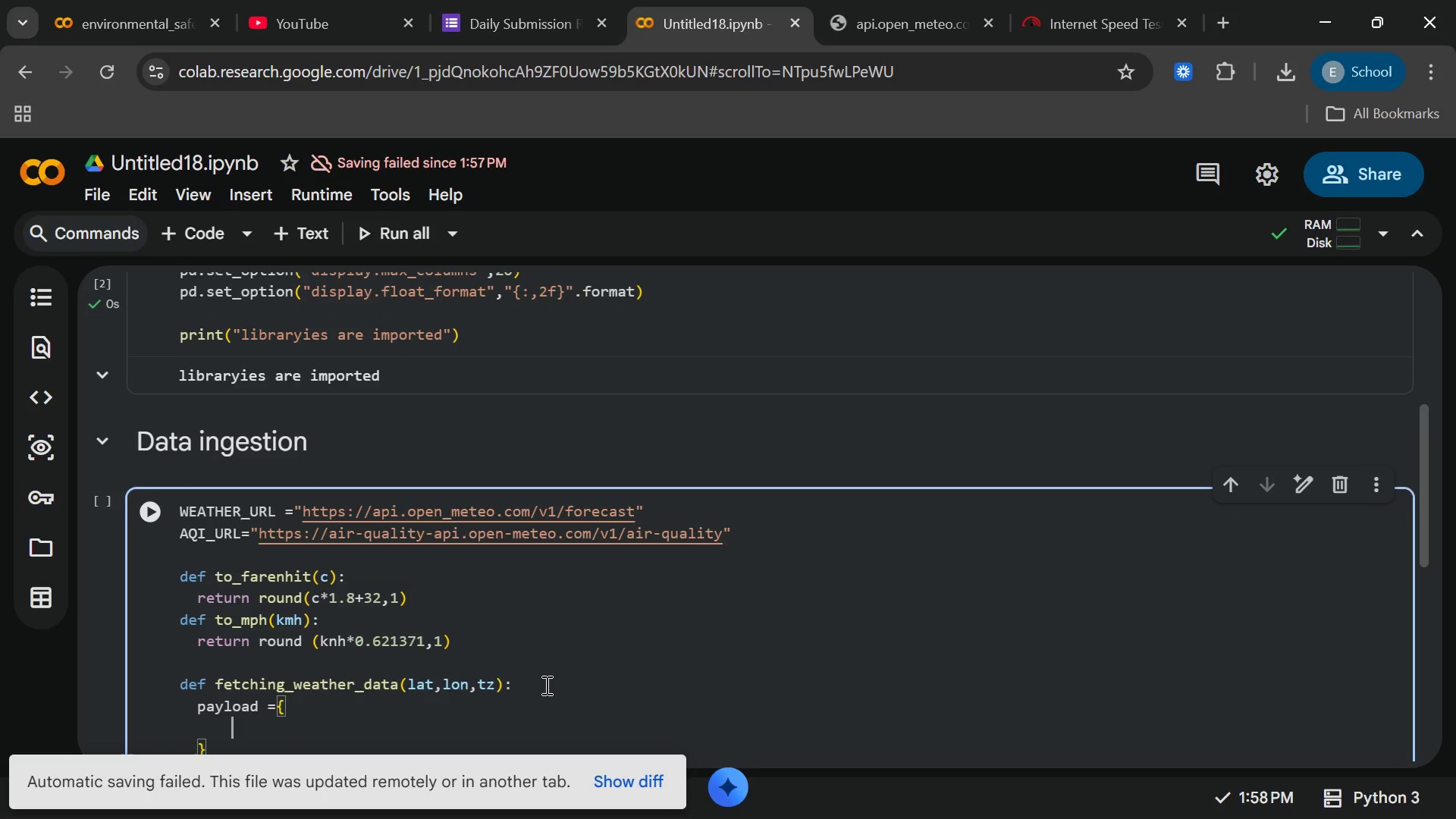 
 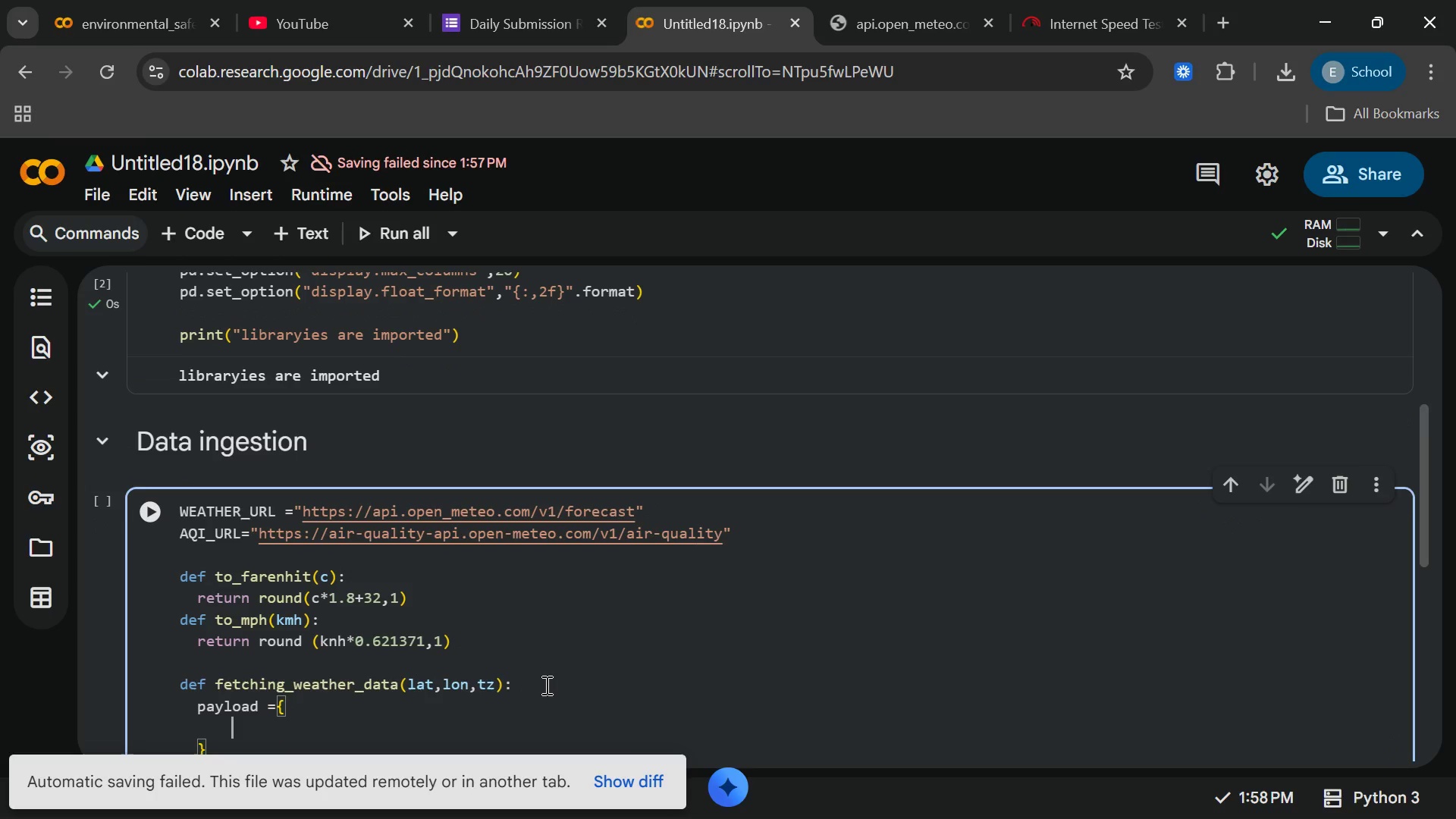 
key(Enter)
 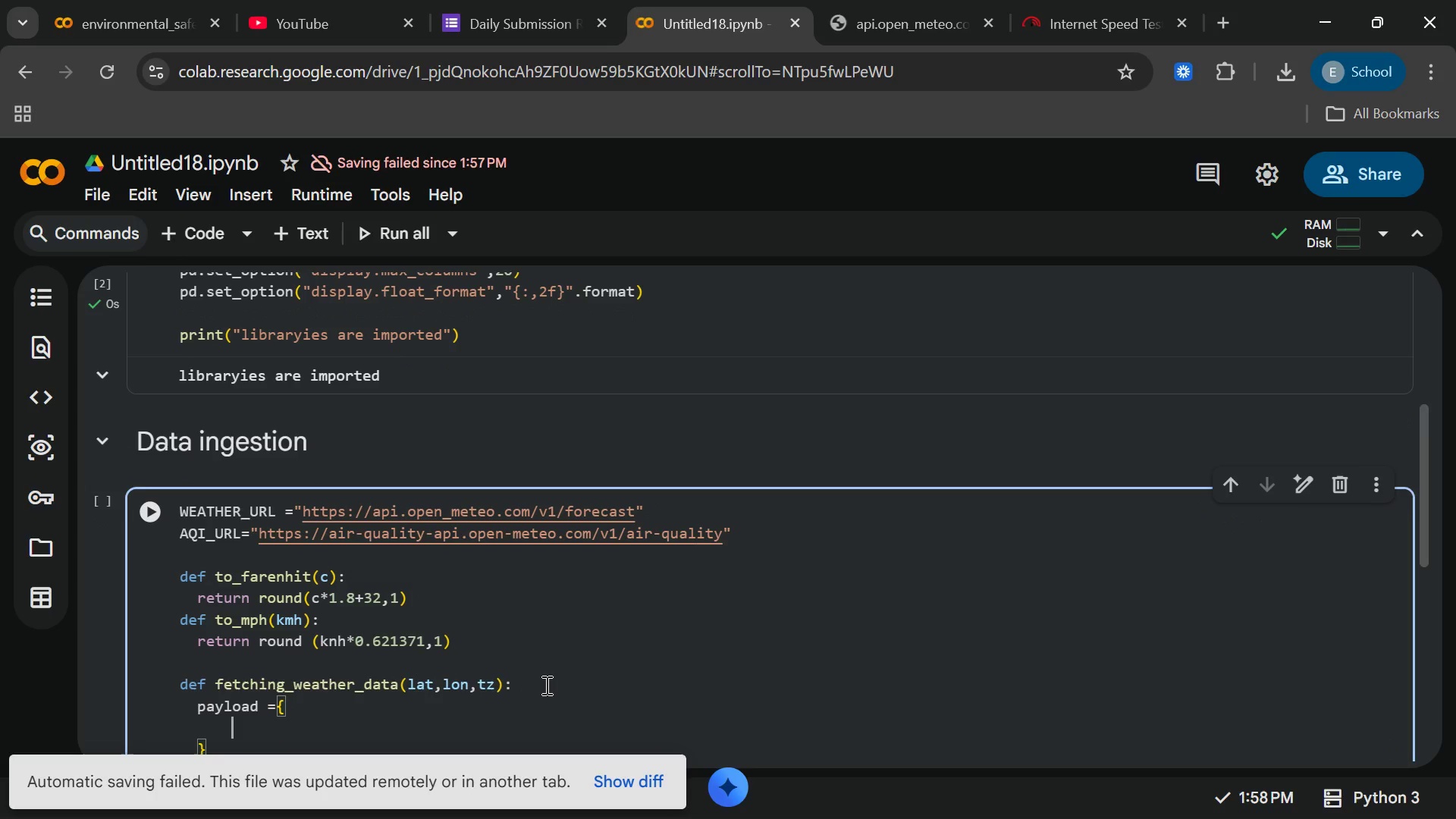 
type("latitude)
 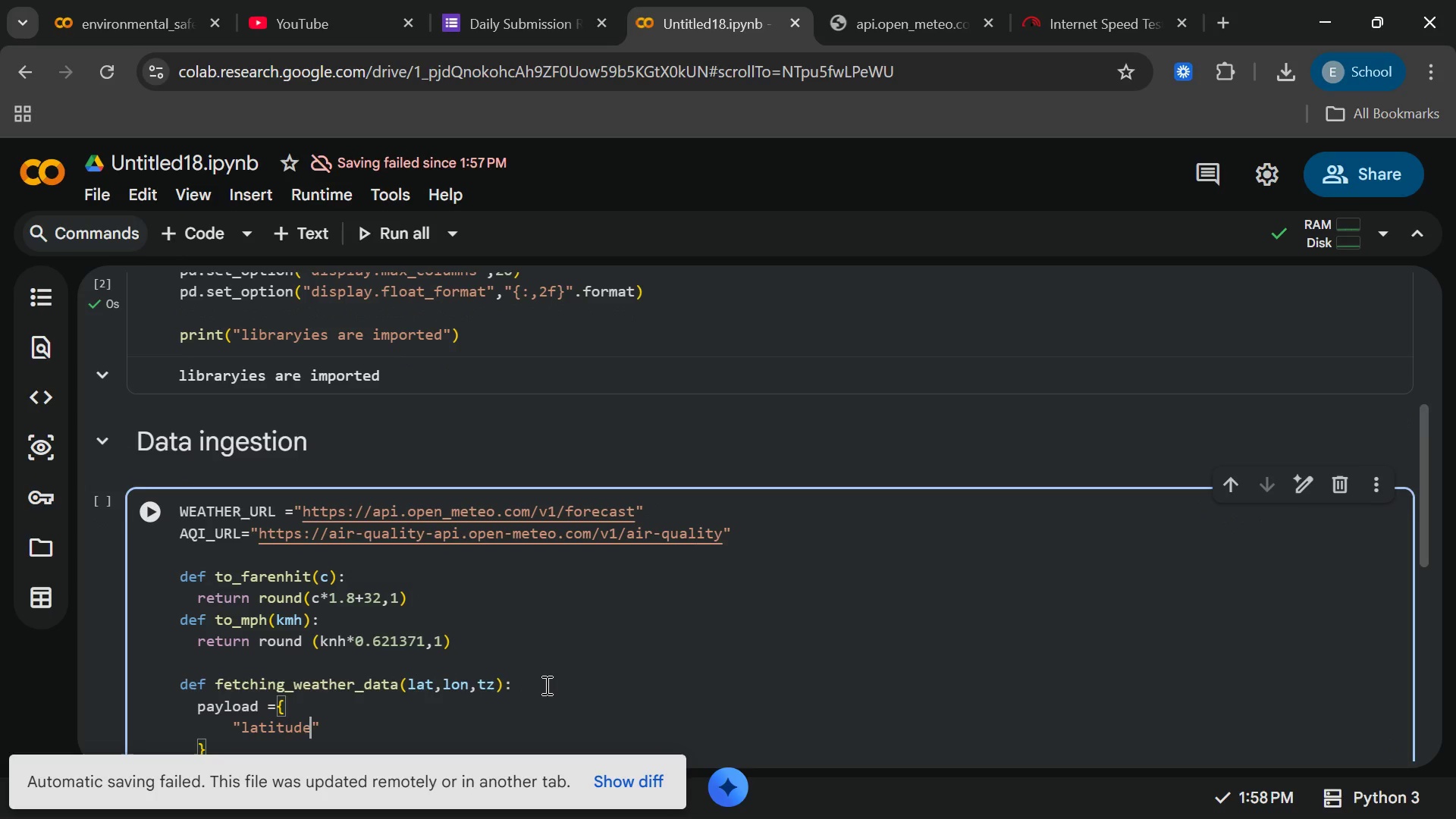 
key(ArrowRight)
 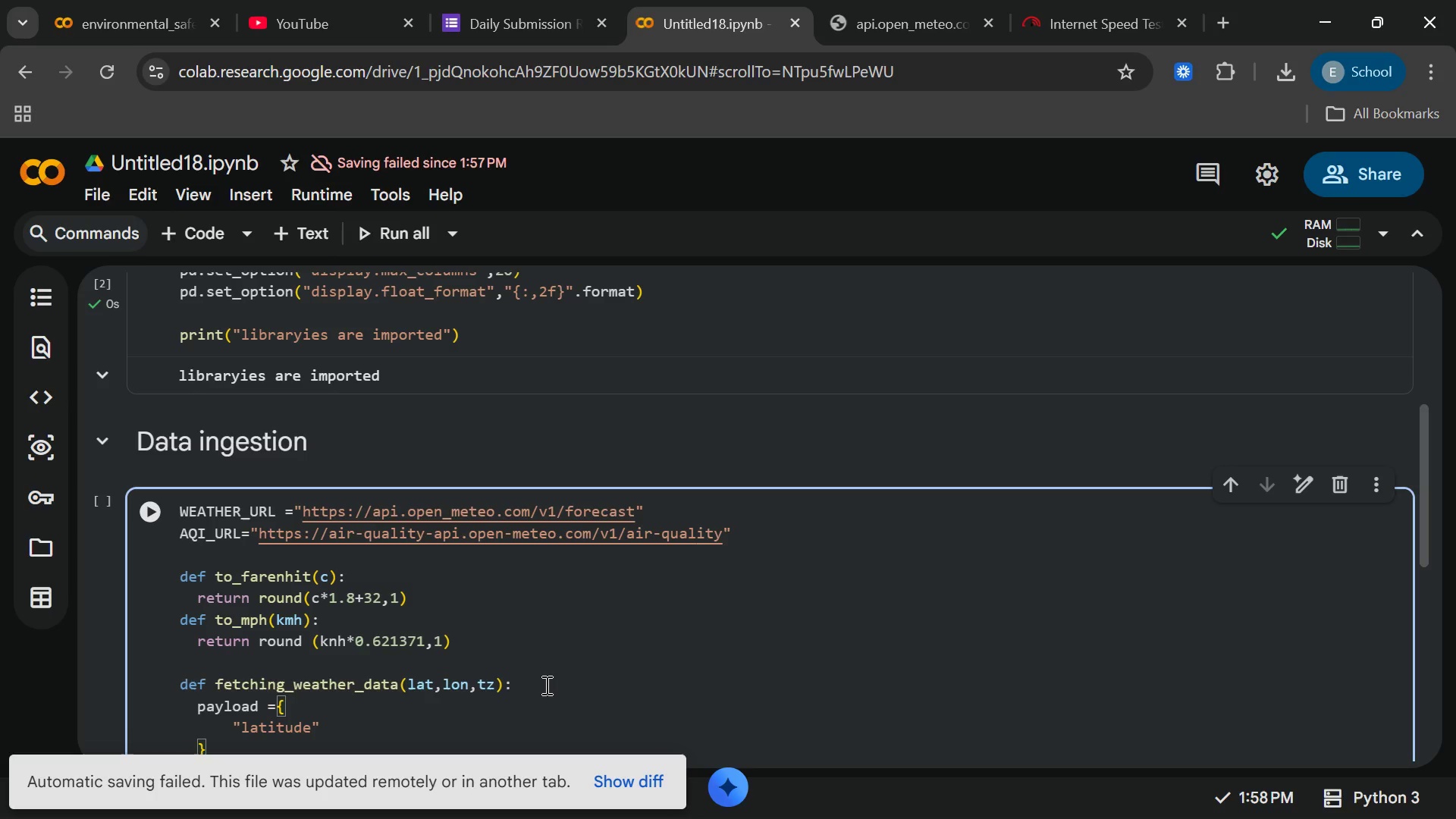 
type(:lat,)
 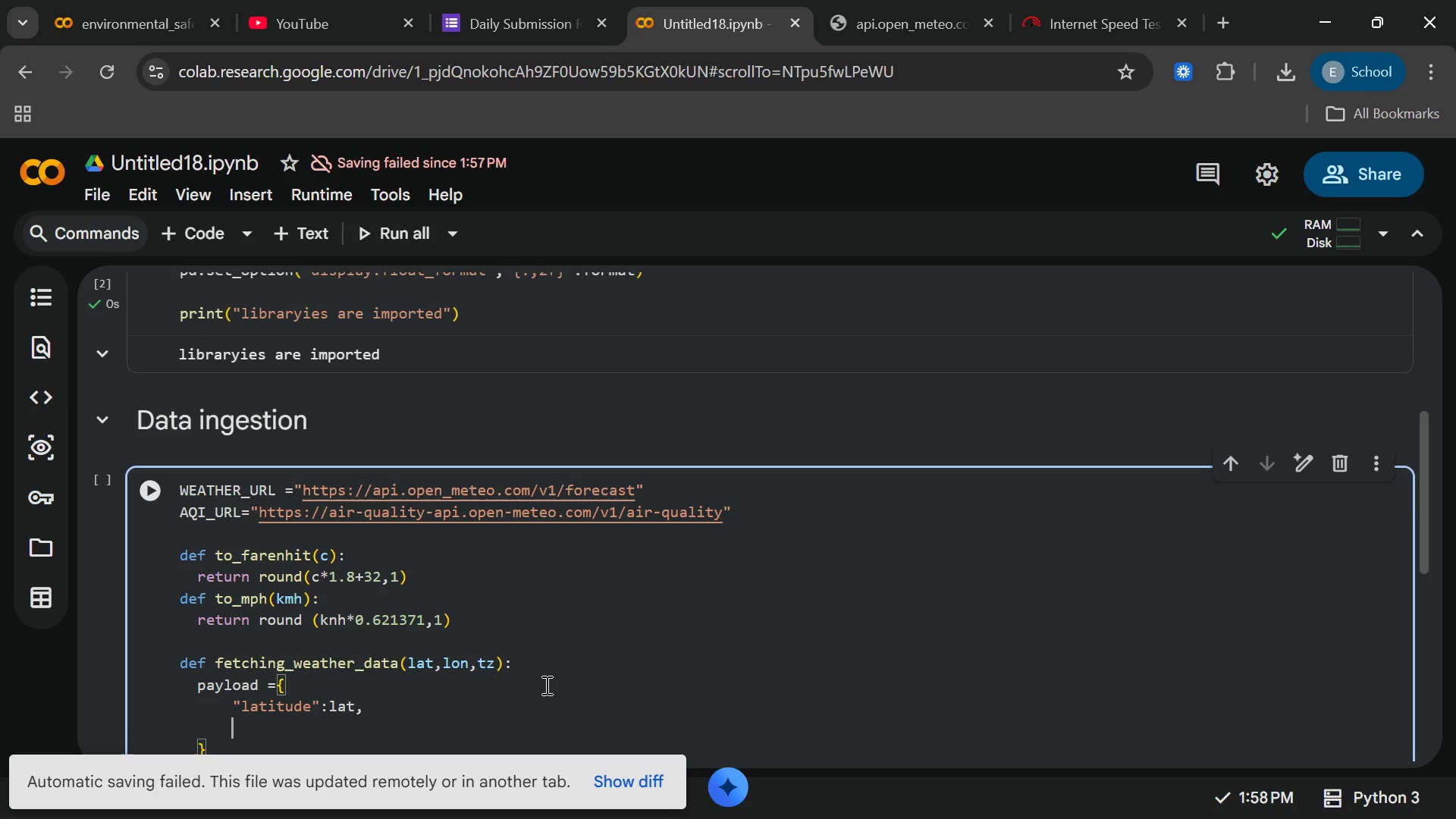 
key(Enter)
 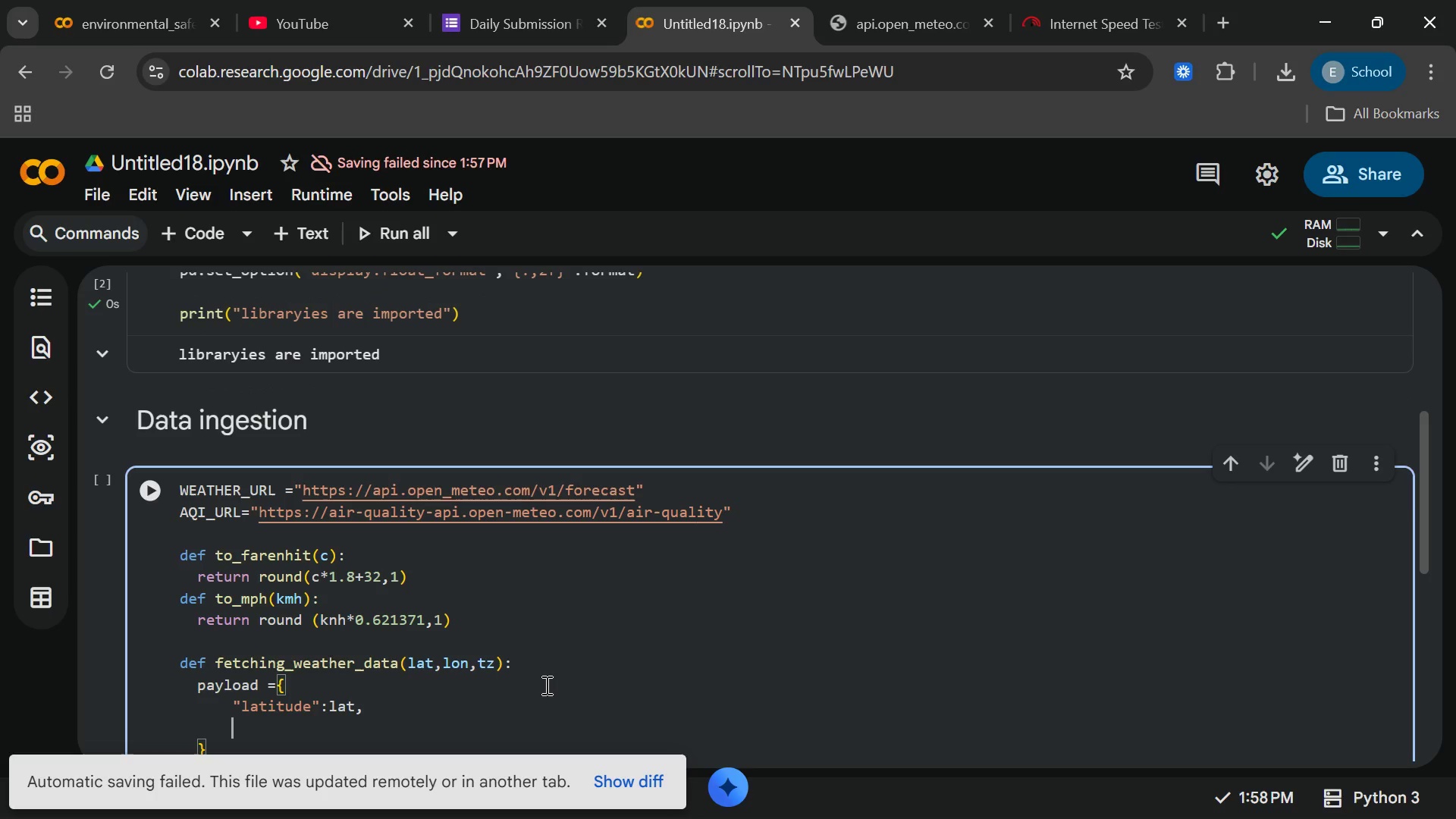 
hold_key(key=ShiftRight, duration=0.69)
 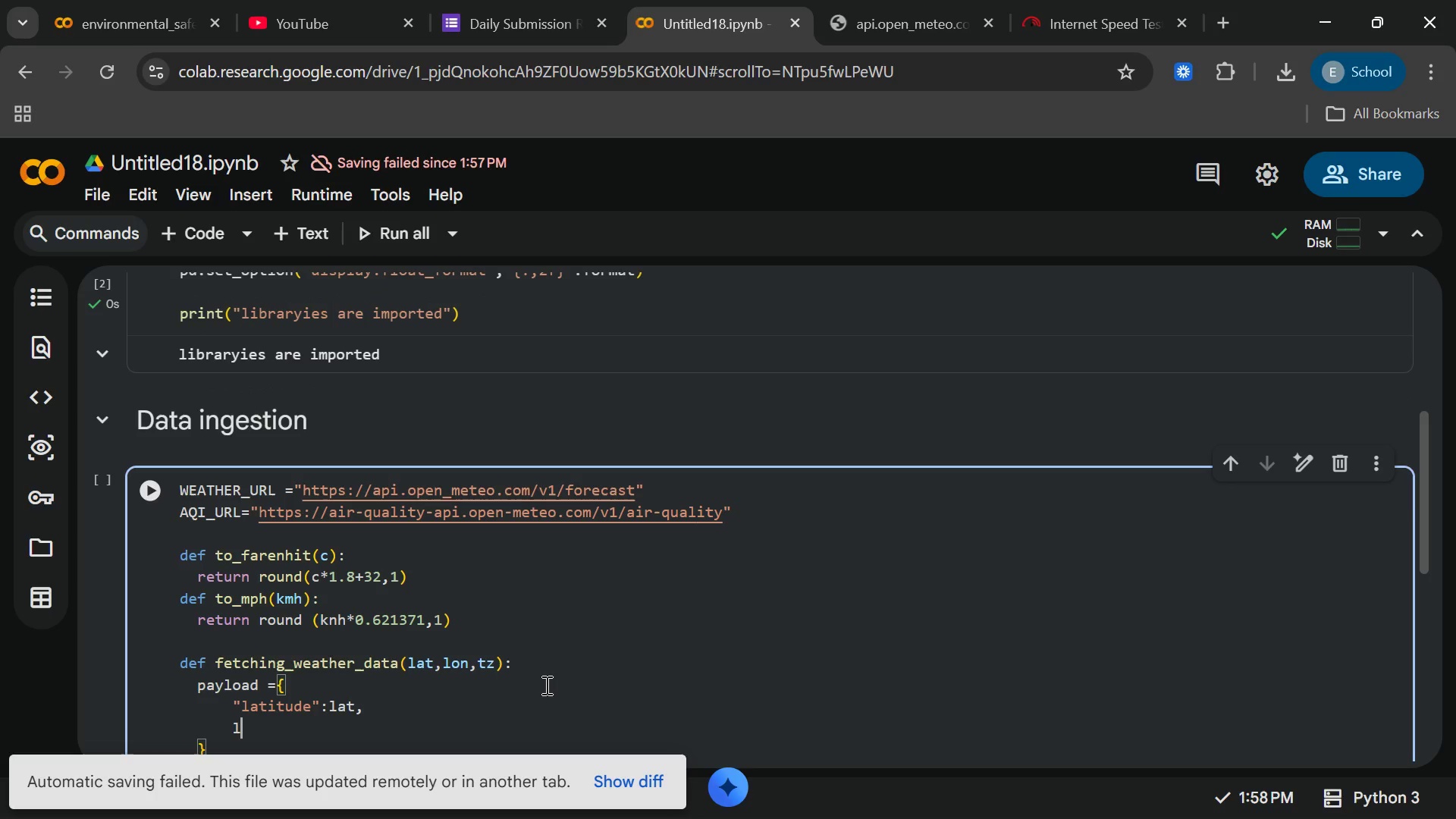 
type(longti)
 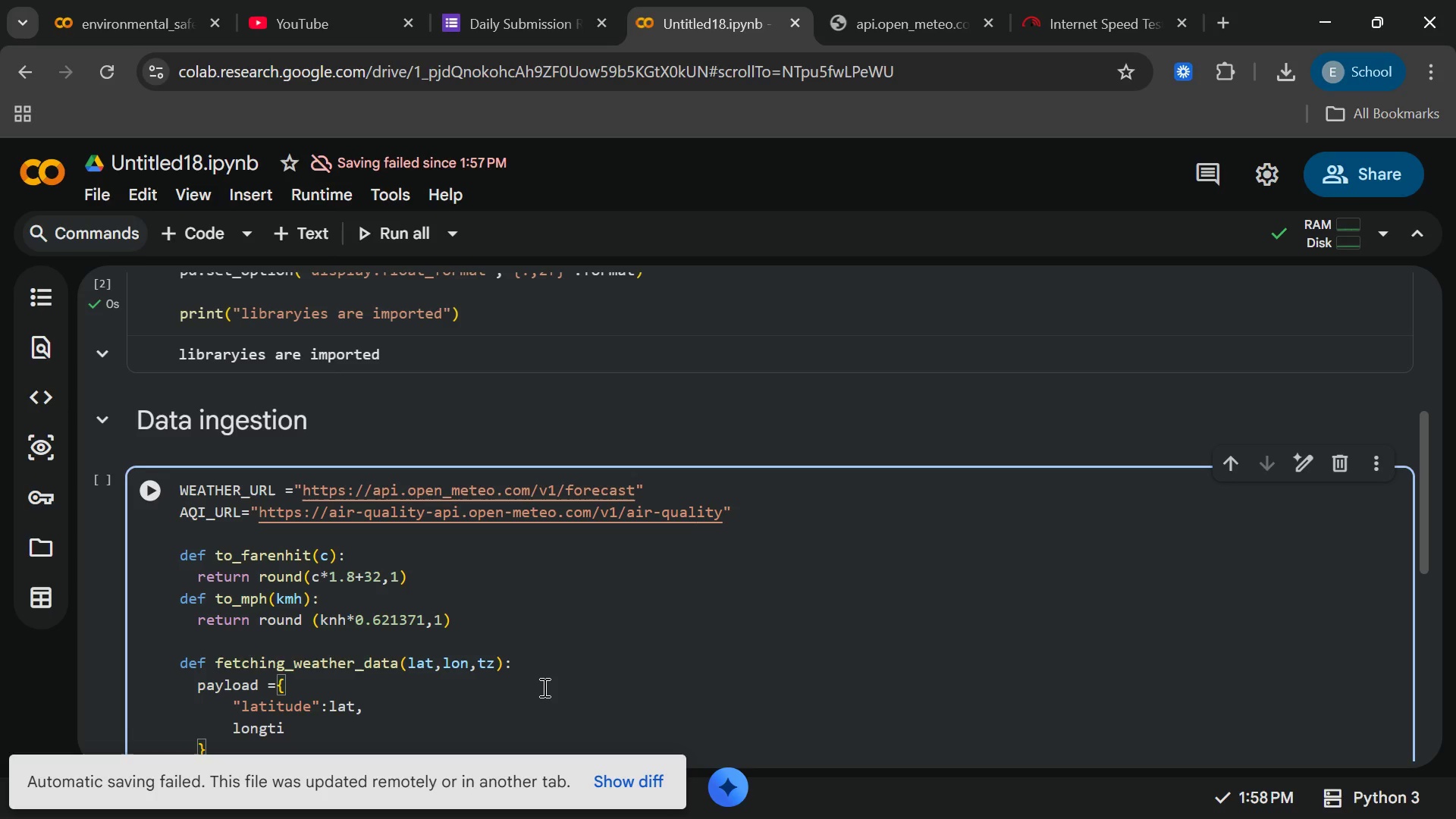 
key(Backspace)
key(Backspace)
type(itude)
key(Backspace)
key(Backspace)
key(Backspace)
key(Backspace)
key(Backspace)
key(Backspace)
key(Backspace)
key(Backspace)
key(Backspace)
type("longitude)
 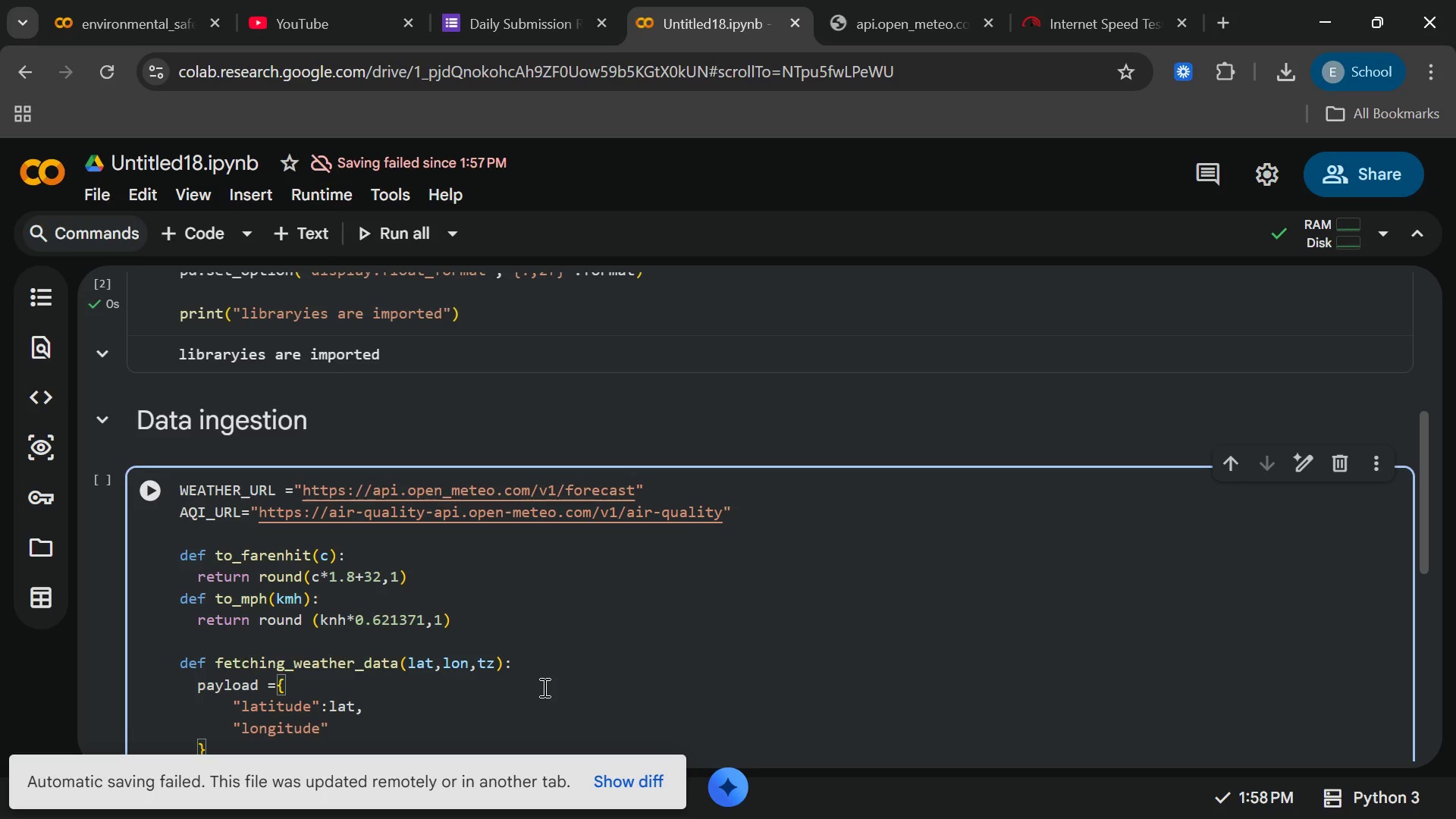 
key(ArrowRight)
 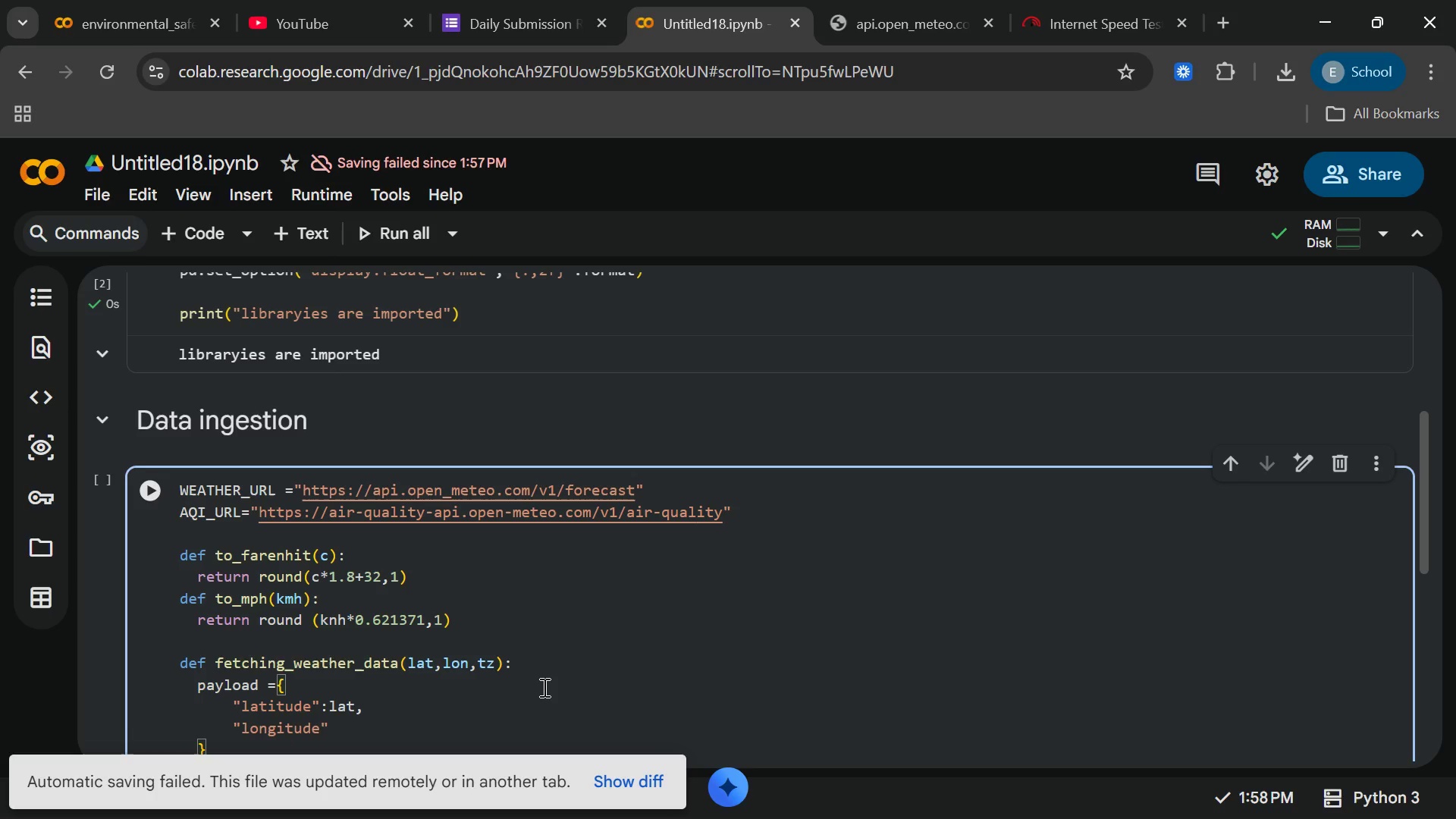 
type(:lon,)
 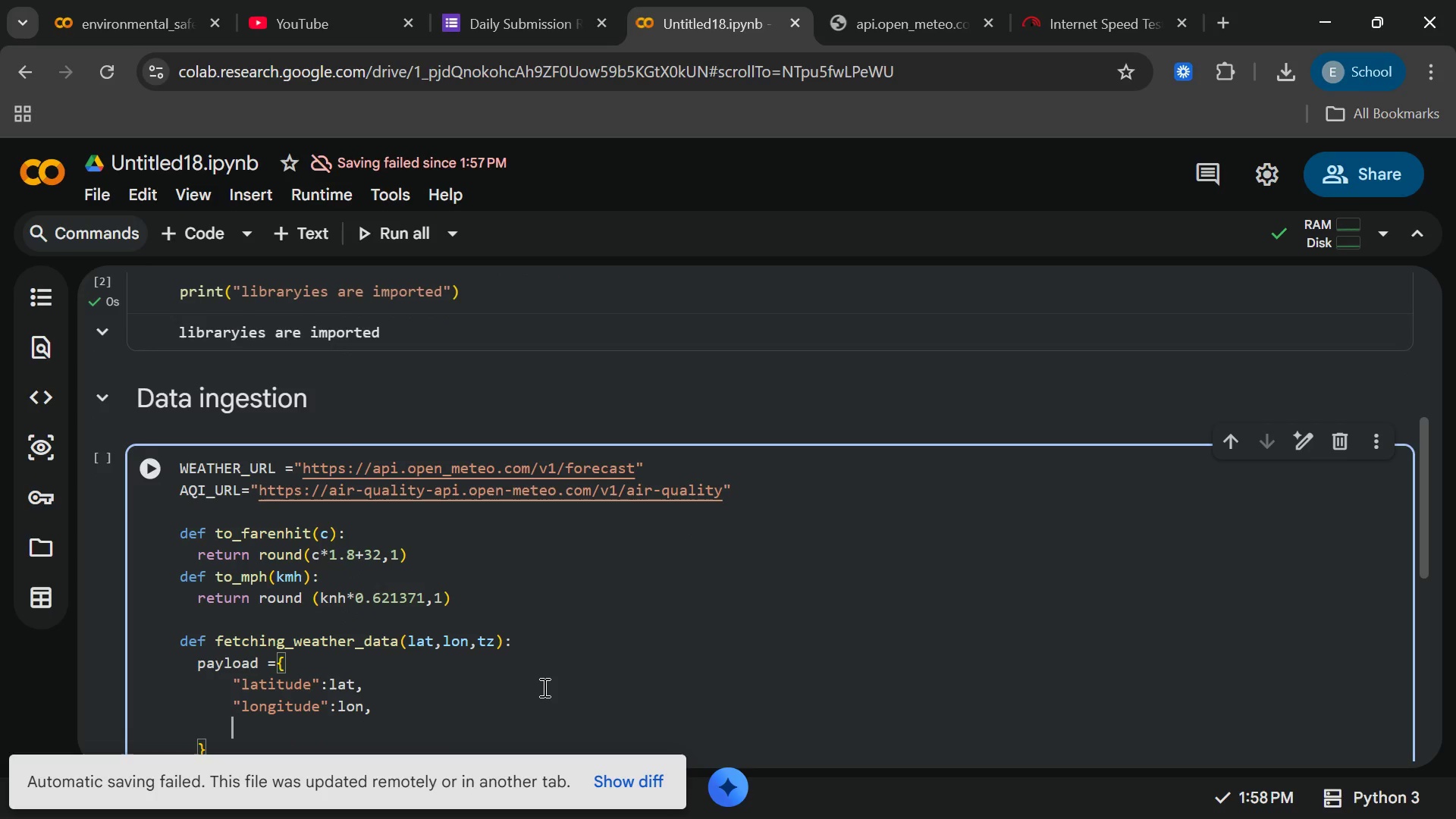 
key(Enter)
 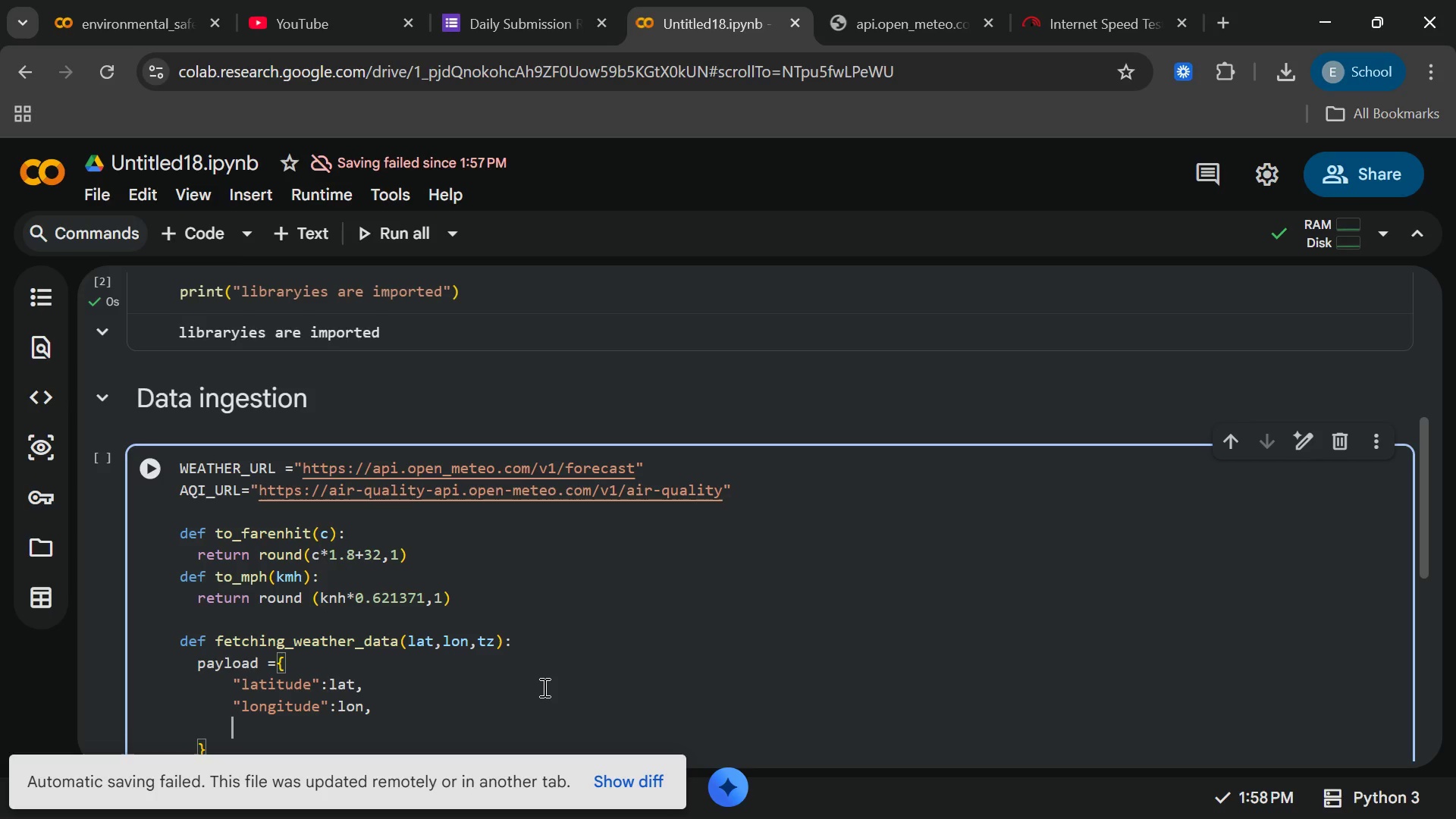 
type(dauk)
key(Backspace)
key(Backspace)
key(Backspace)
key(Backspace)
type("daily ["tempra)
key(Backspace)
key(Backspace)
key(Backspace)
key(Backspace)
key(Backspace)
 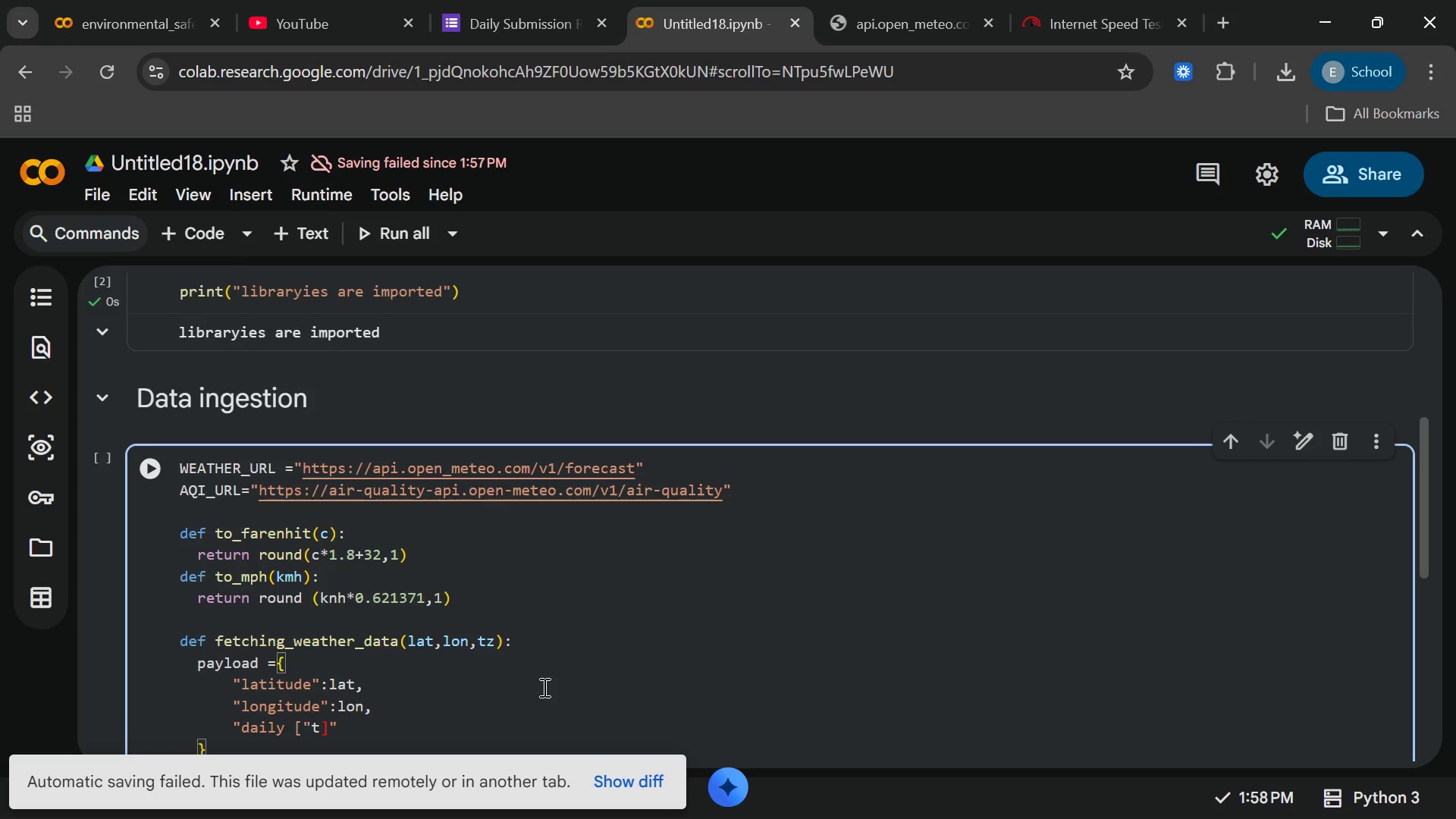 
key(ArrowRight)
 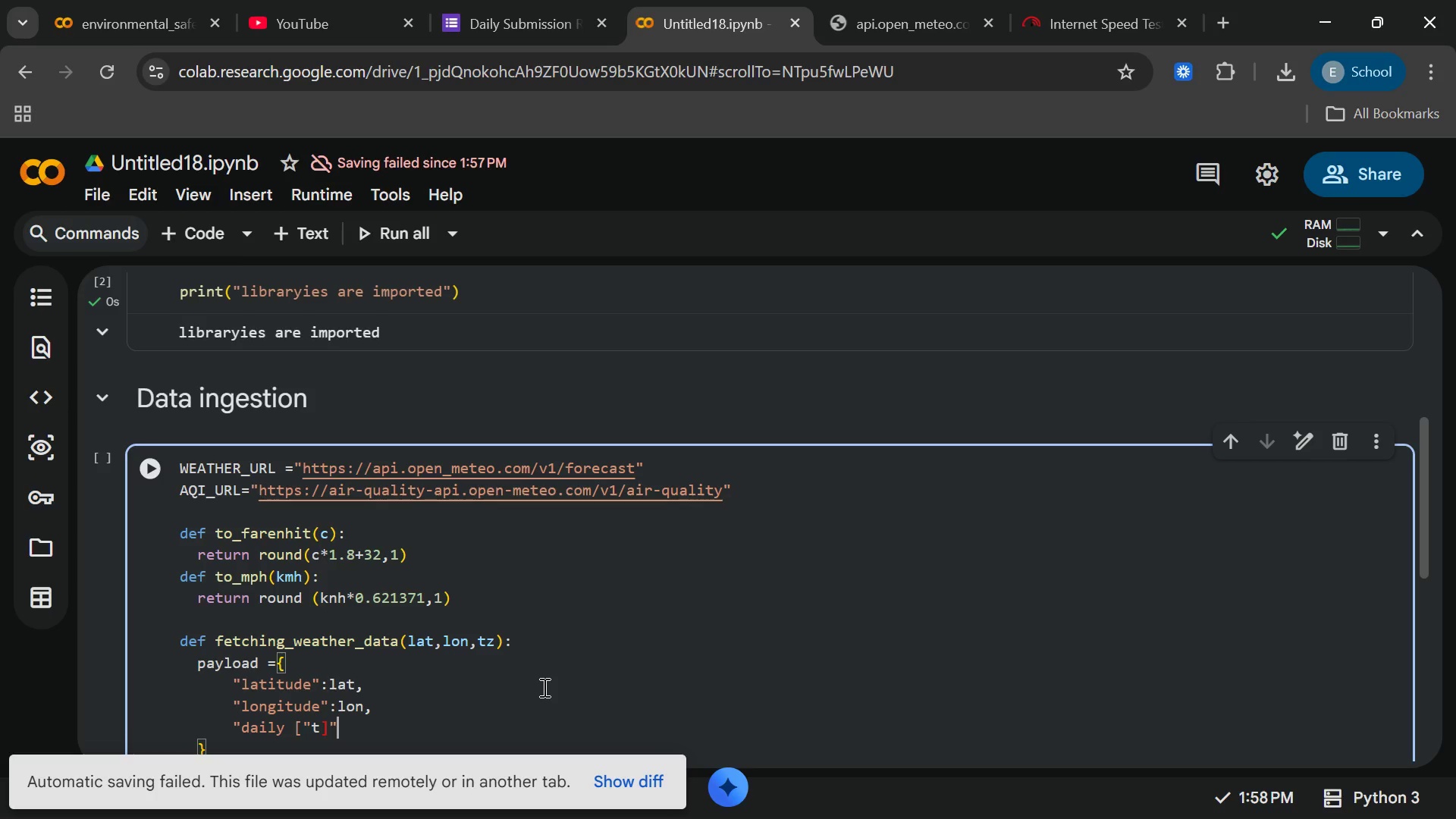 
key(ArrowRight)
 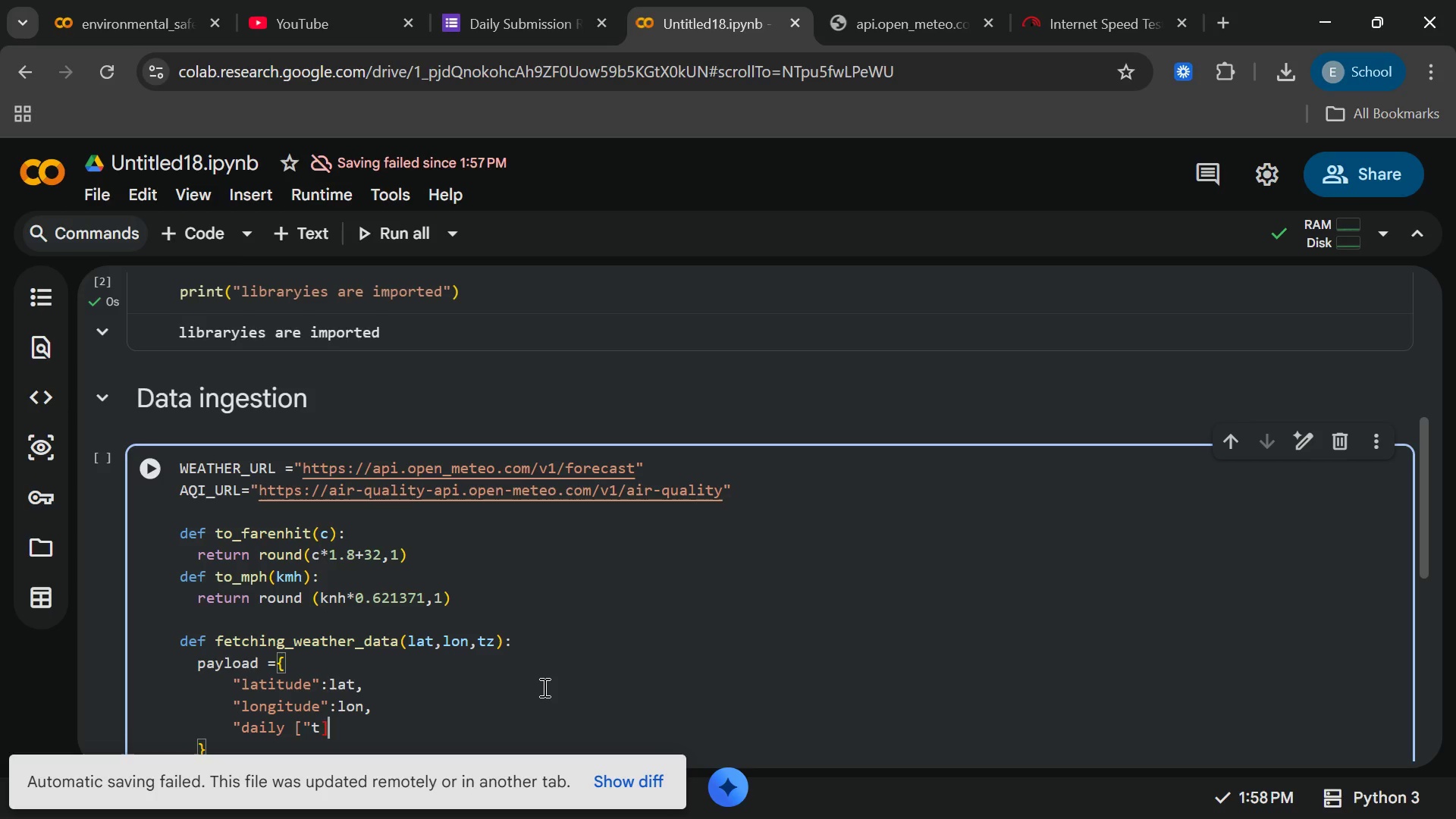 
key(Backspace)
 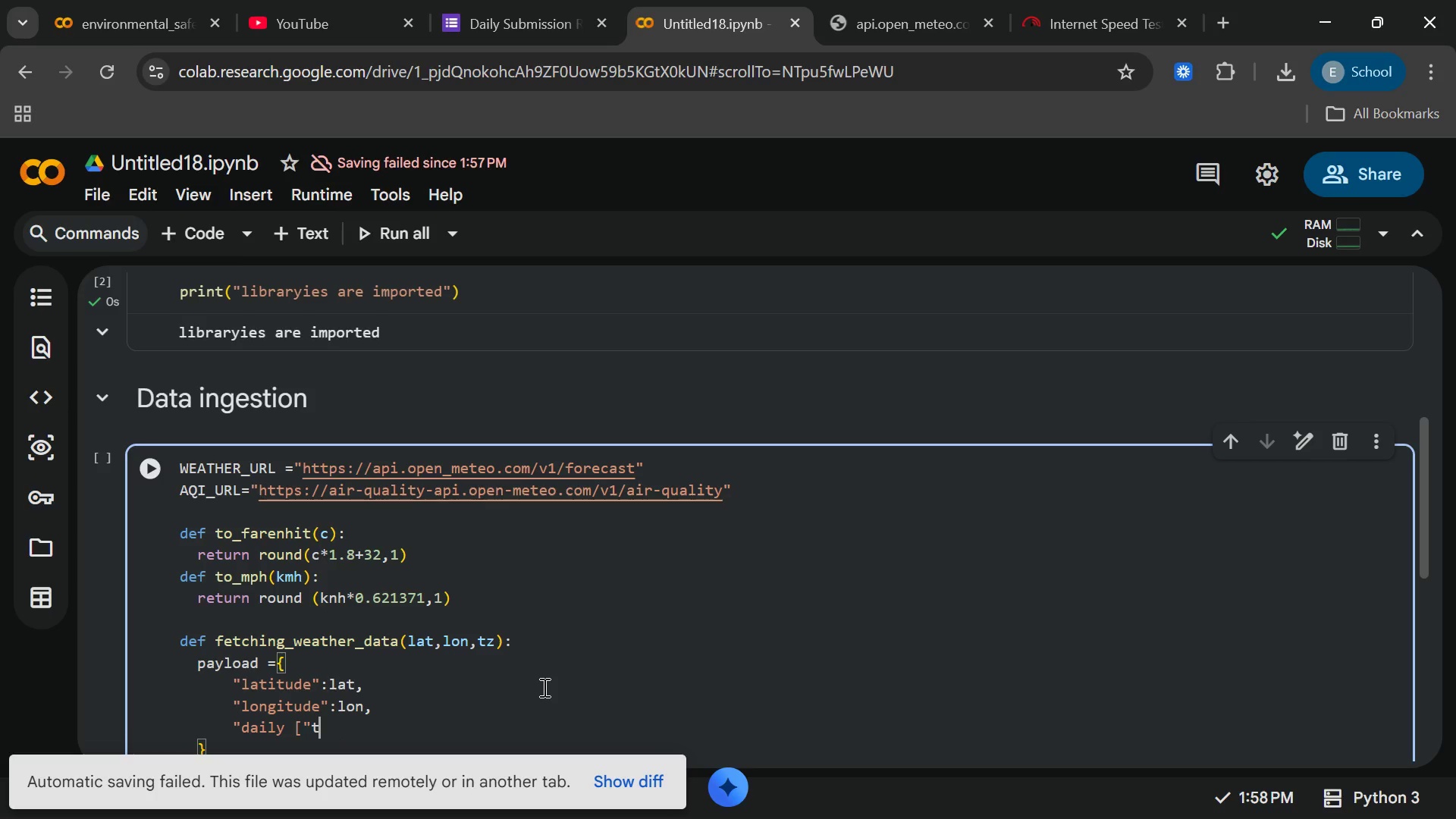 
key(Backspace)
 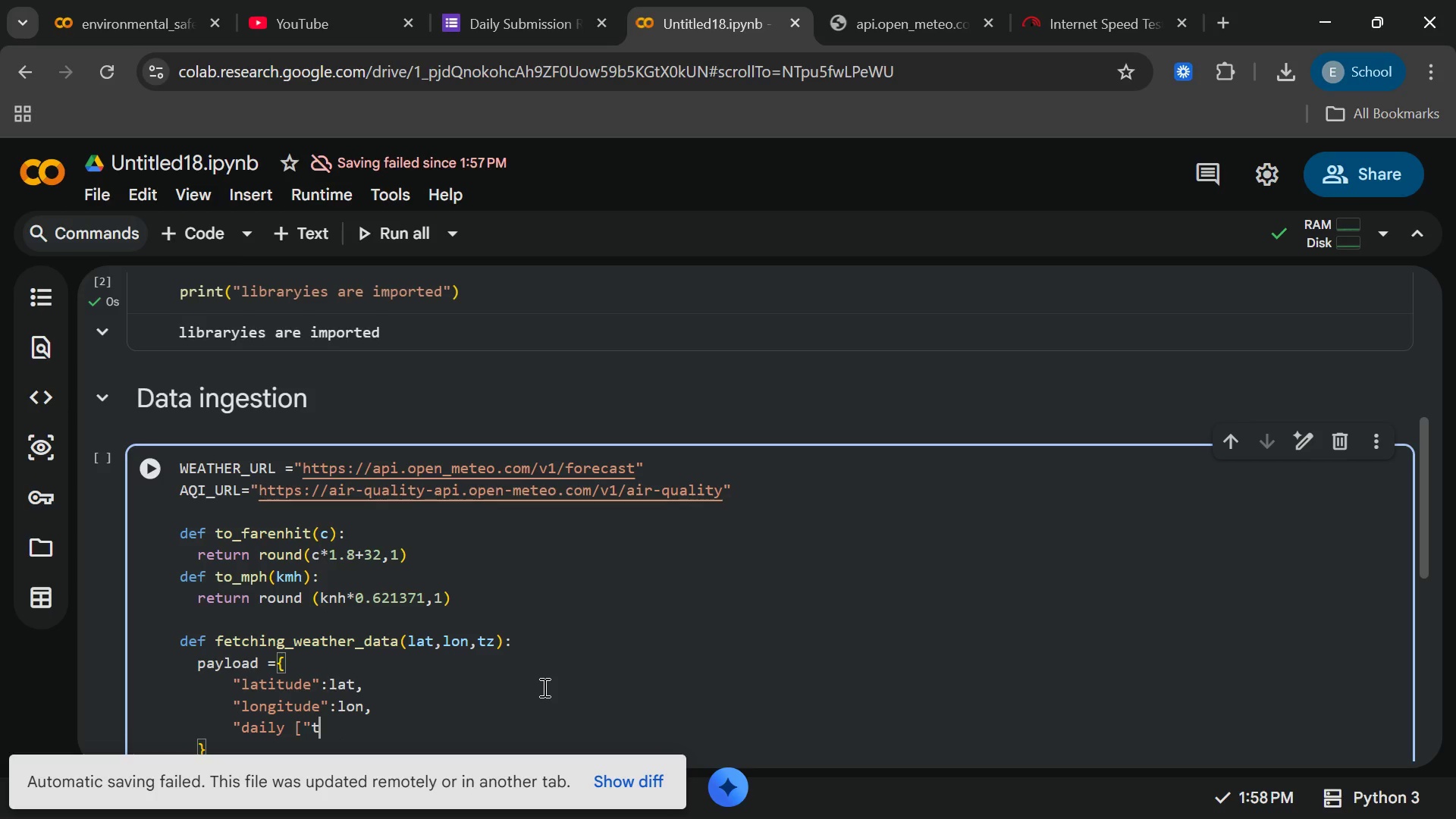 
key(Shift+Quote)
 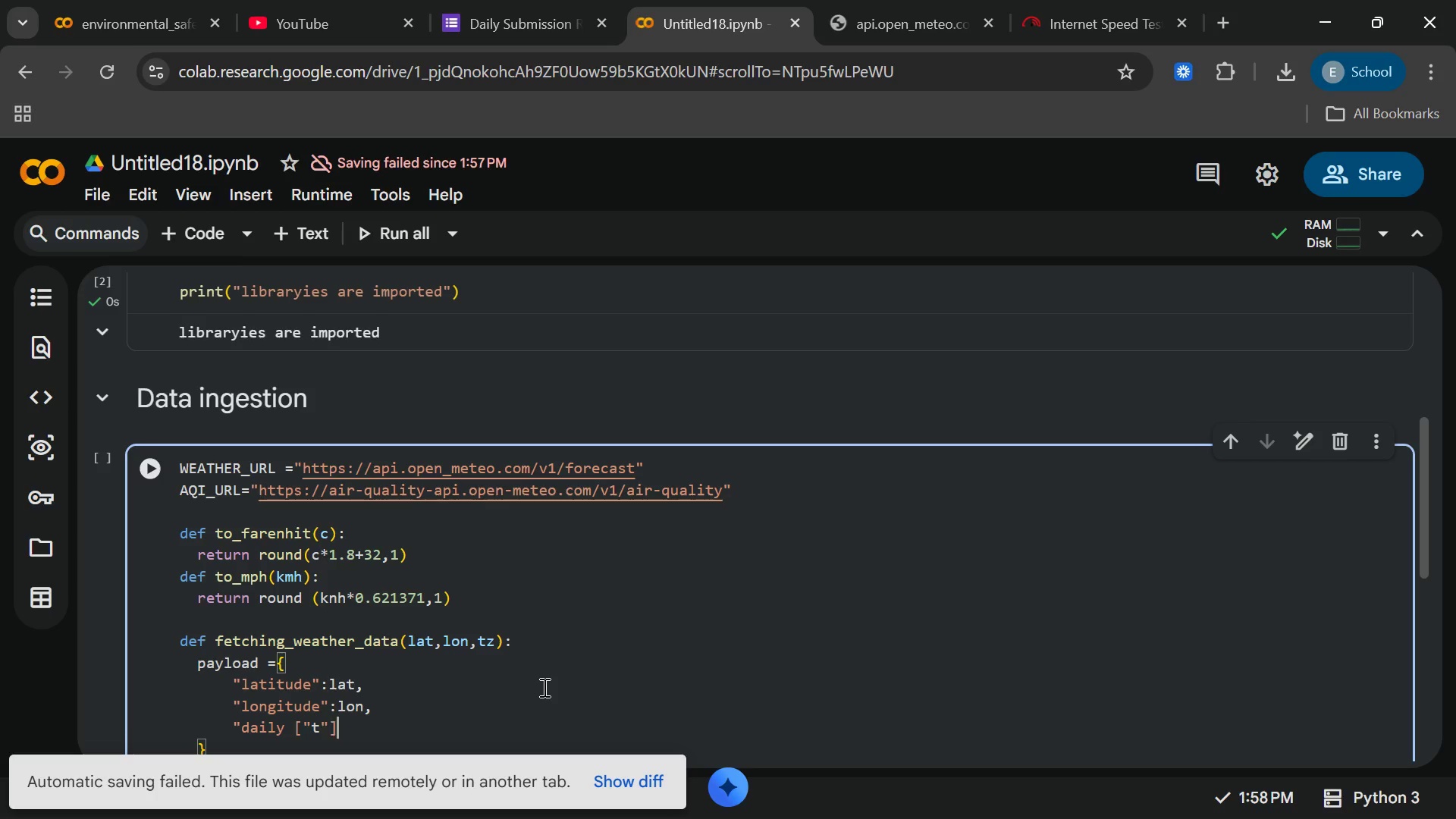 
key(BracketRight)
 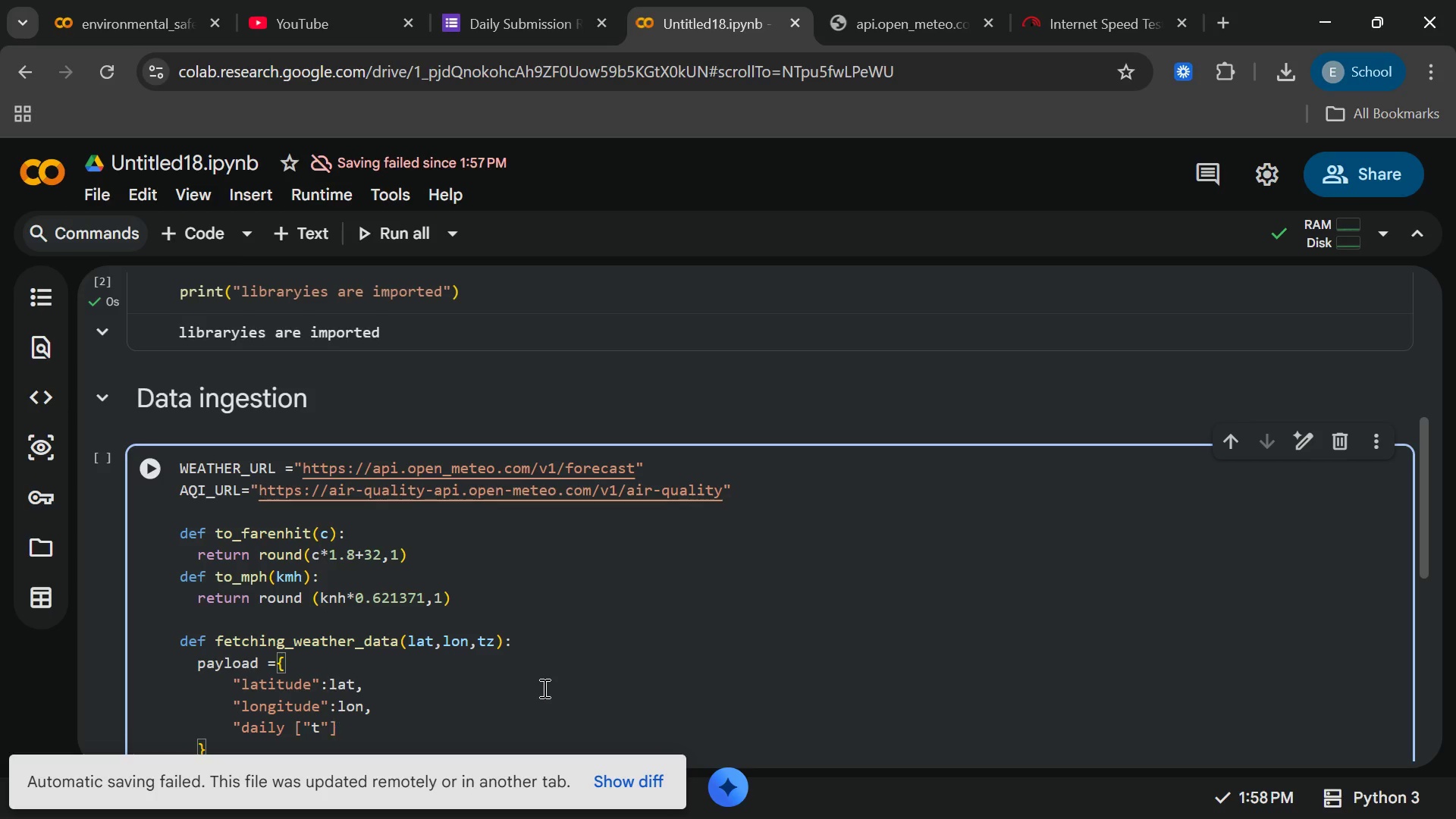 
key(ArrowLeft)
 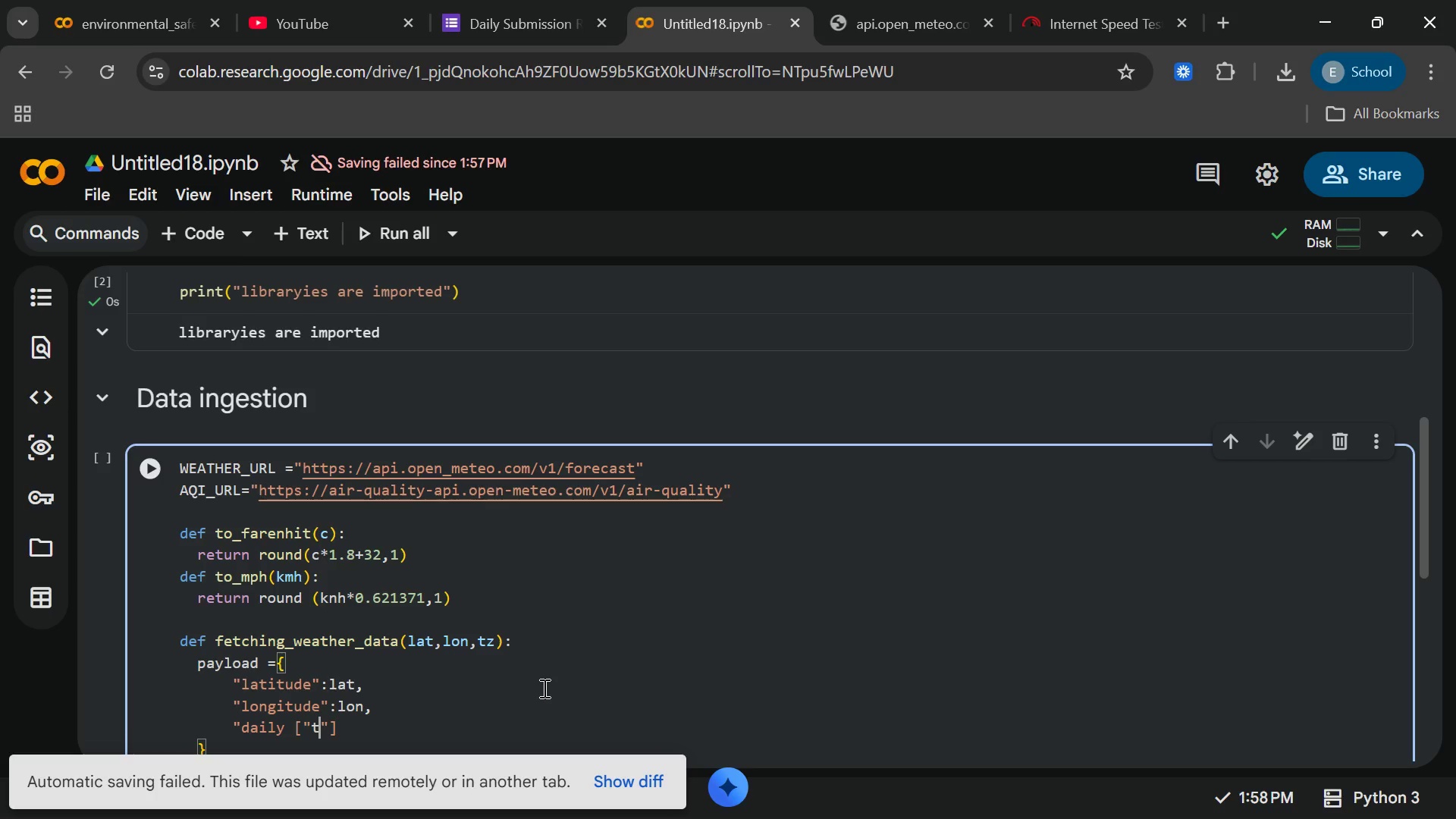 
key(ArrowLeft)
 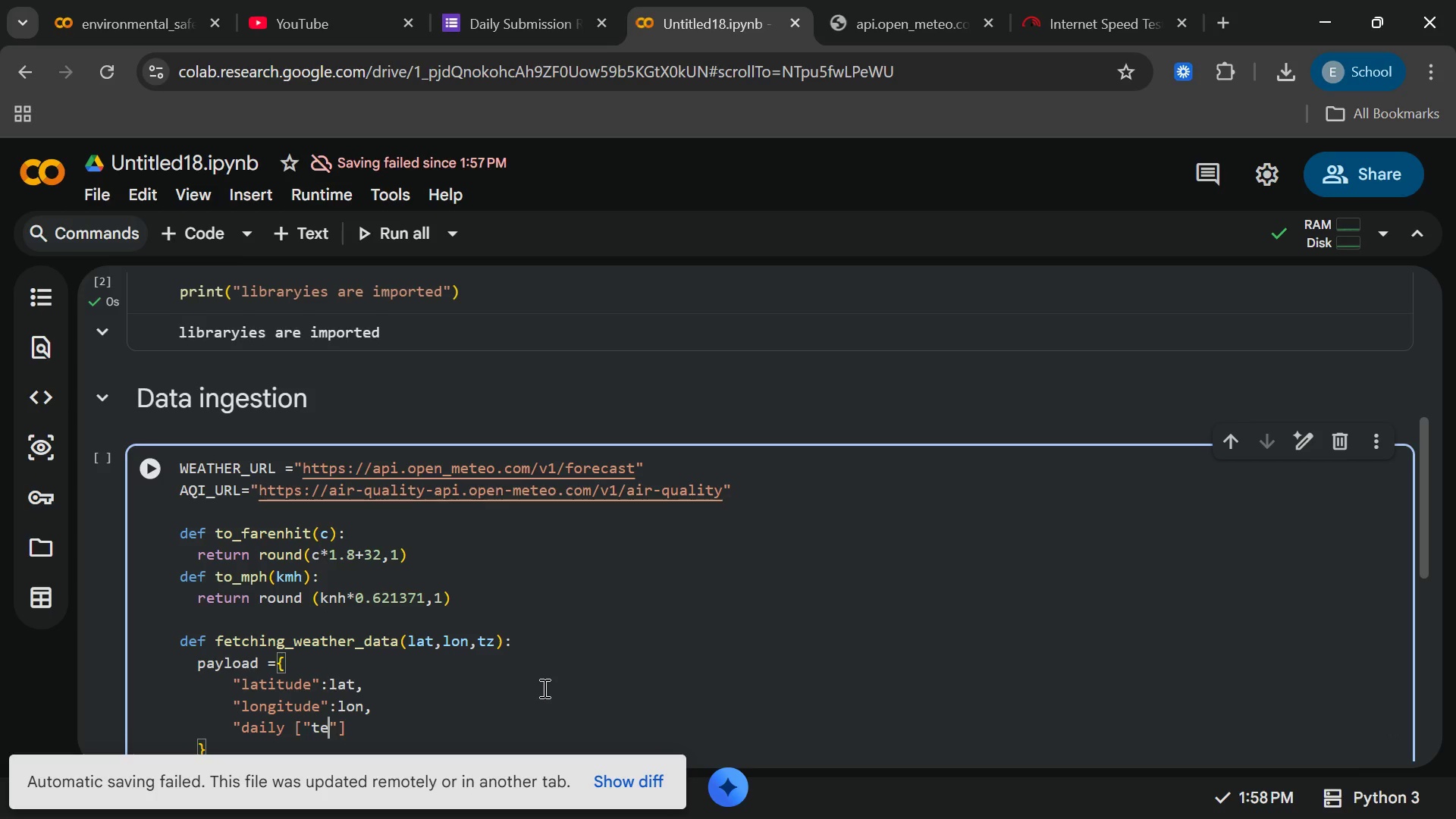 
type(em)
key(Backspace)
key(Backspace)
key(Backspace)
key(Backspace)
key(Backspace)
key(Backspace)
 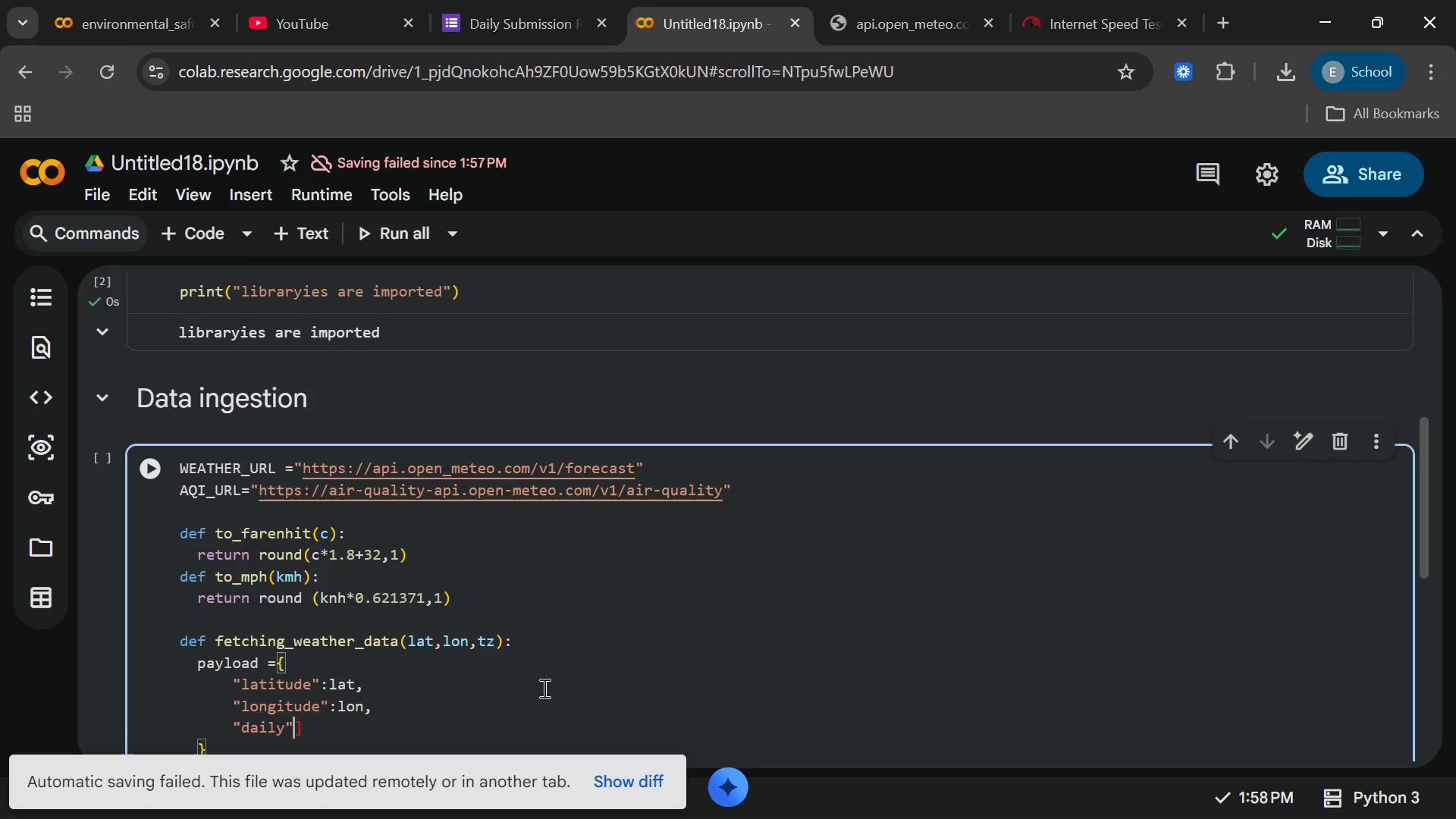 
key(ArrowRight)
 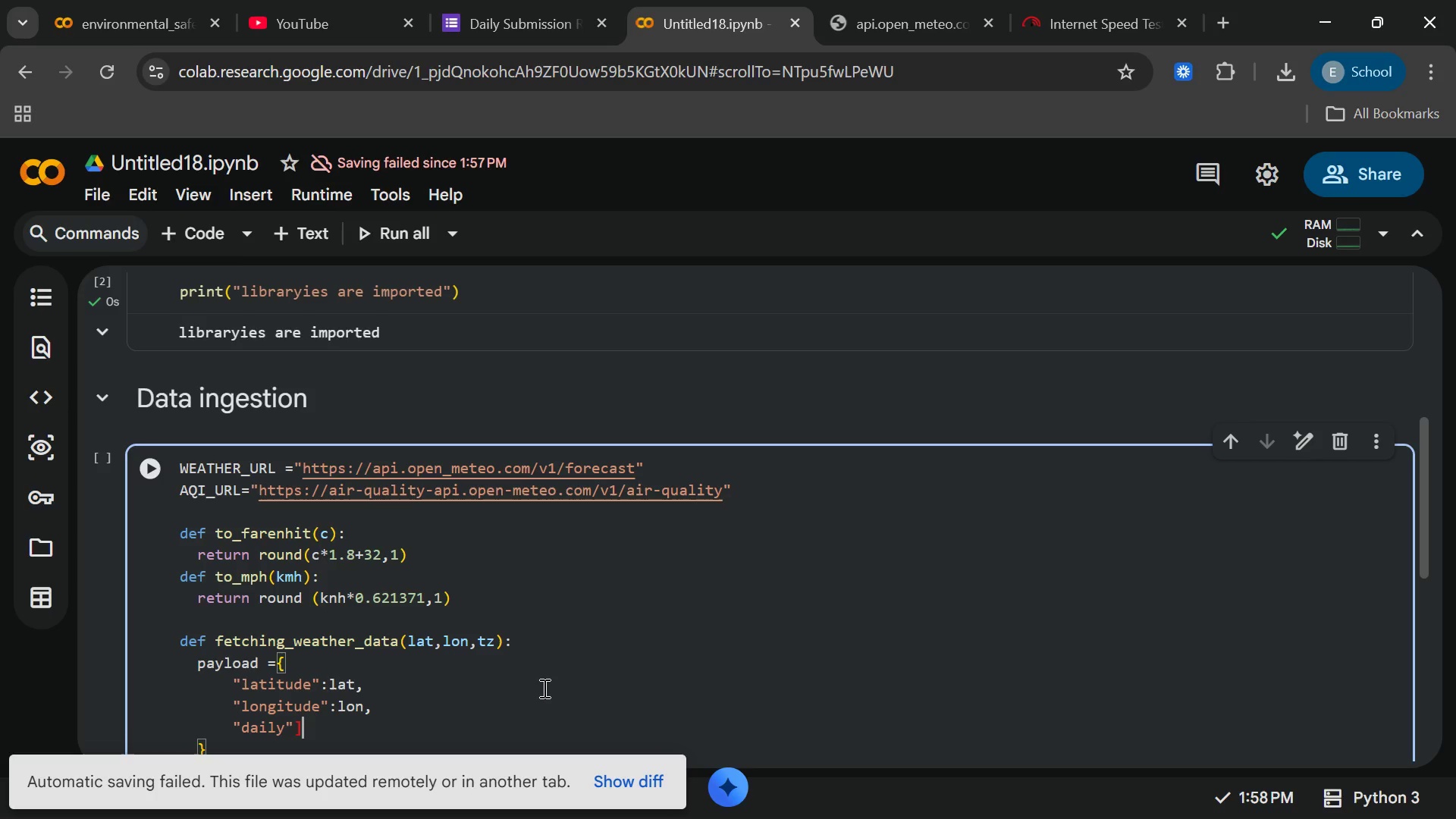 
key(ArrowRight)
 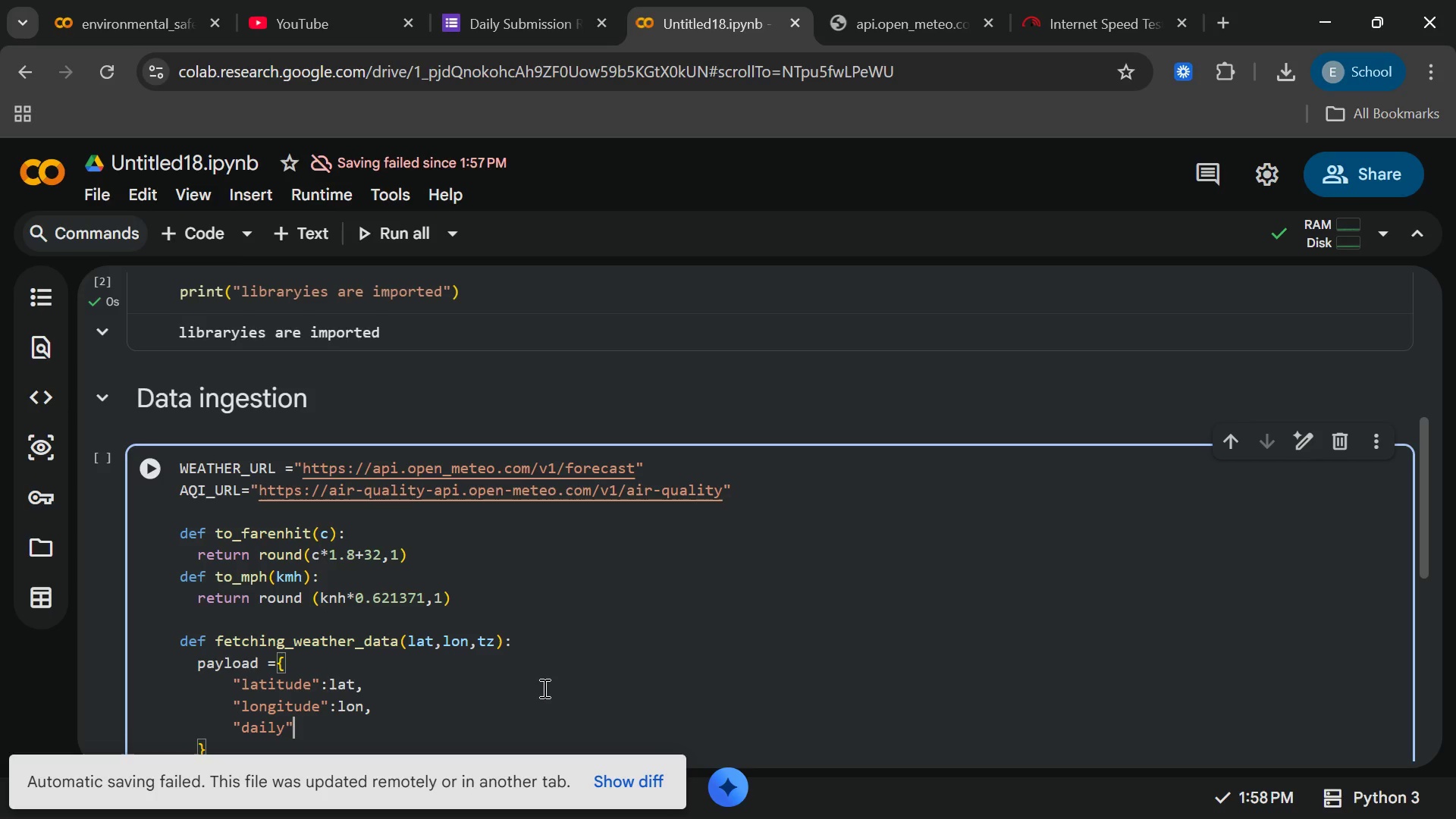 
key(Backspace)
type(:["te)
 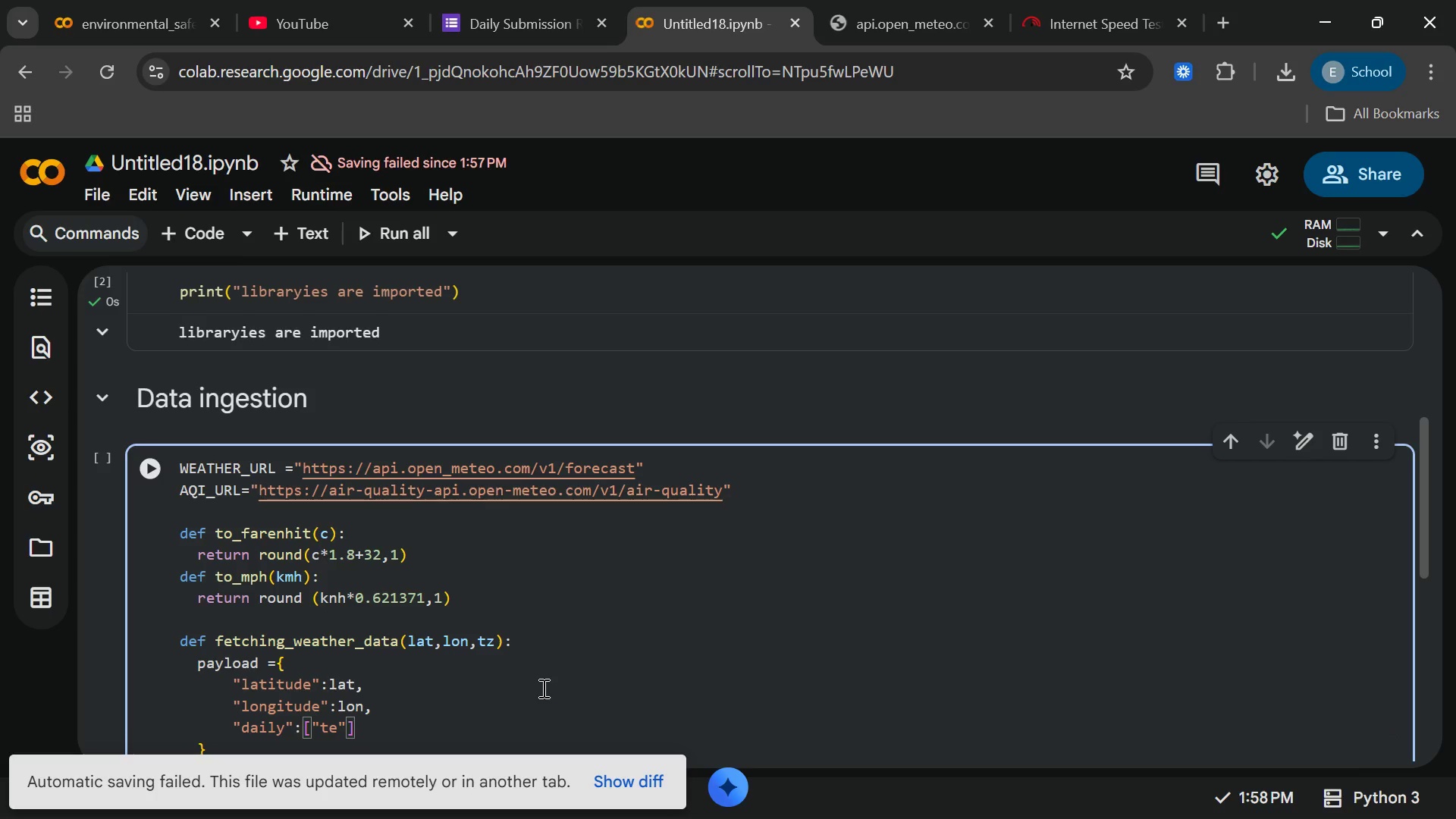 
wait(6.62)
 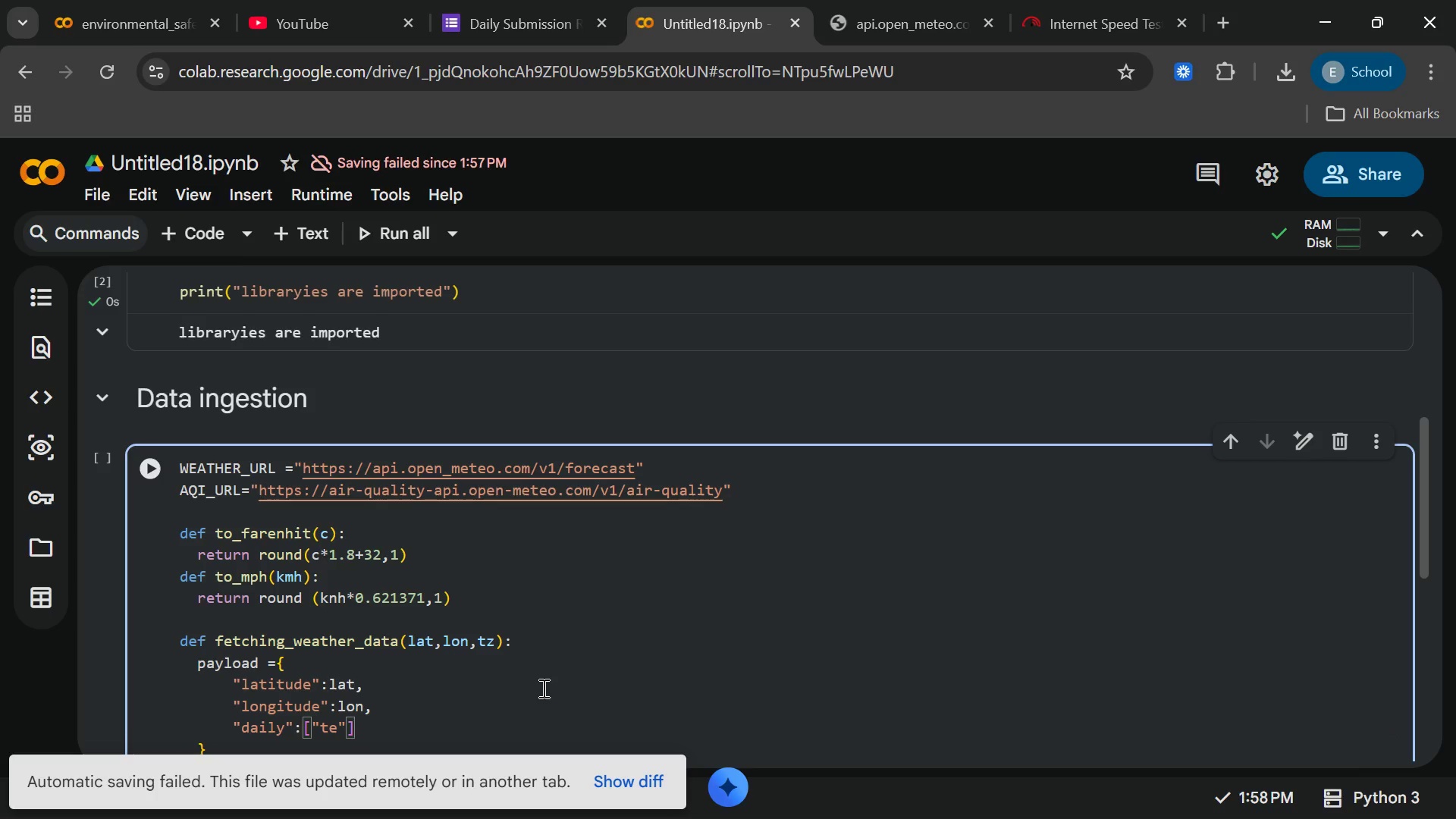 
double_click([1285, 789])
 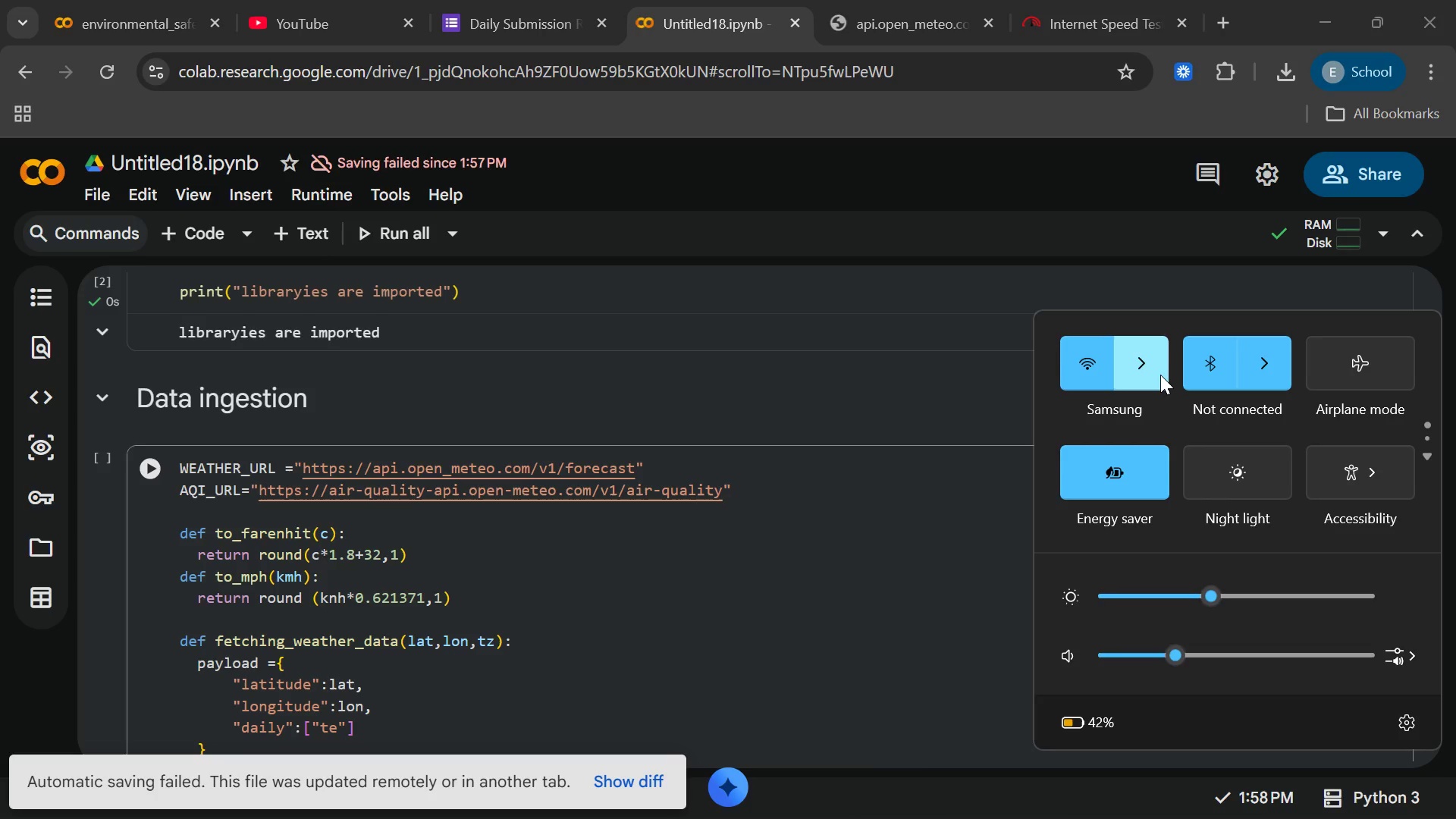 
left_click([1160, 375])
 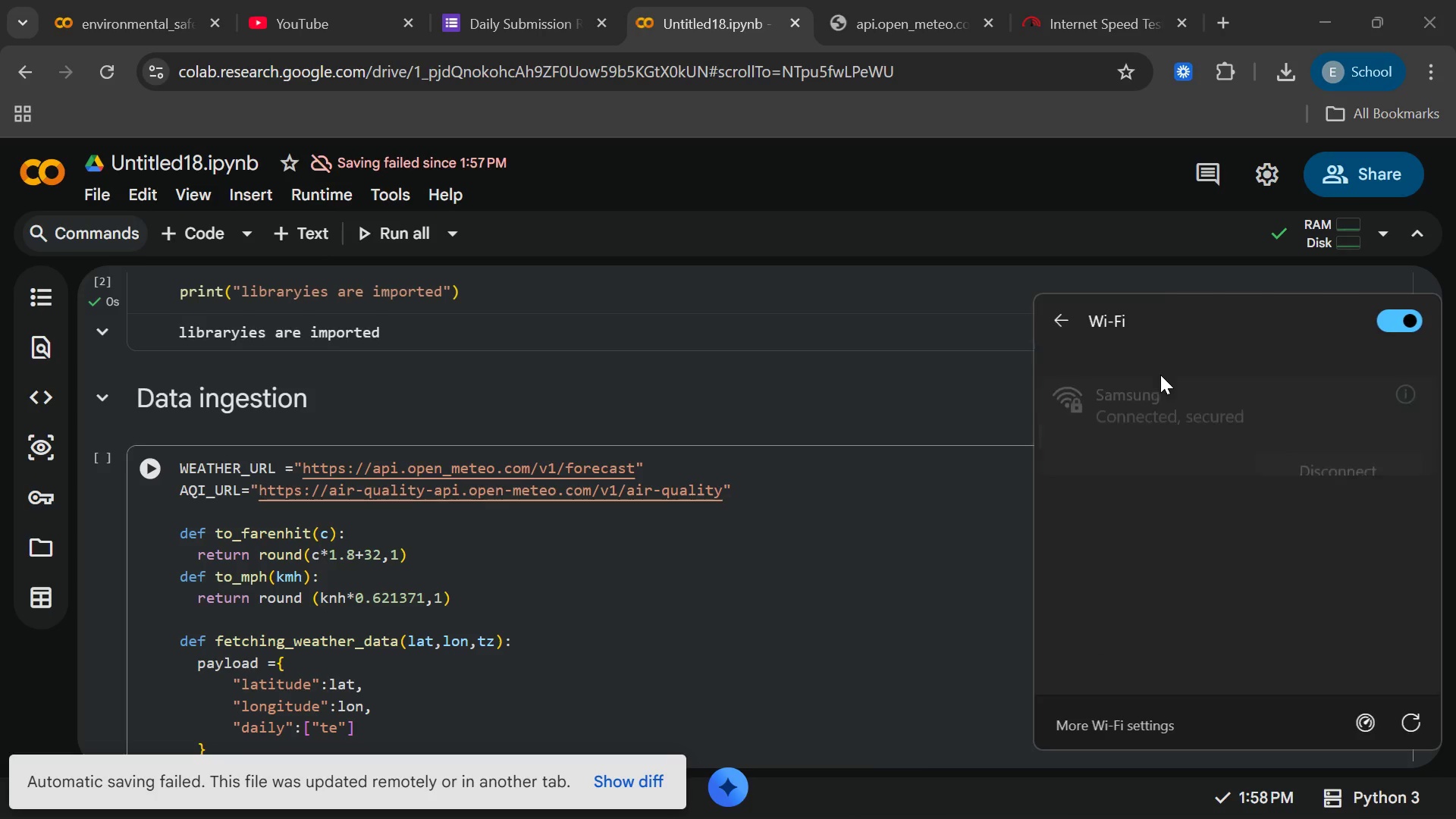 
scroll: coordinate [1160, 375], scroll_direction: up, amount: 2.0
 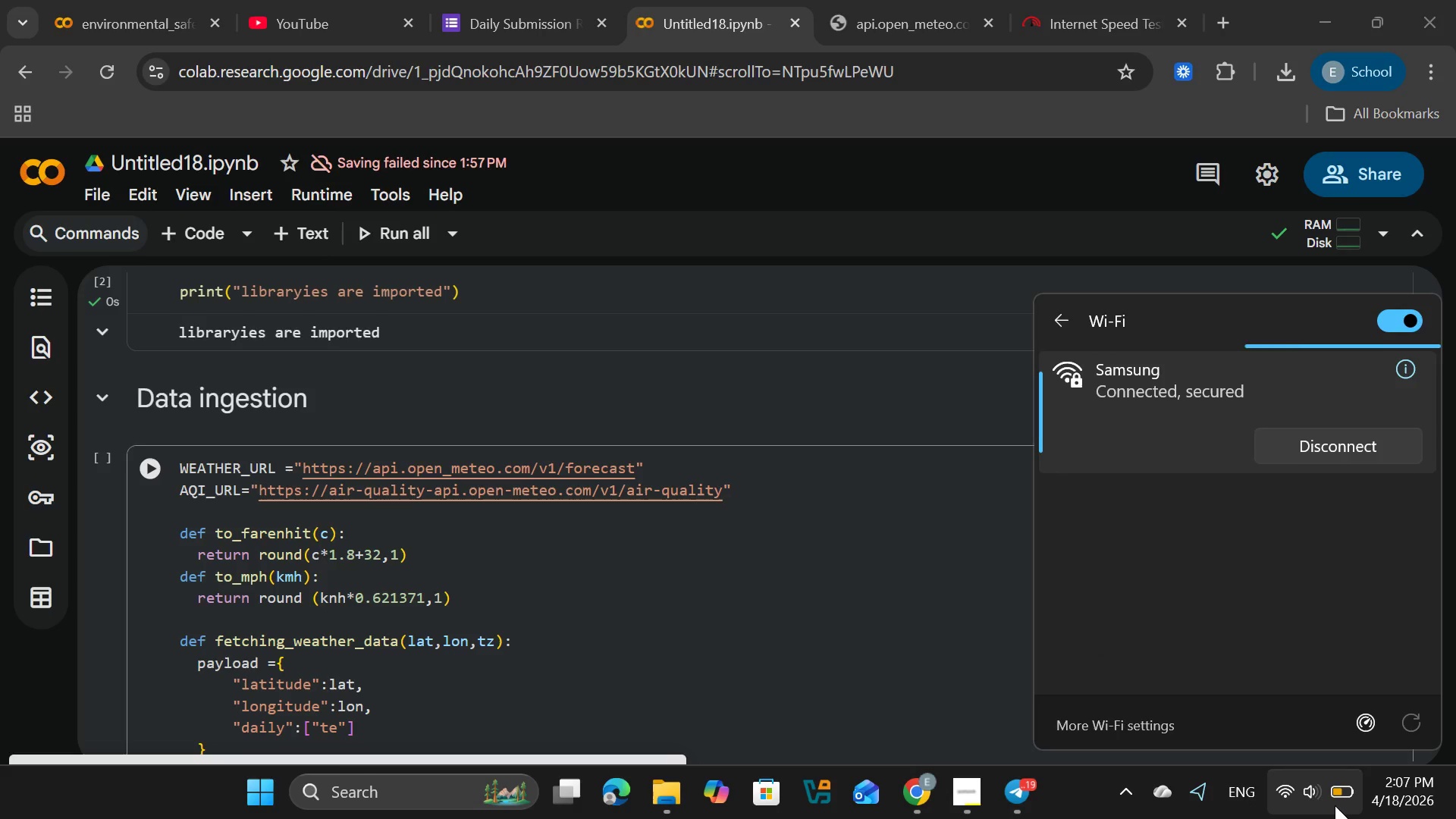 
left_click([1335, 805])
 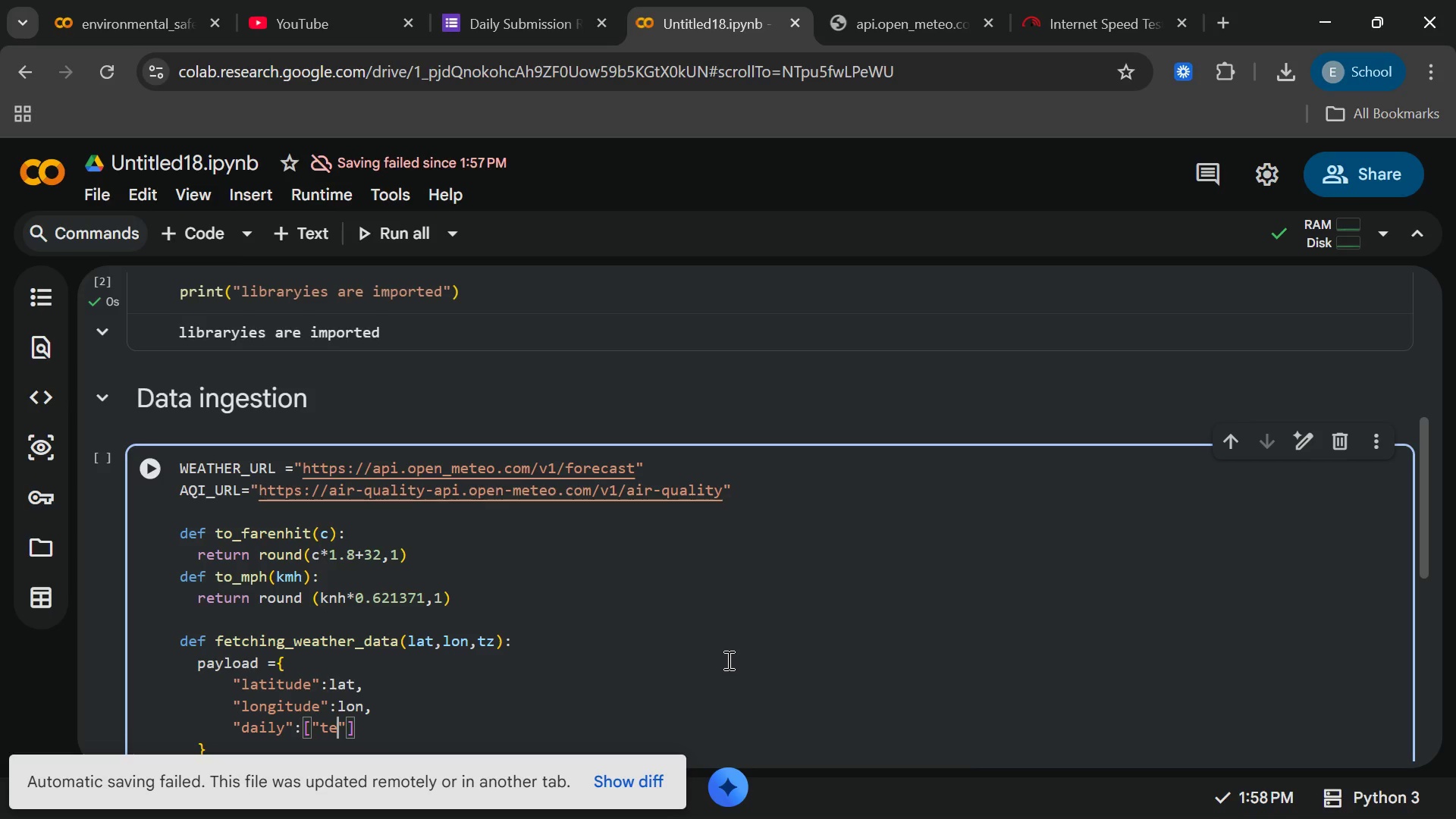 
wait(13.58)
 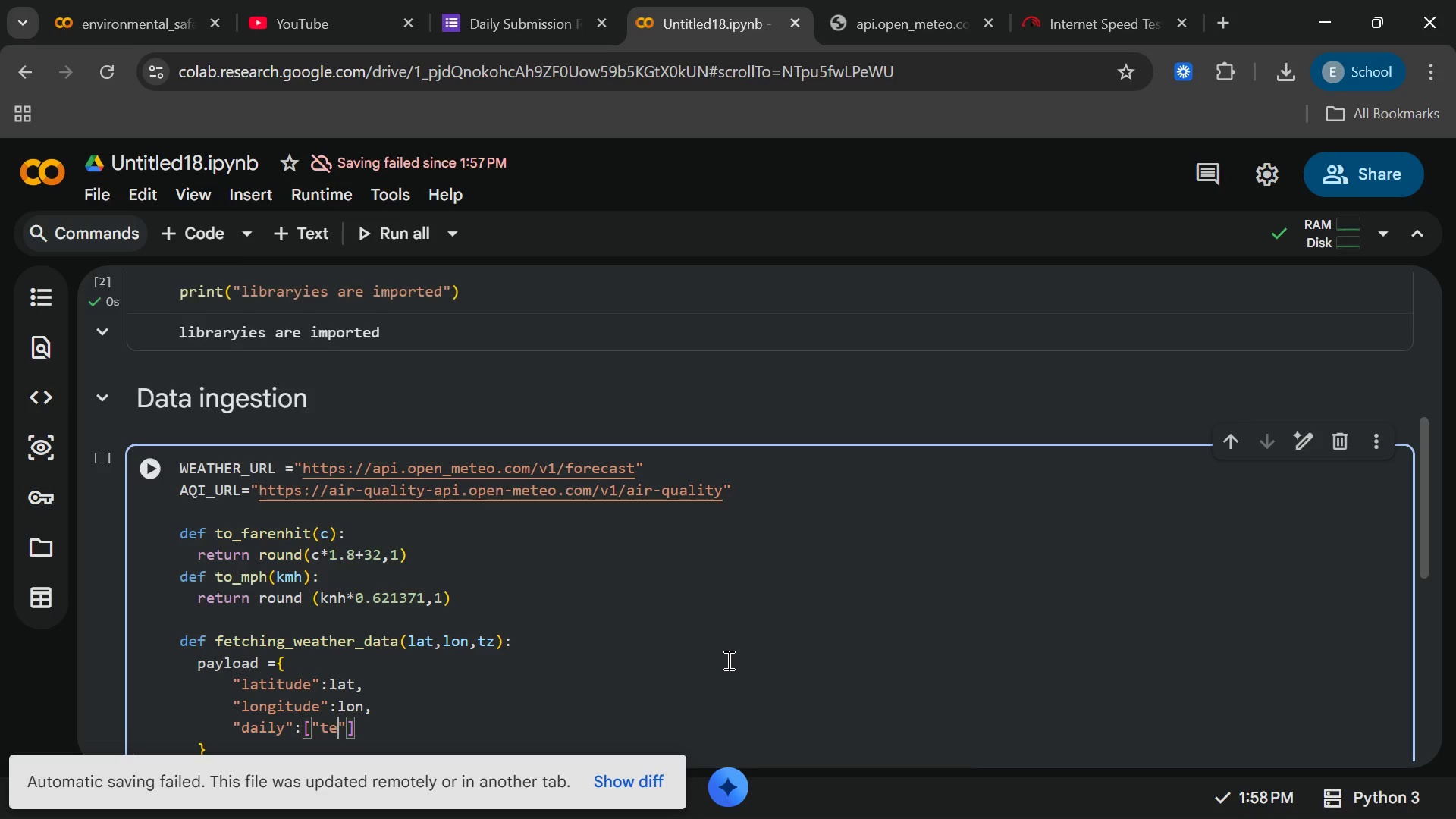 
type(mpersture)
 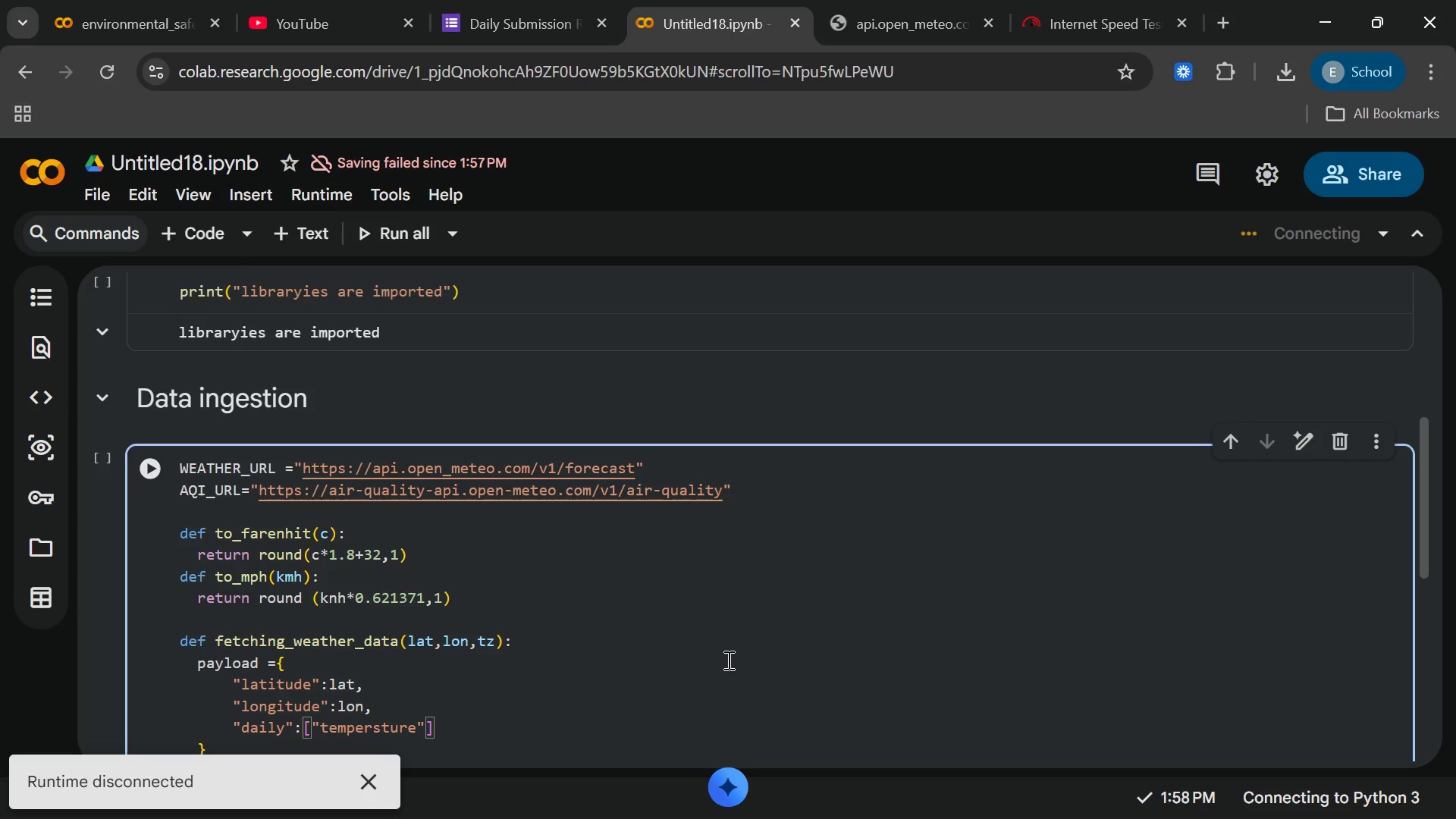 
hold_key(key=ShiftRight, duration=0.61)
 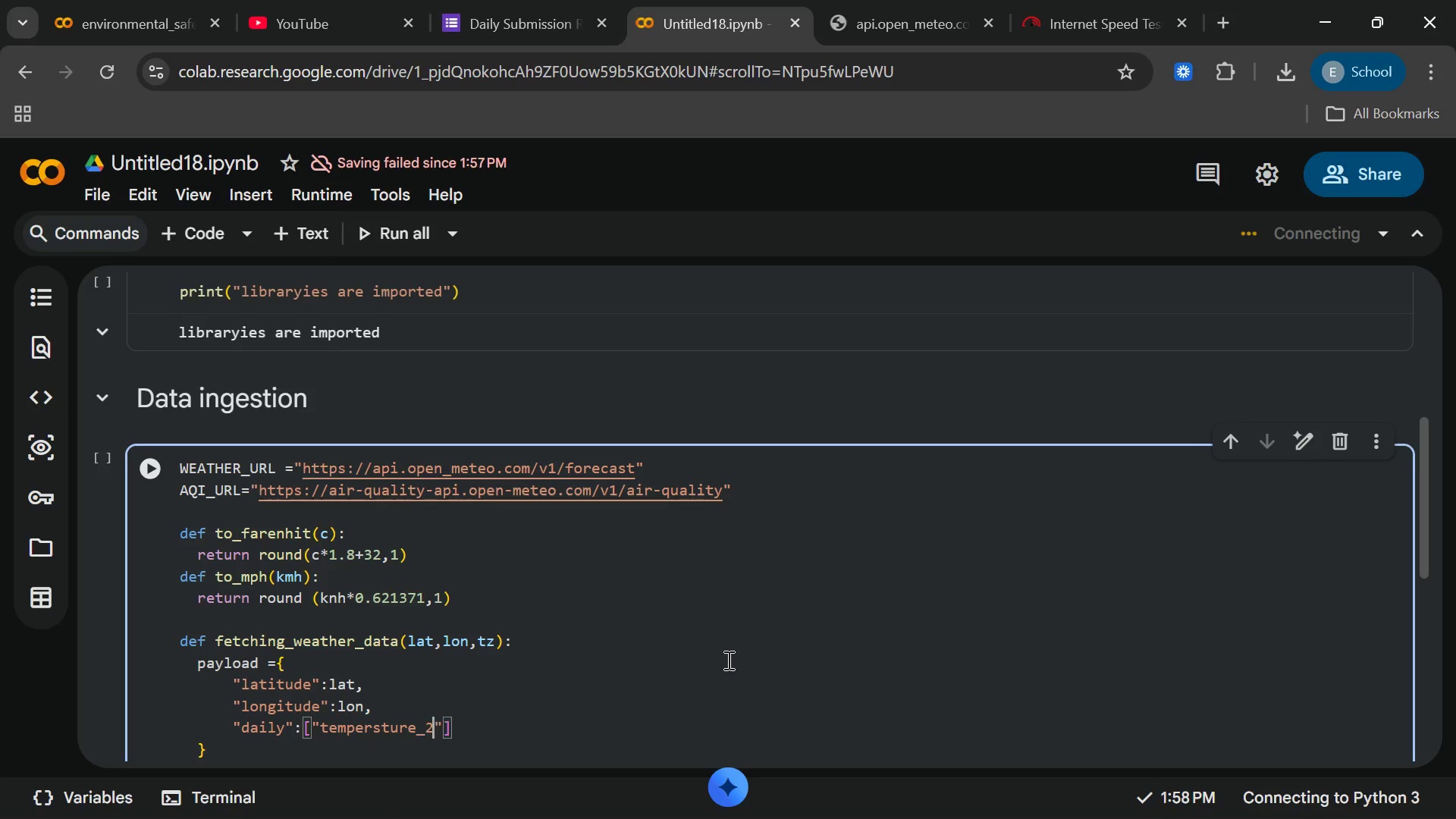 
type(2m_max)
 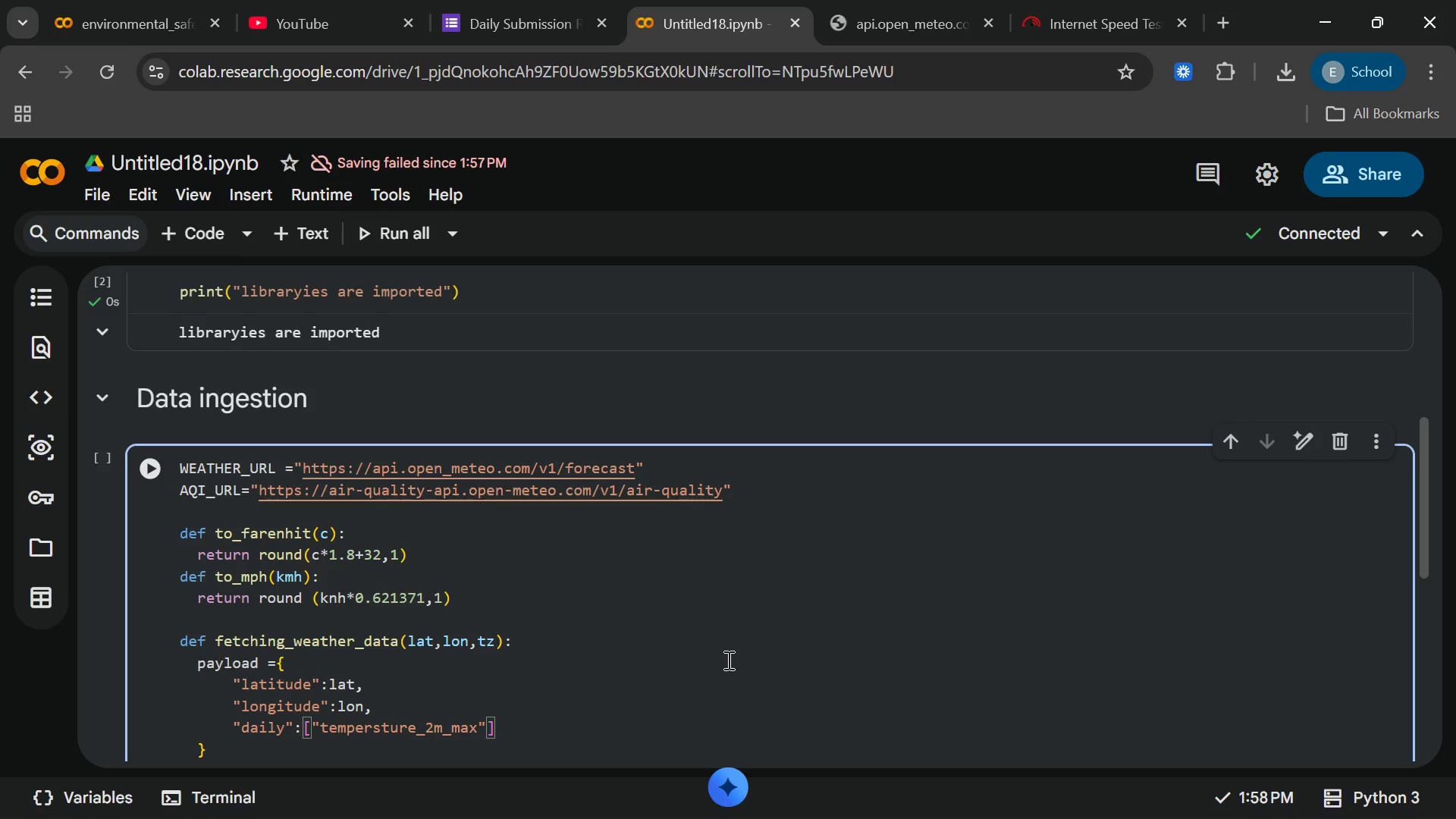 
key(ArrowRight)
 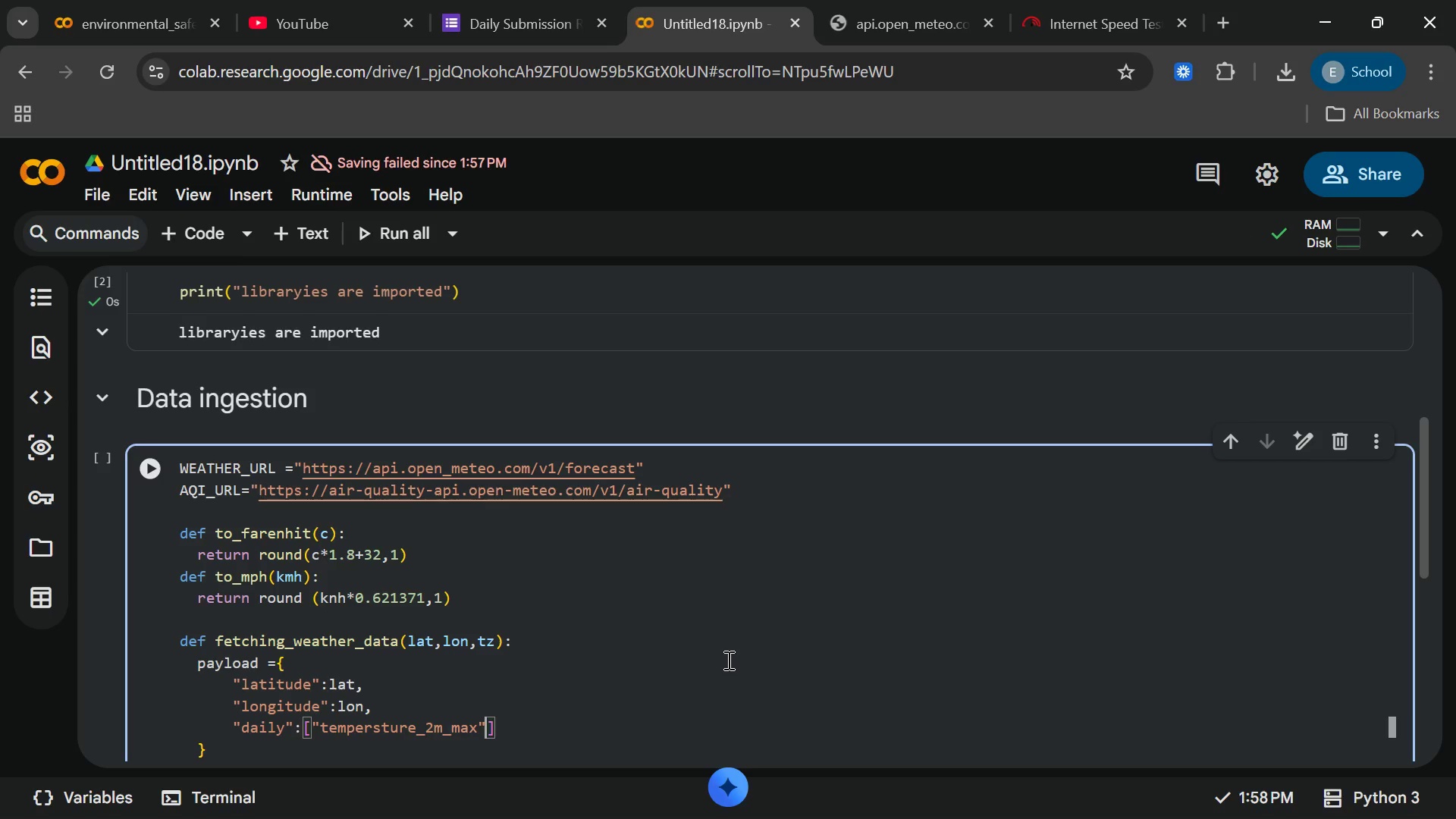 
type(,"temprature)
 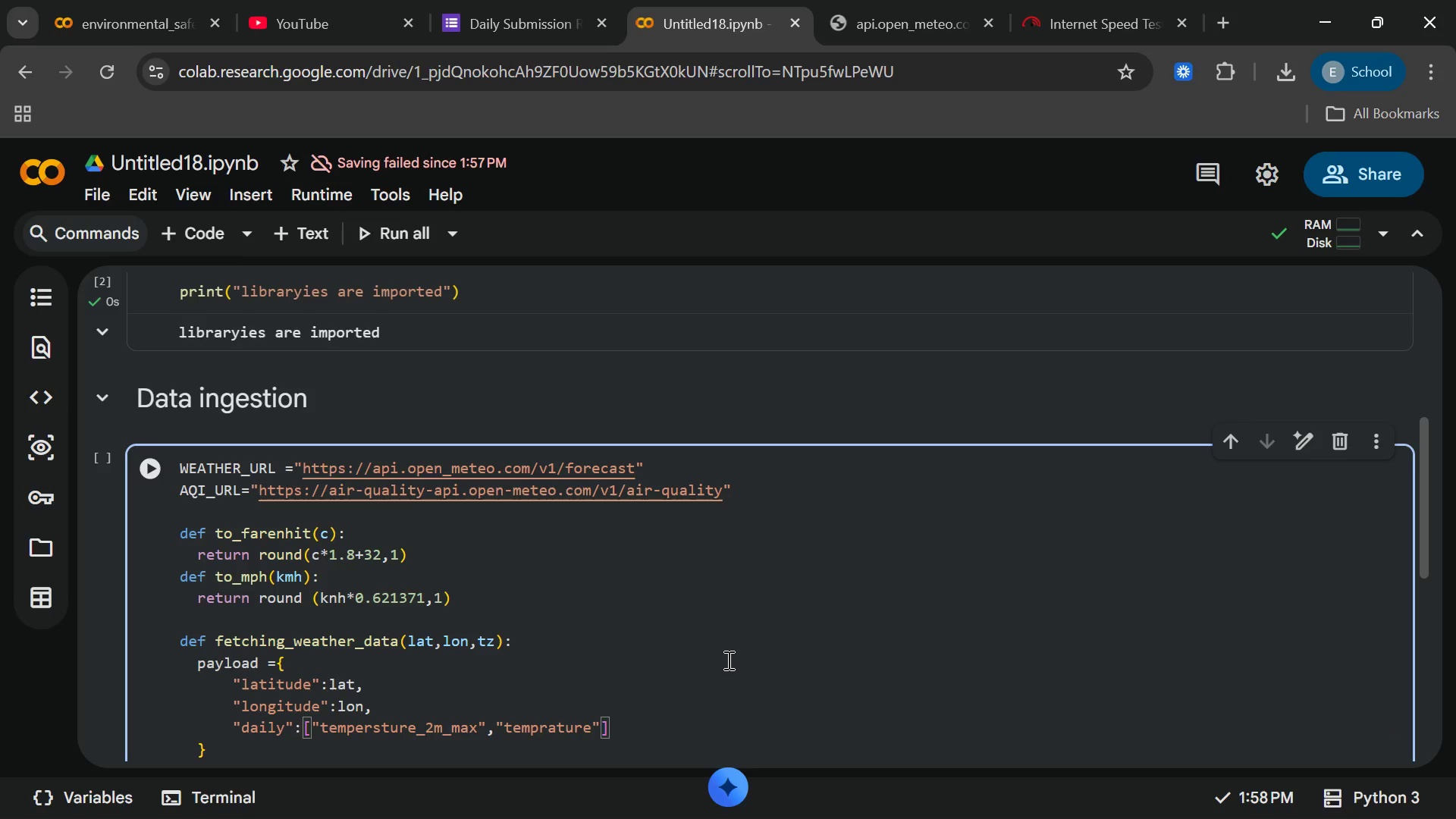 
type(_2m_min)
 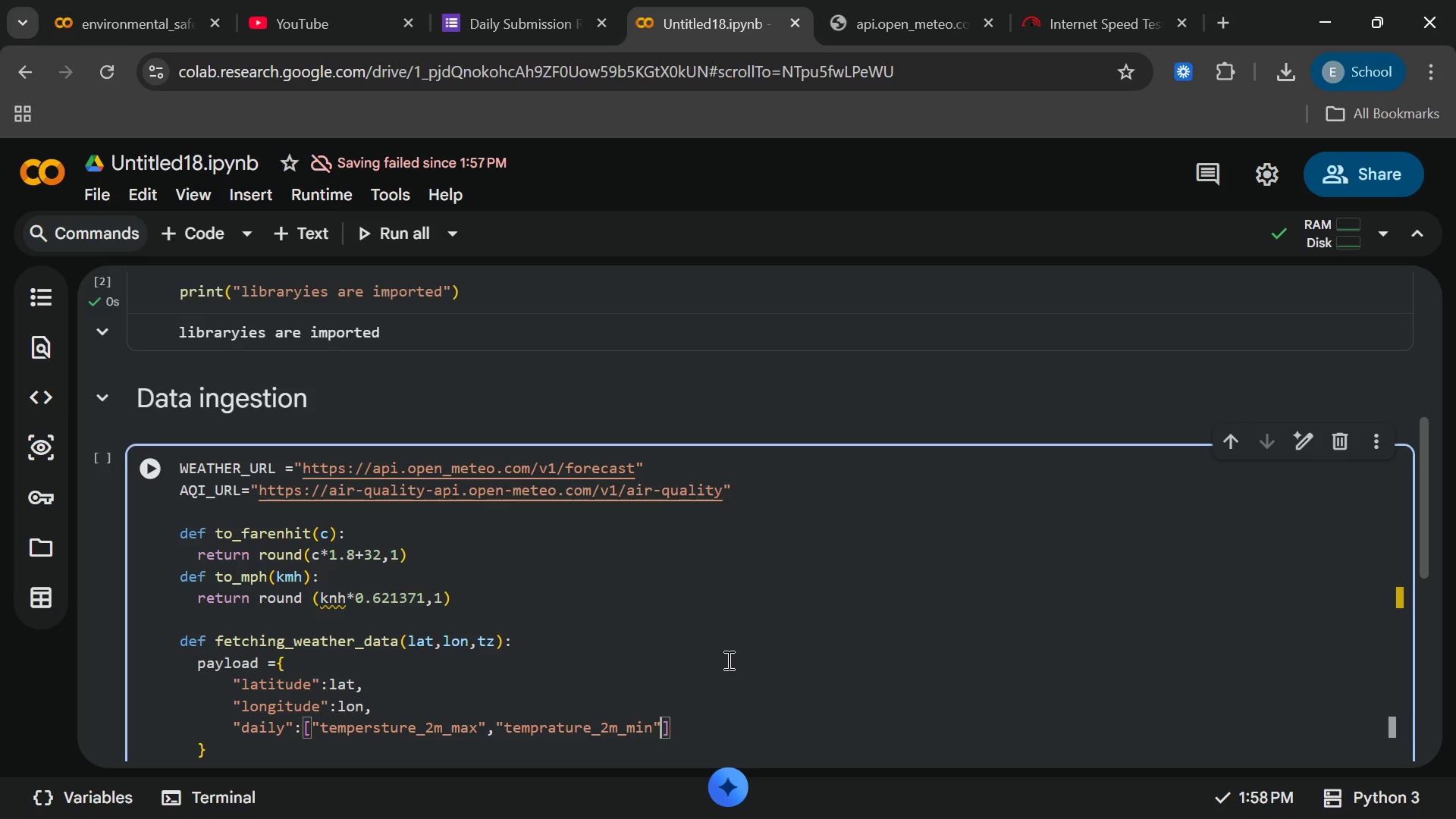 
key(ArrowRight)
 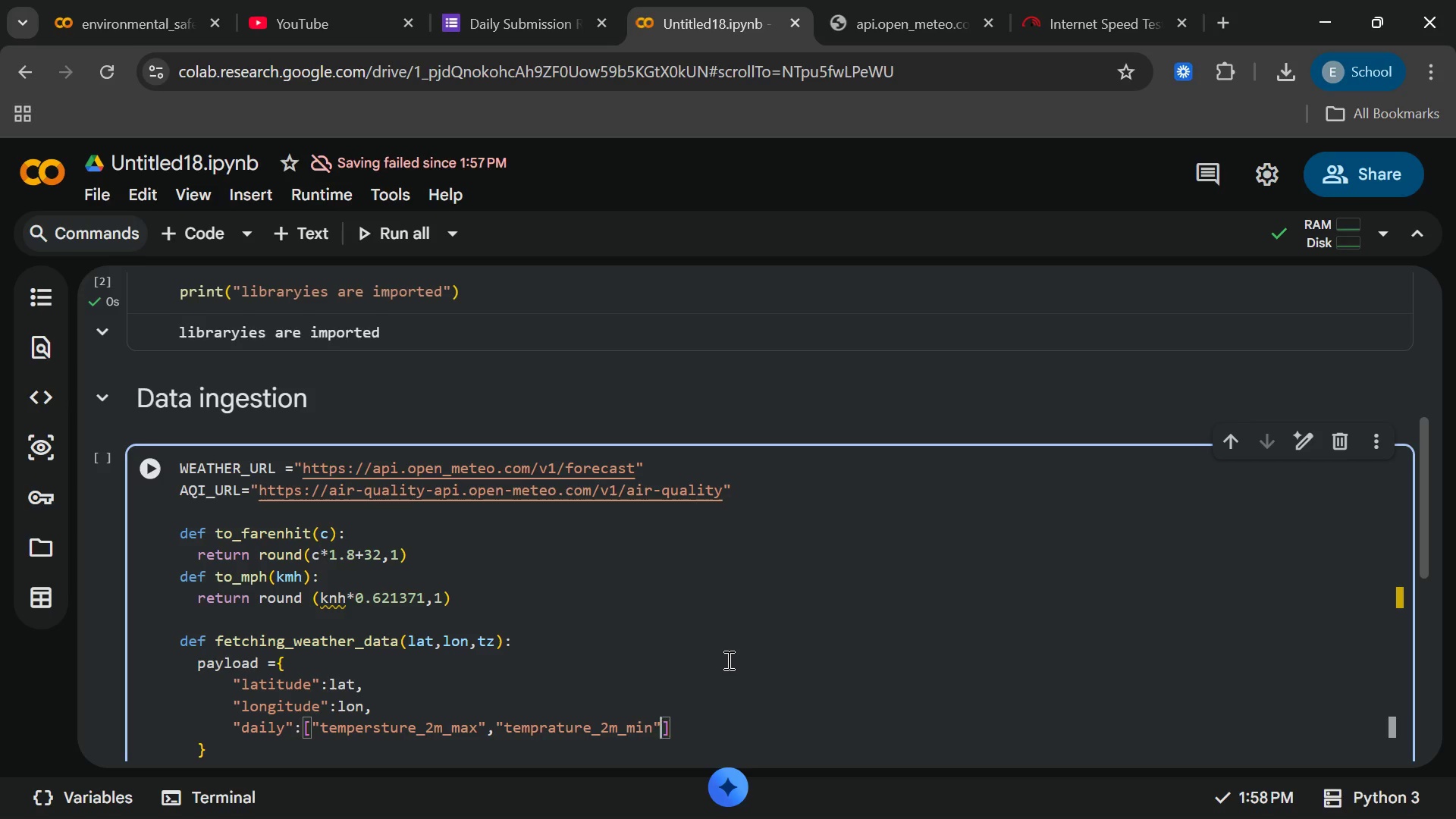 
type(,'windspees )
key(Backspace)
key(Backspace)
type(d)
 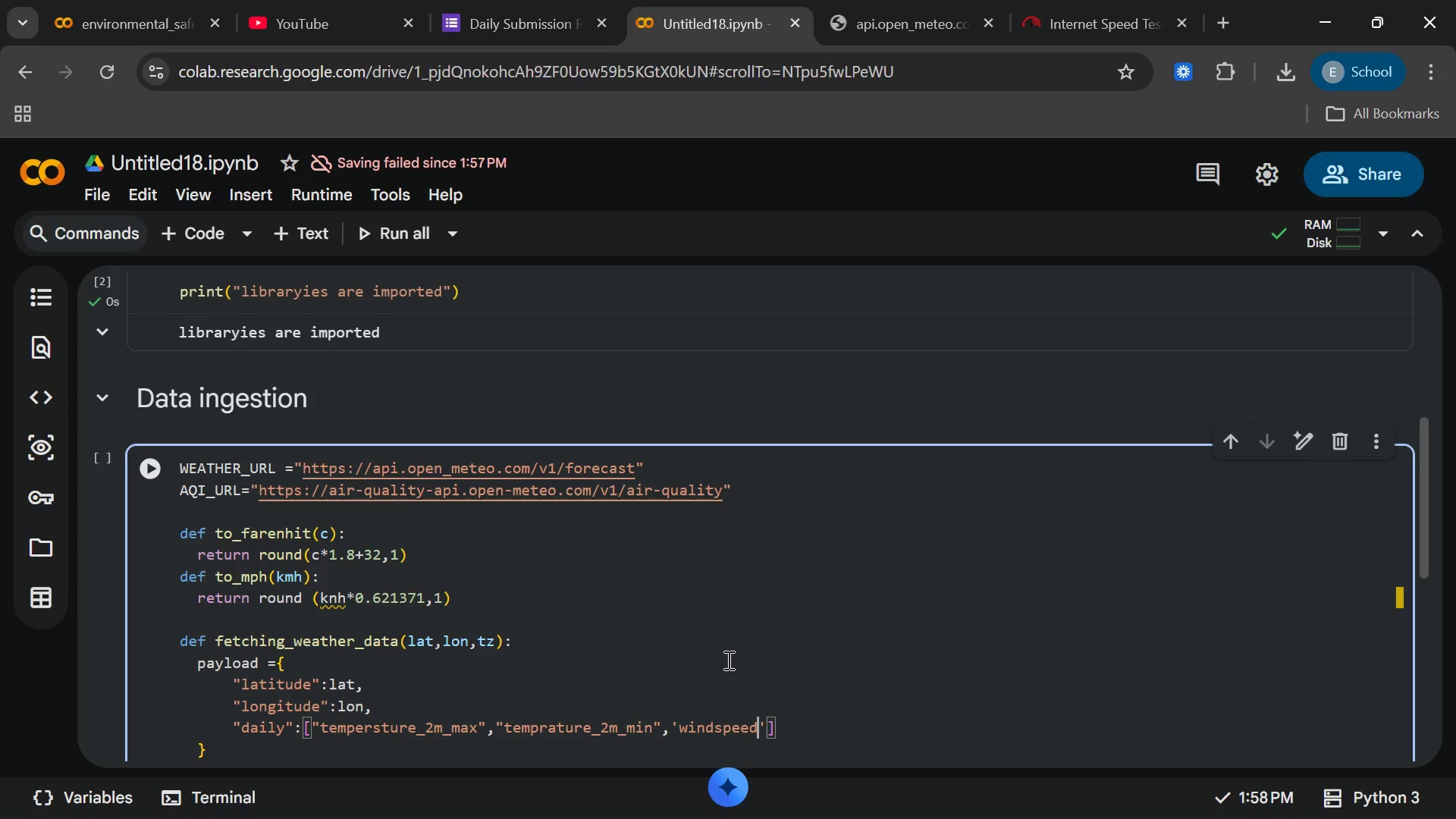 
type(_10m_max)
 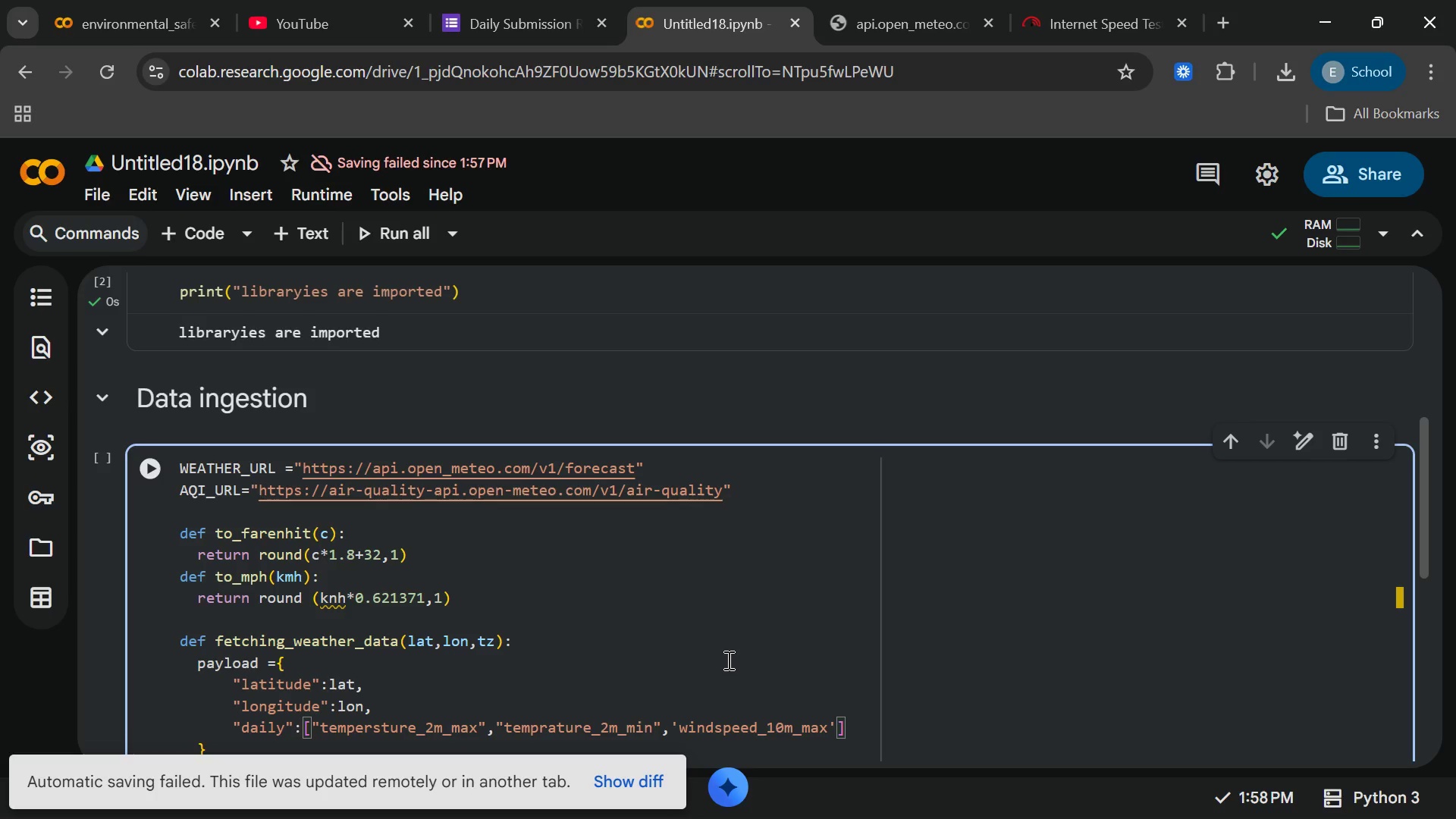 
key(ArrowRight)
 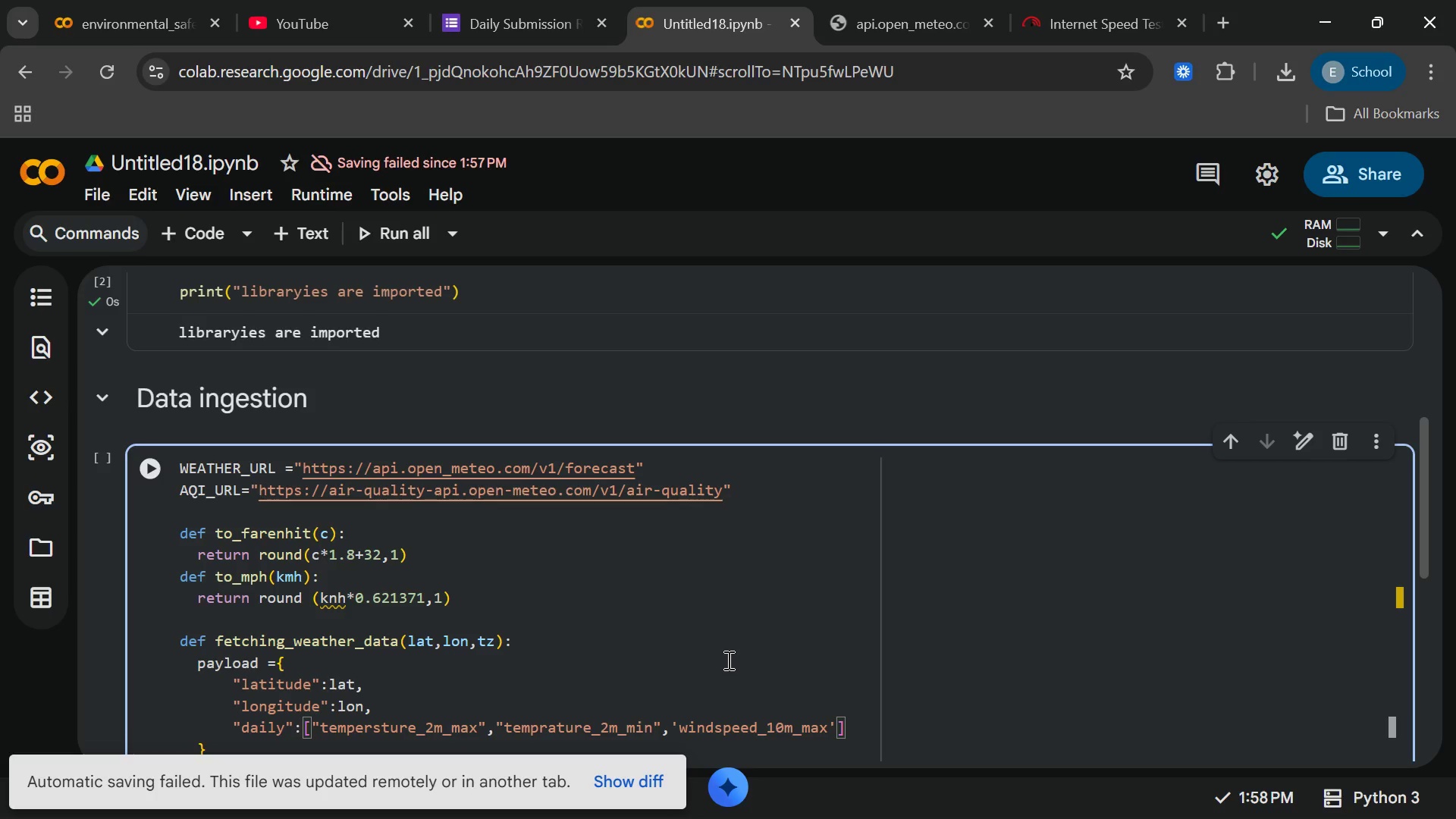 
type(,"uv_index_max)
 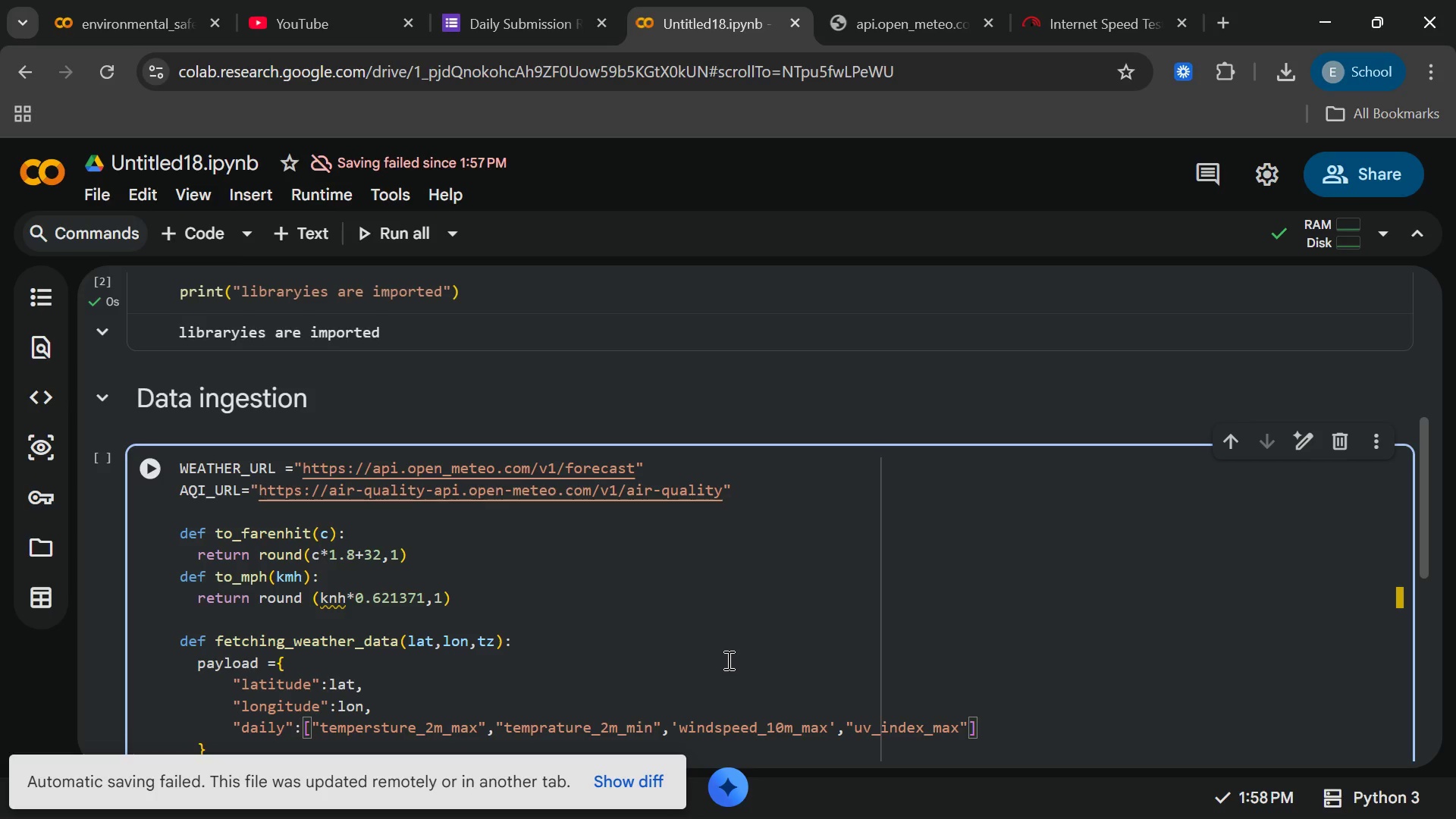 
key(ArrowRight)
 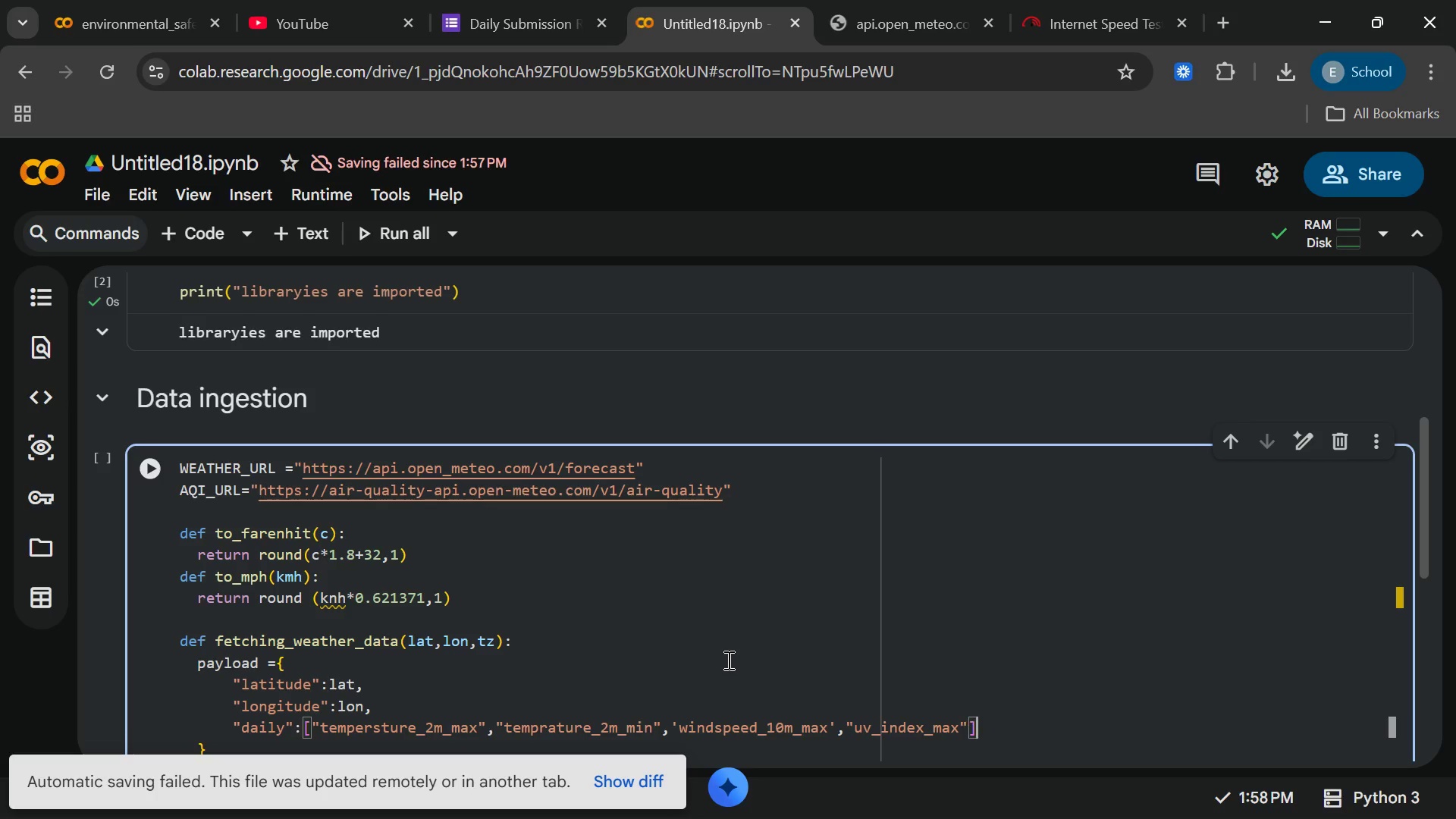 
key(ArrowRight)
 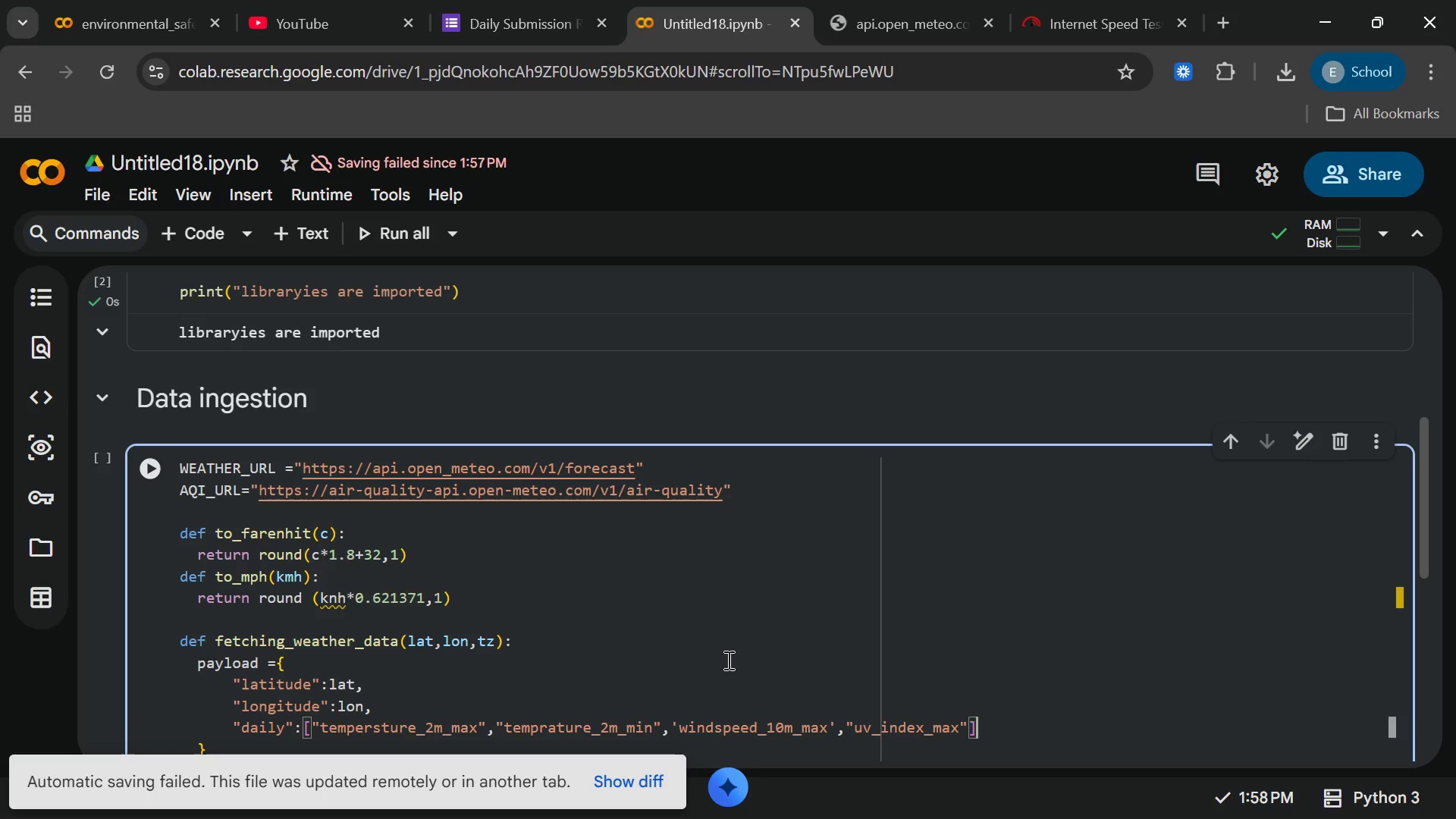 
key(Comma)
 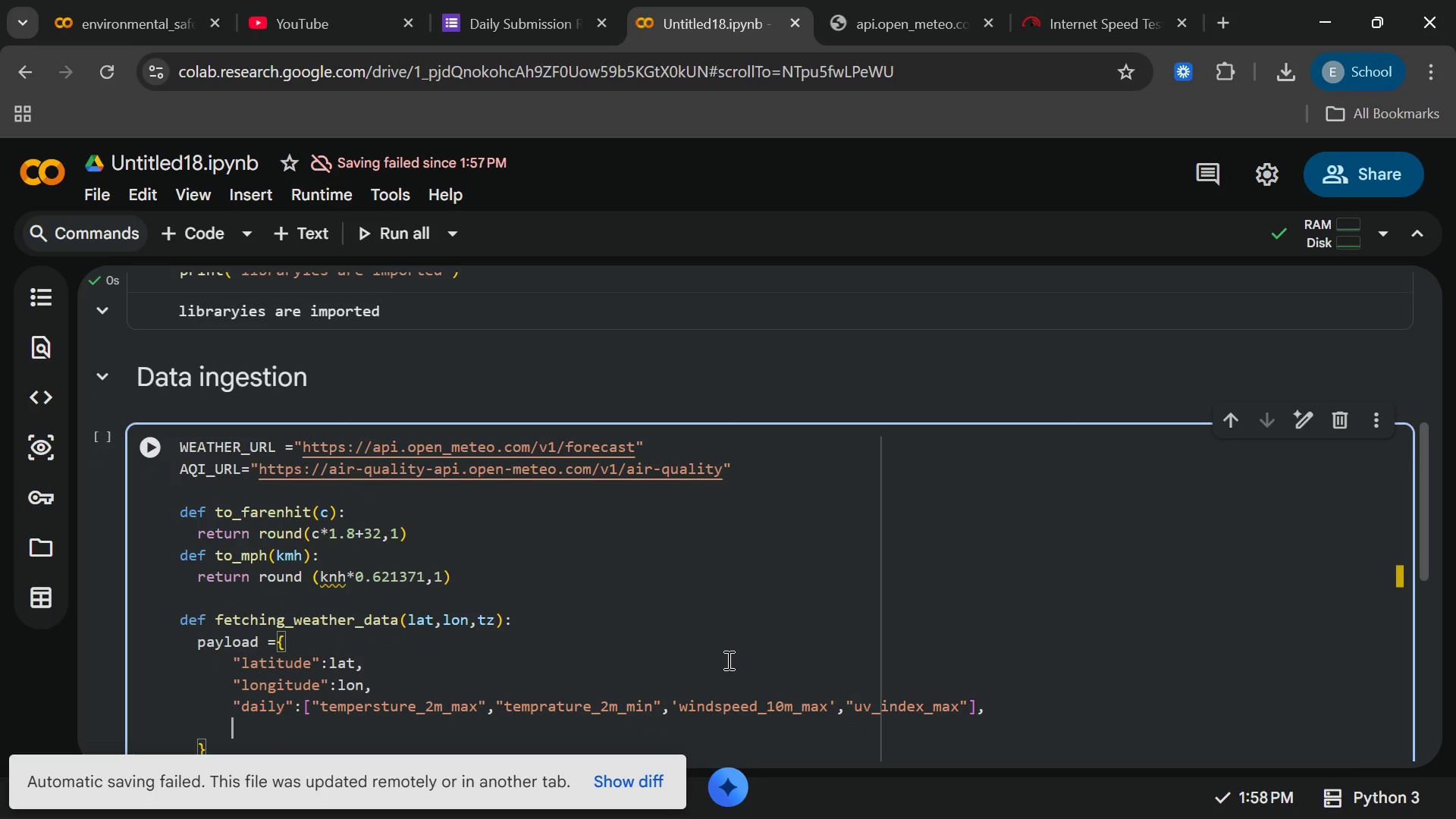 
key(Enter)
 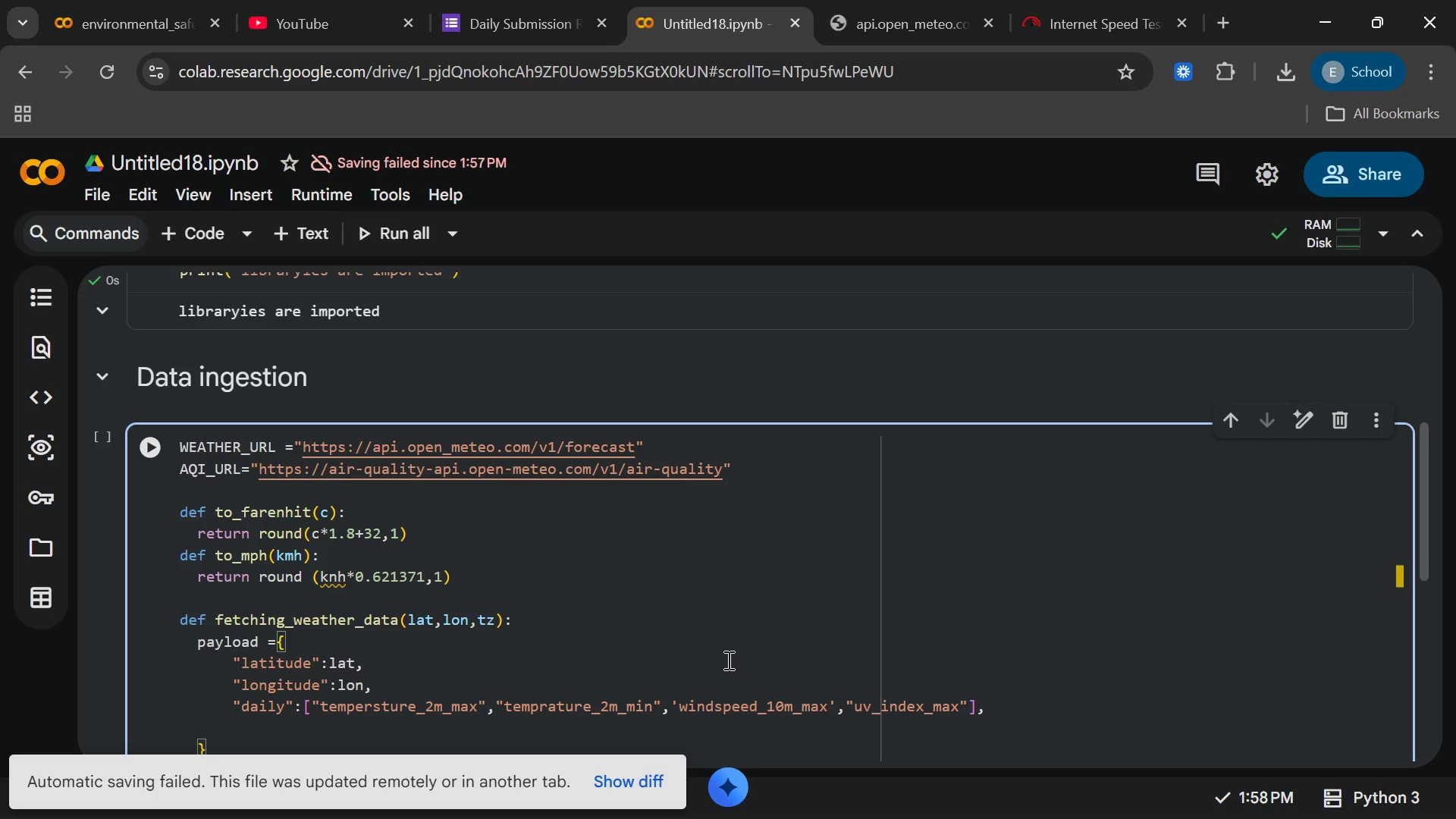 
type("timezone)
 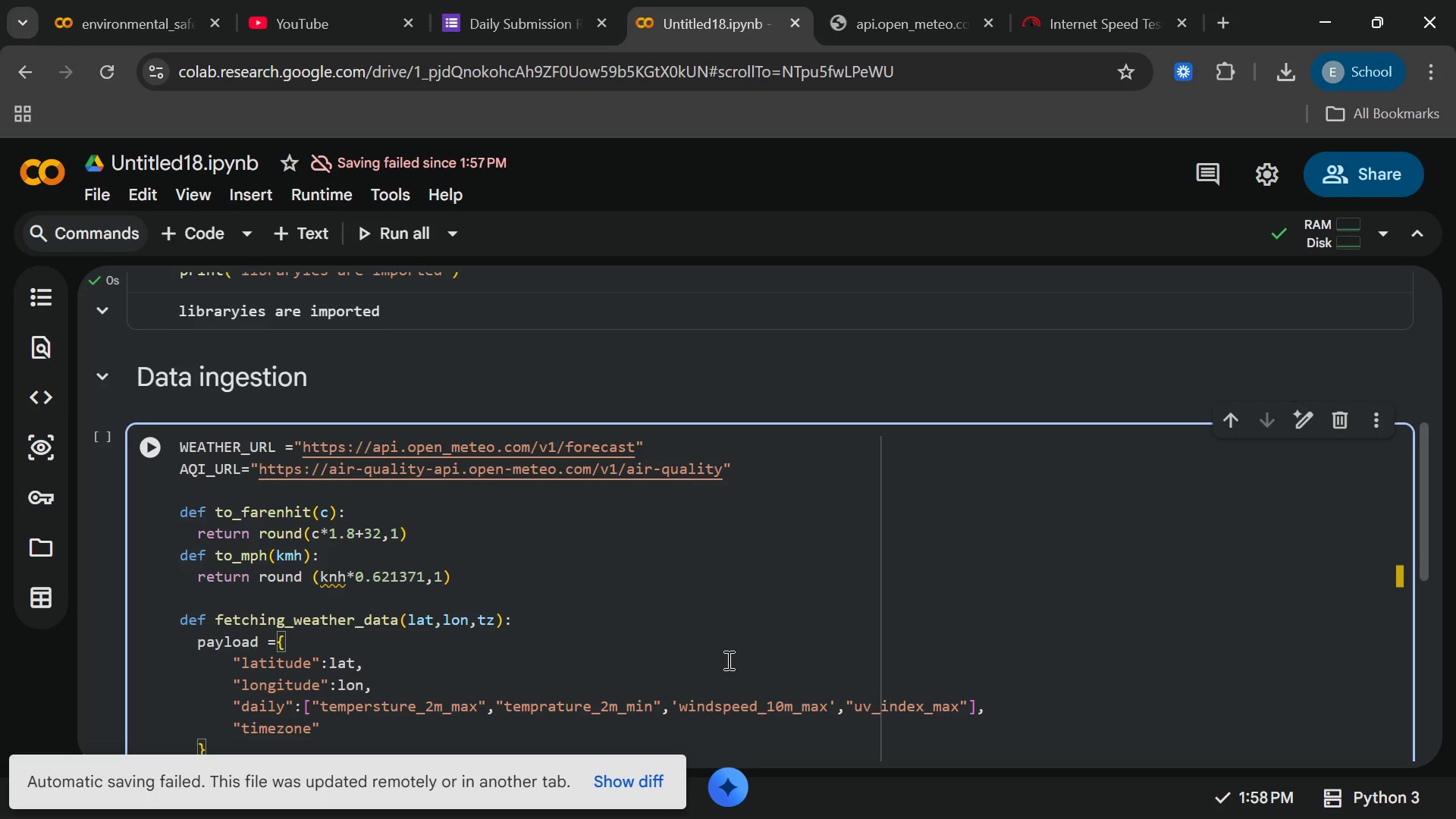 
key(ArrowRight)
 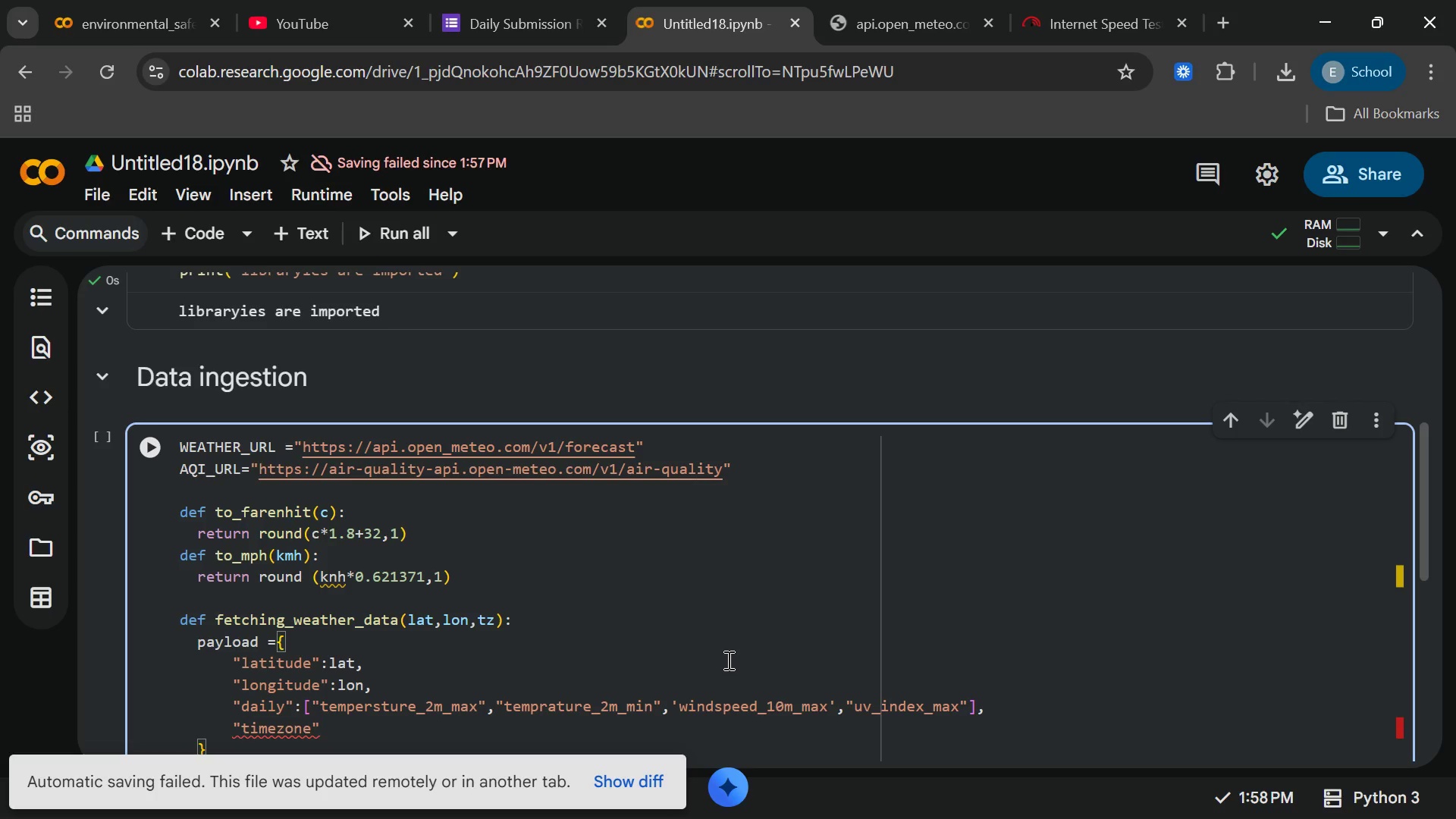 
type(:tz,)
 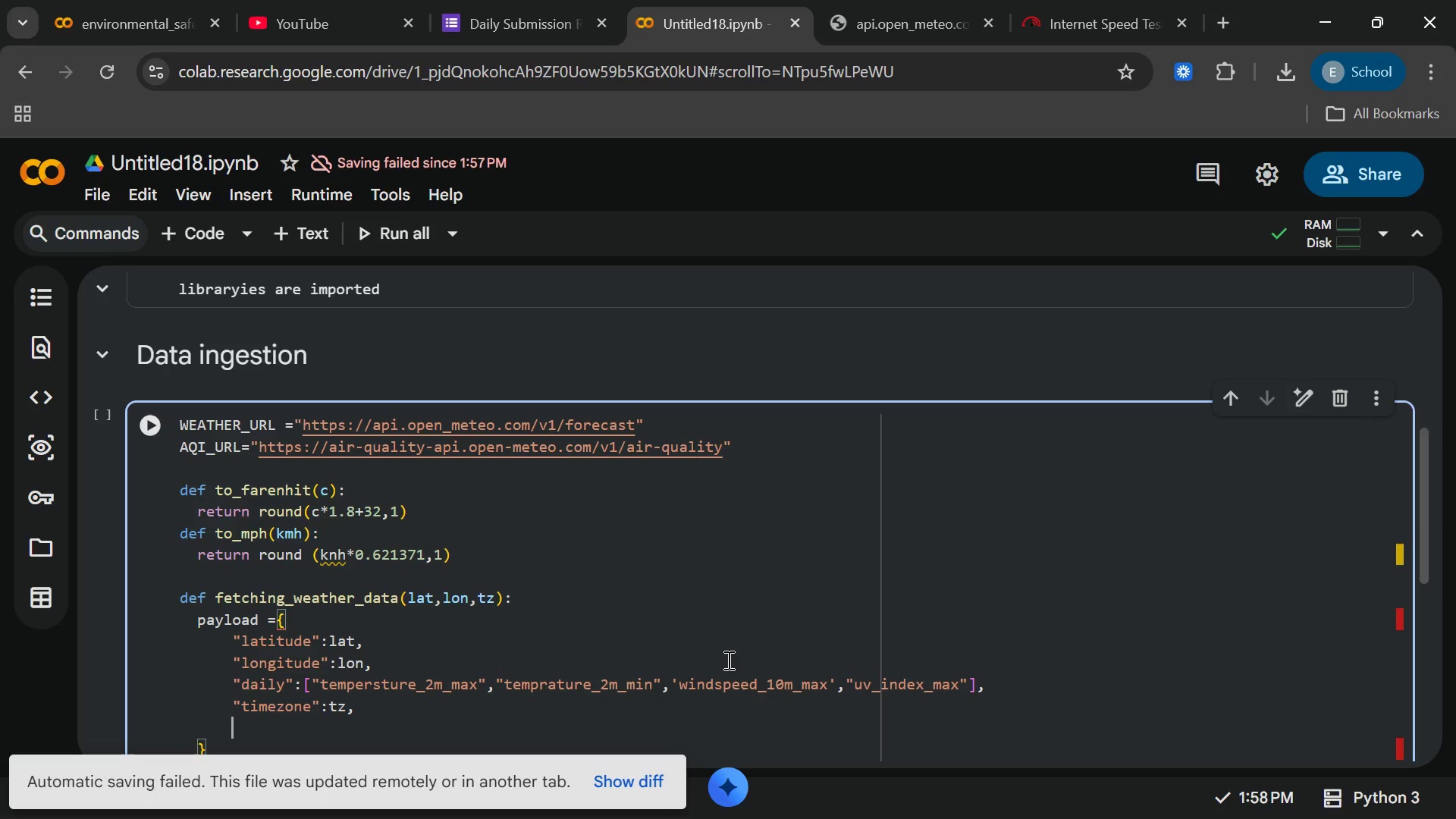 
key(Enter)
 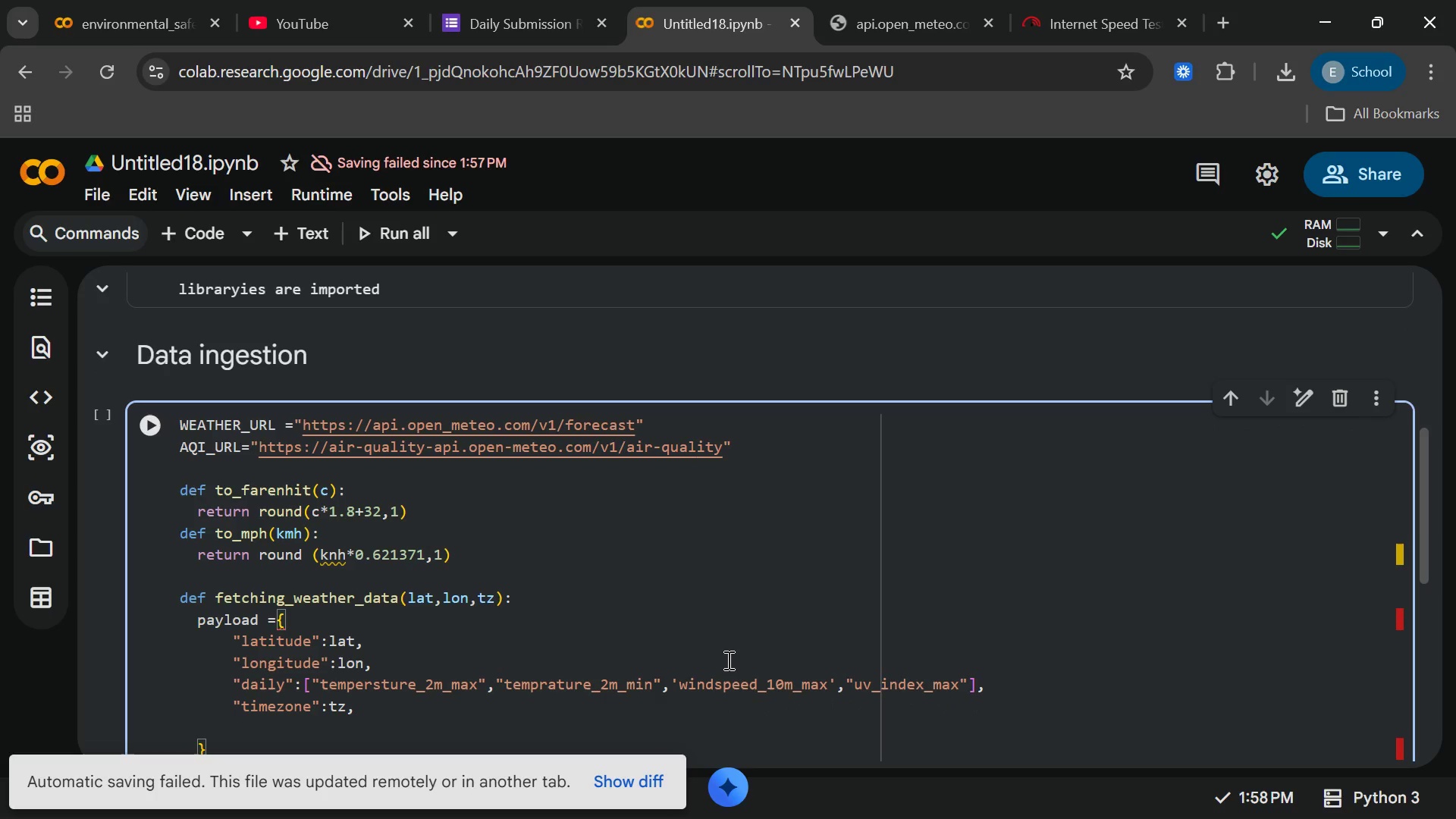 
type("forecast_days)
 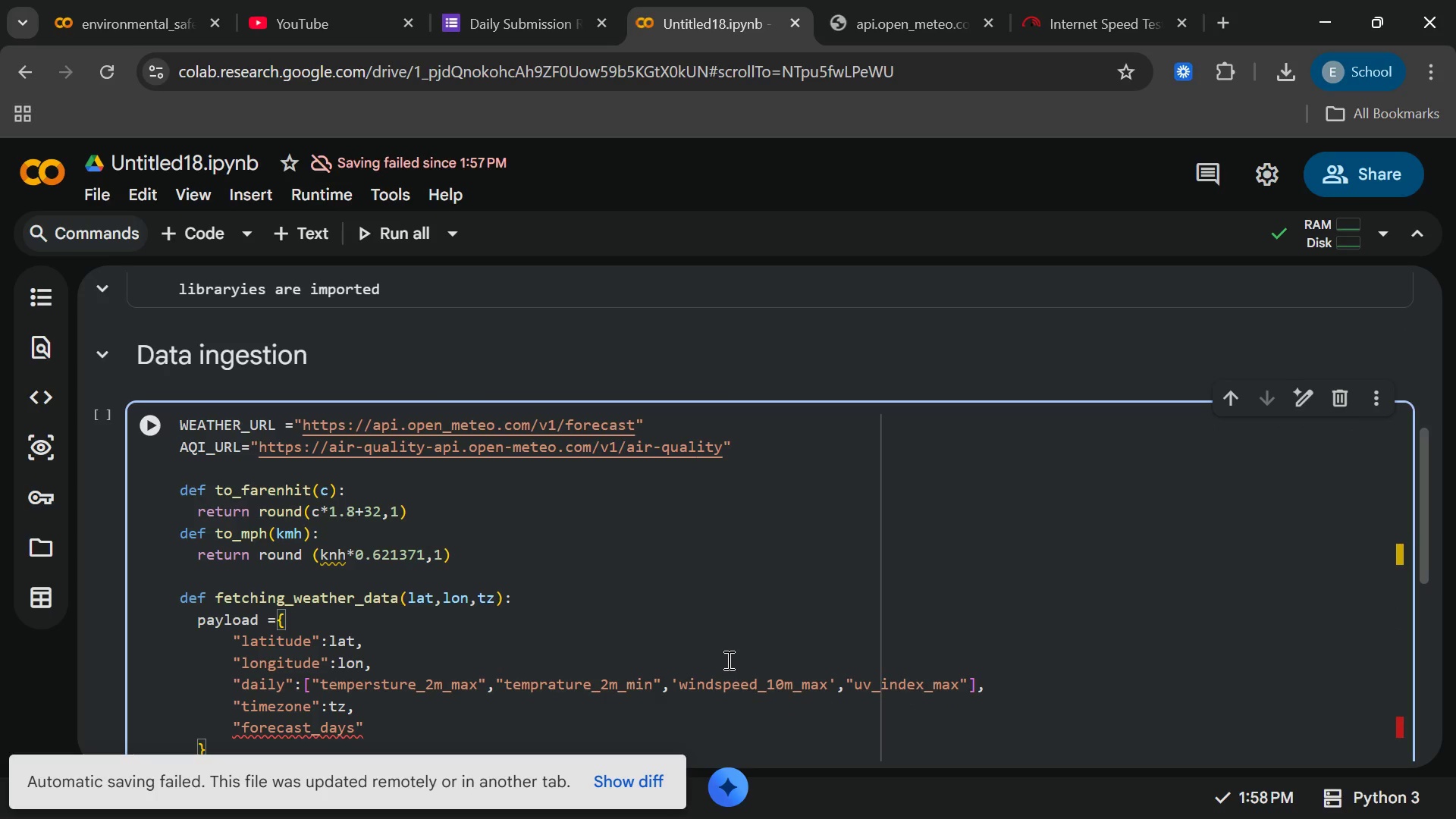 
key(ArrowRight)
 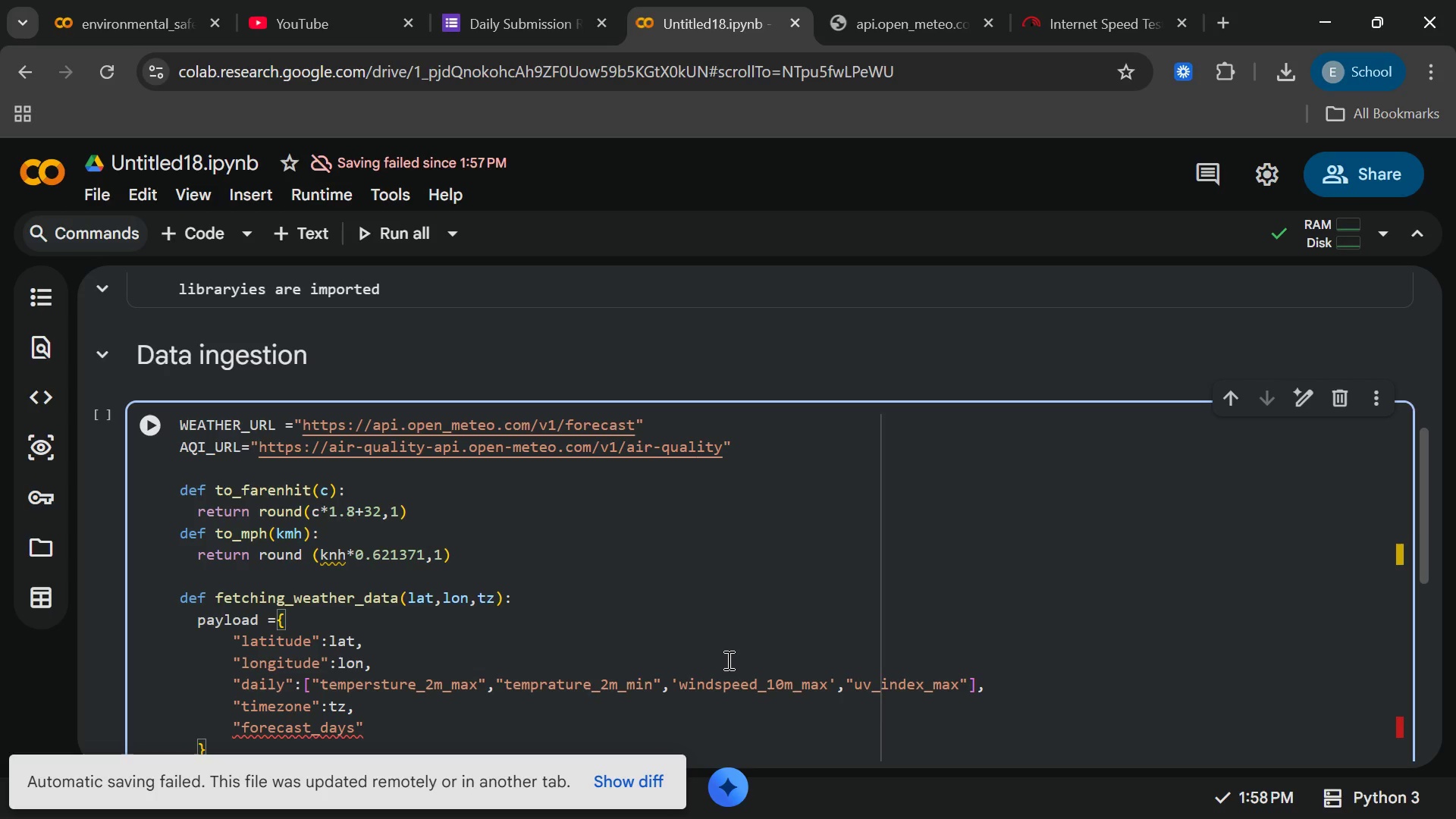 
type(:FORECS)
key(Backspace)
type(AST_DY)
key(Backspace)
type(AYS,)
 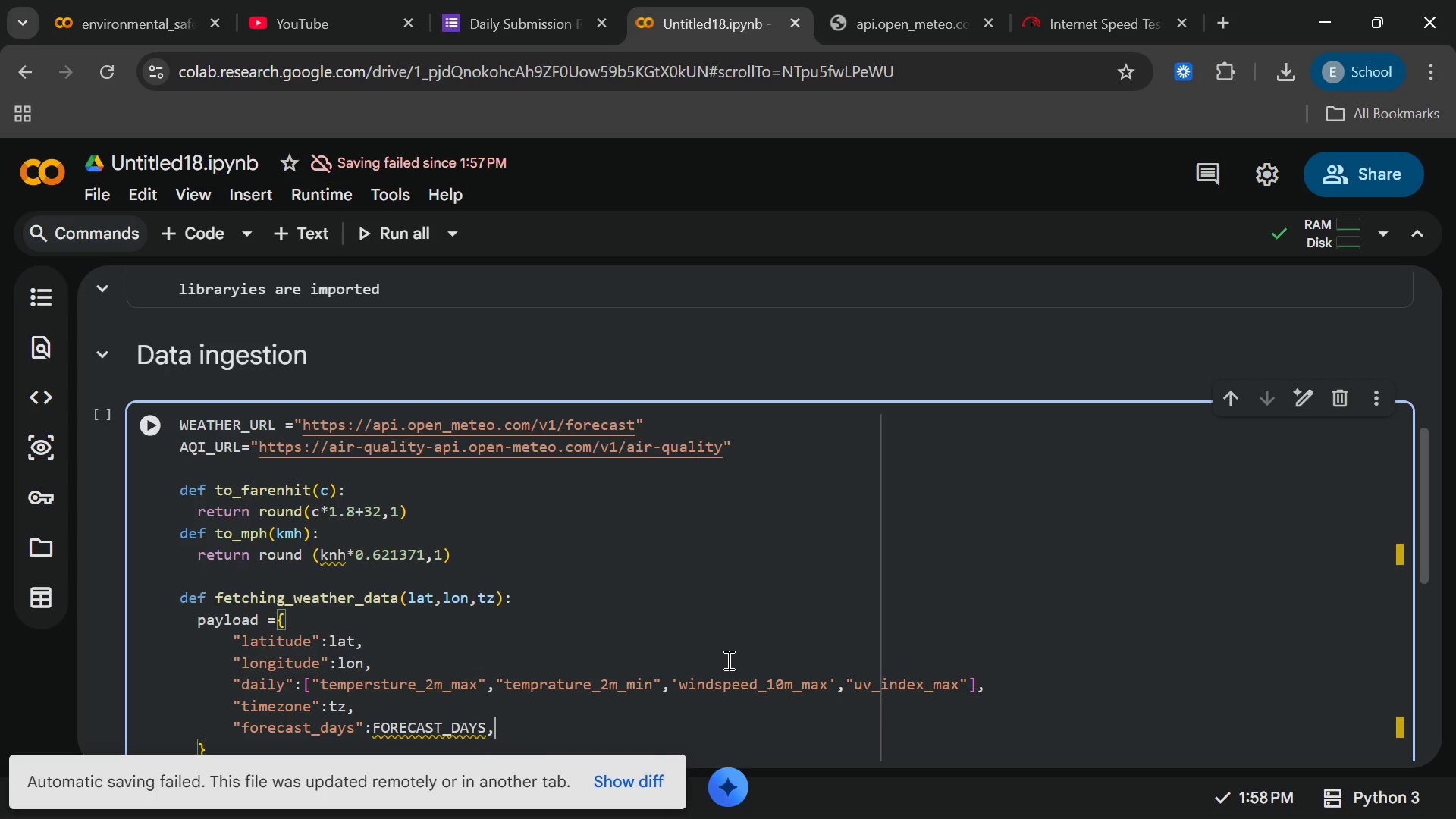 
key(Enter)
 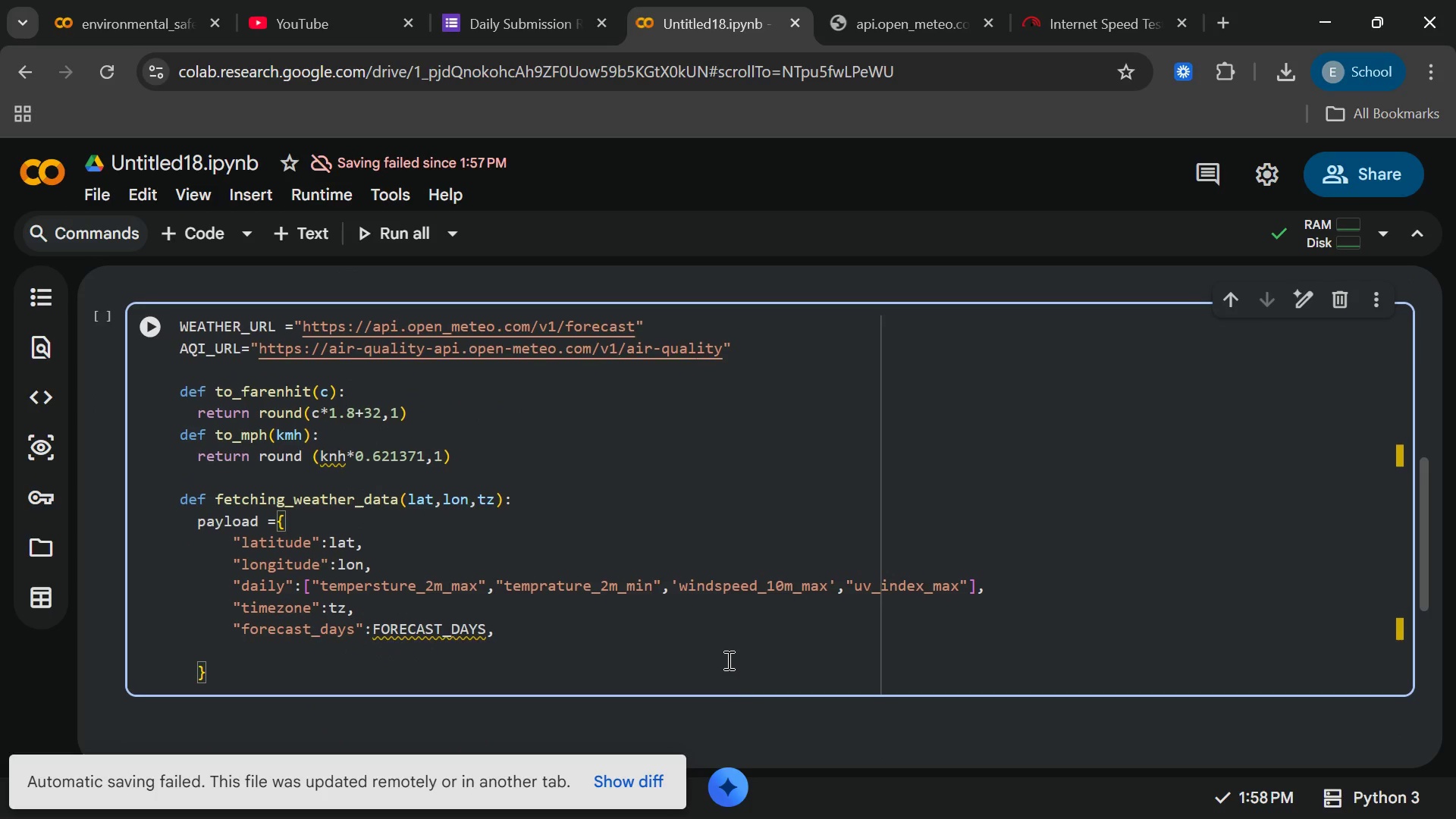 
wait(6.03)
 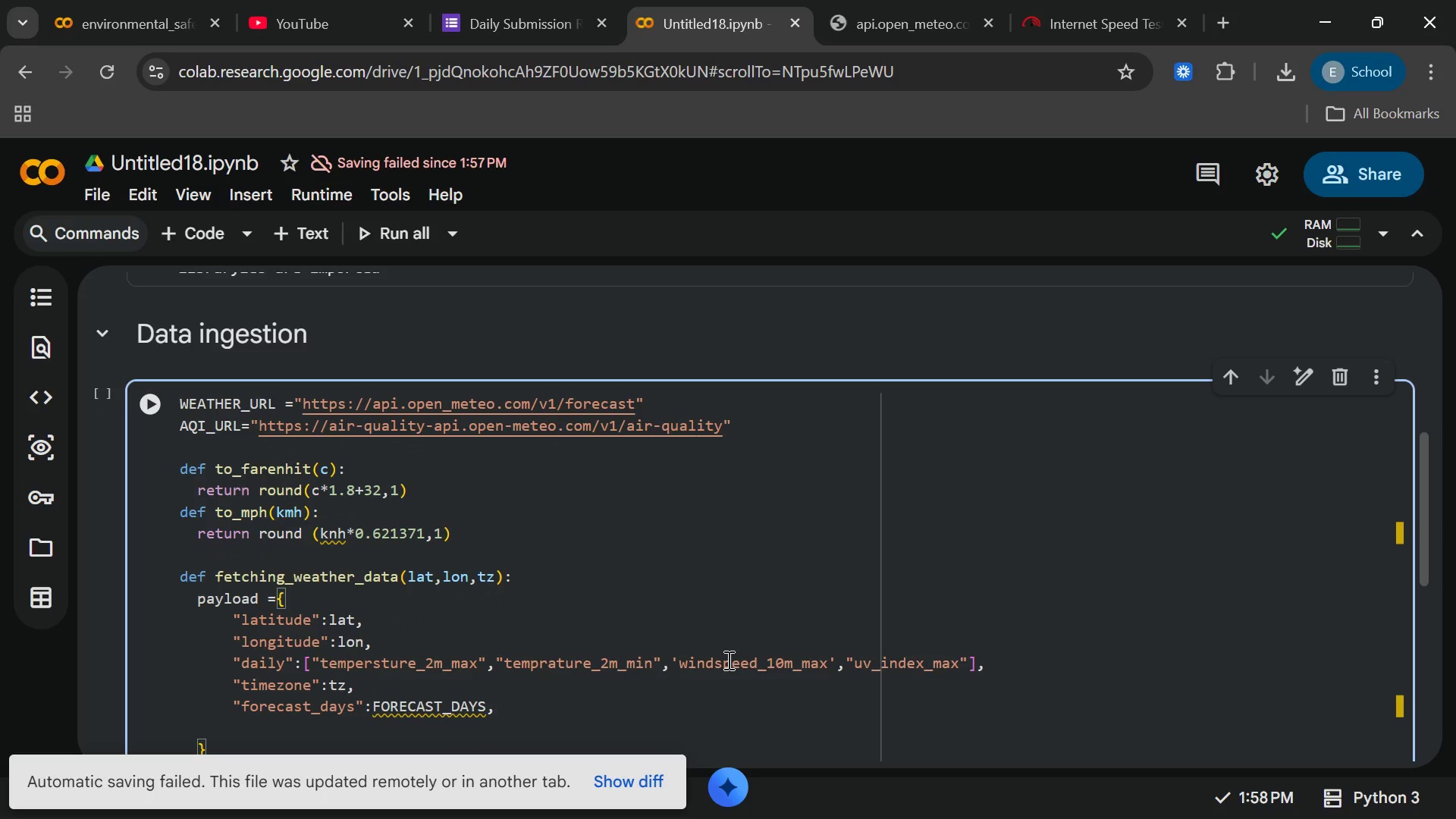 
key(Backspace)
 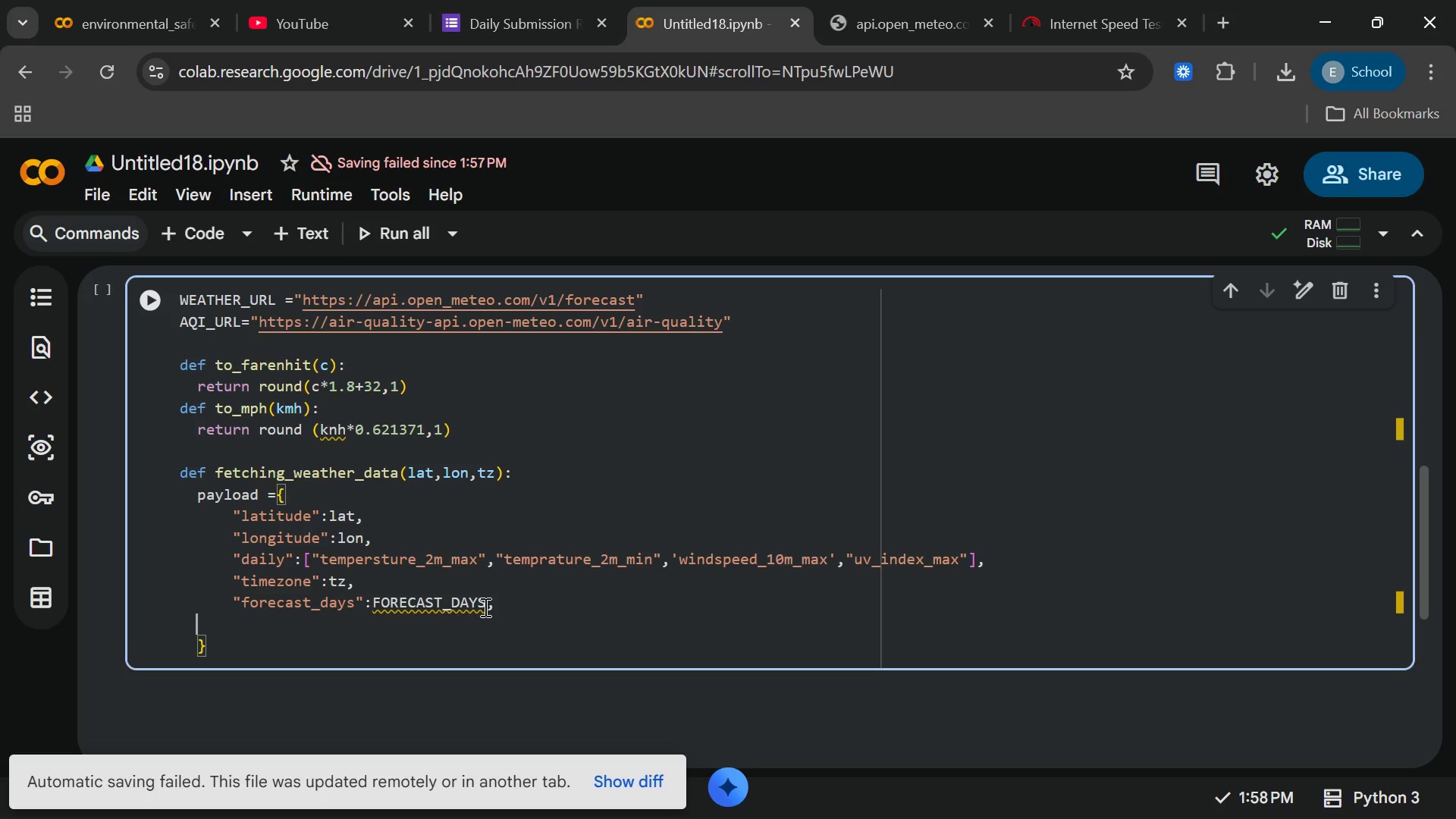 
key(Backspace)
 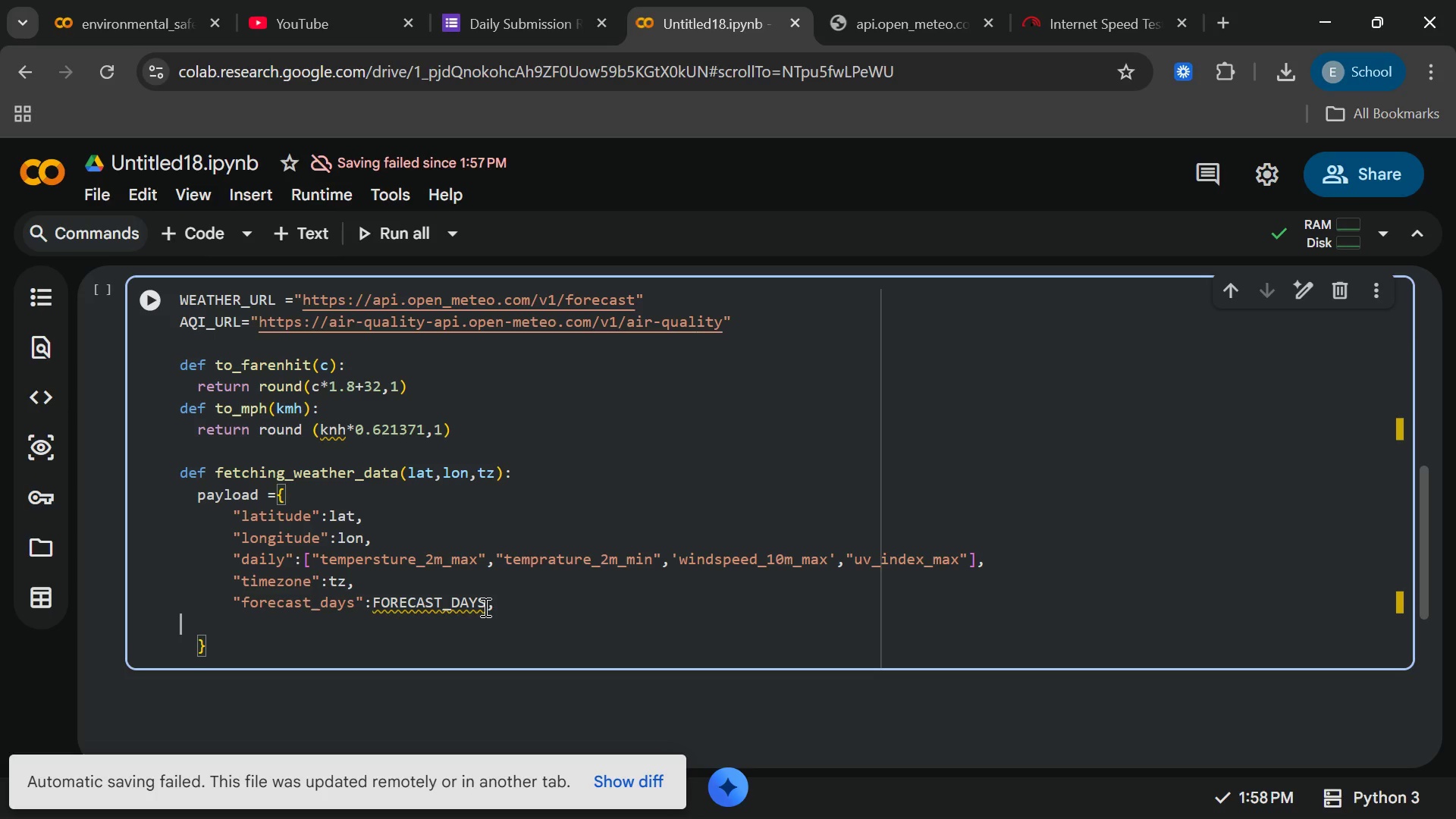 
key(Backspace)
 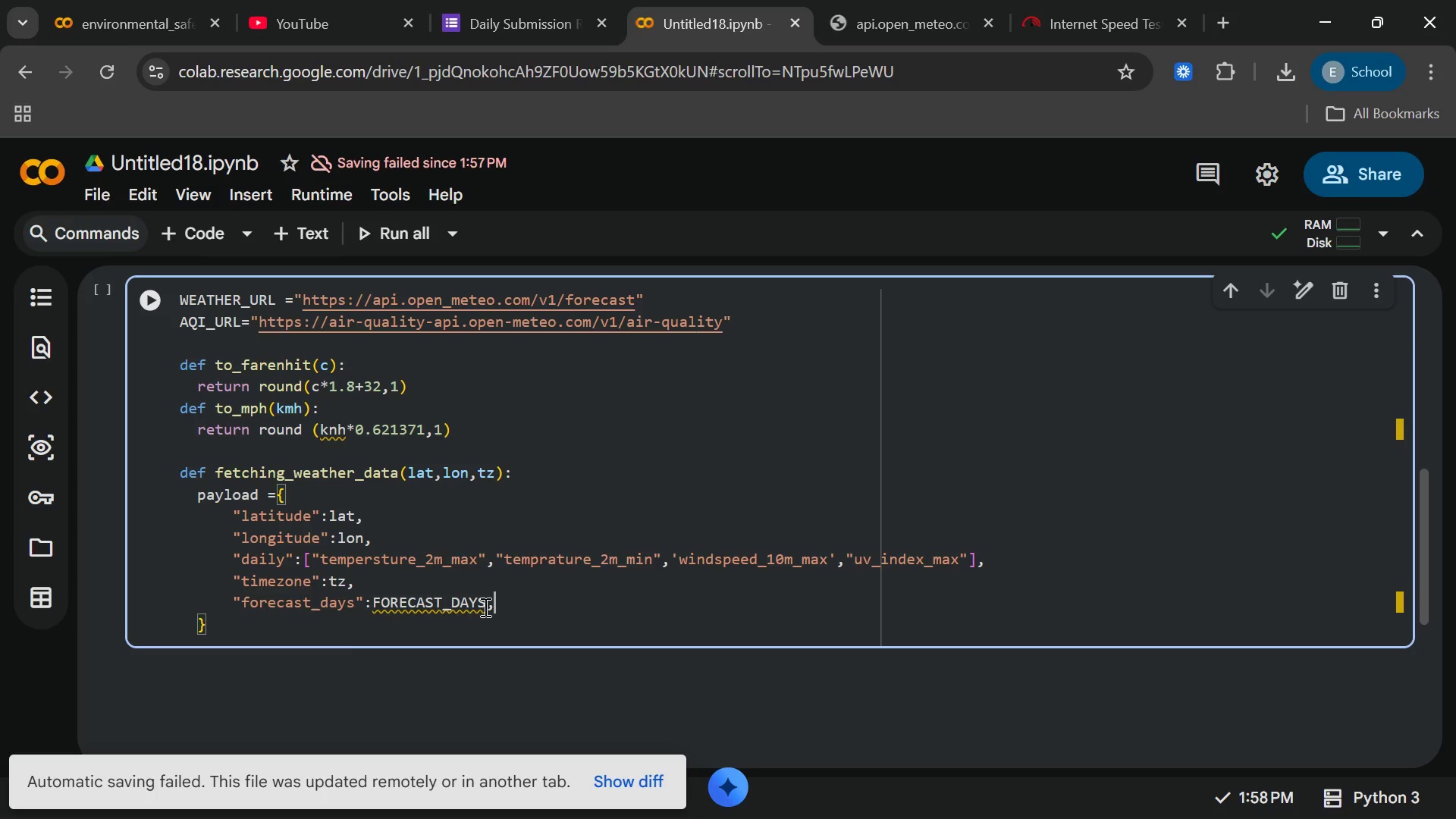 
key(Backspace)
 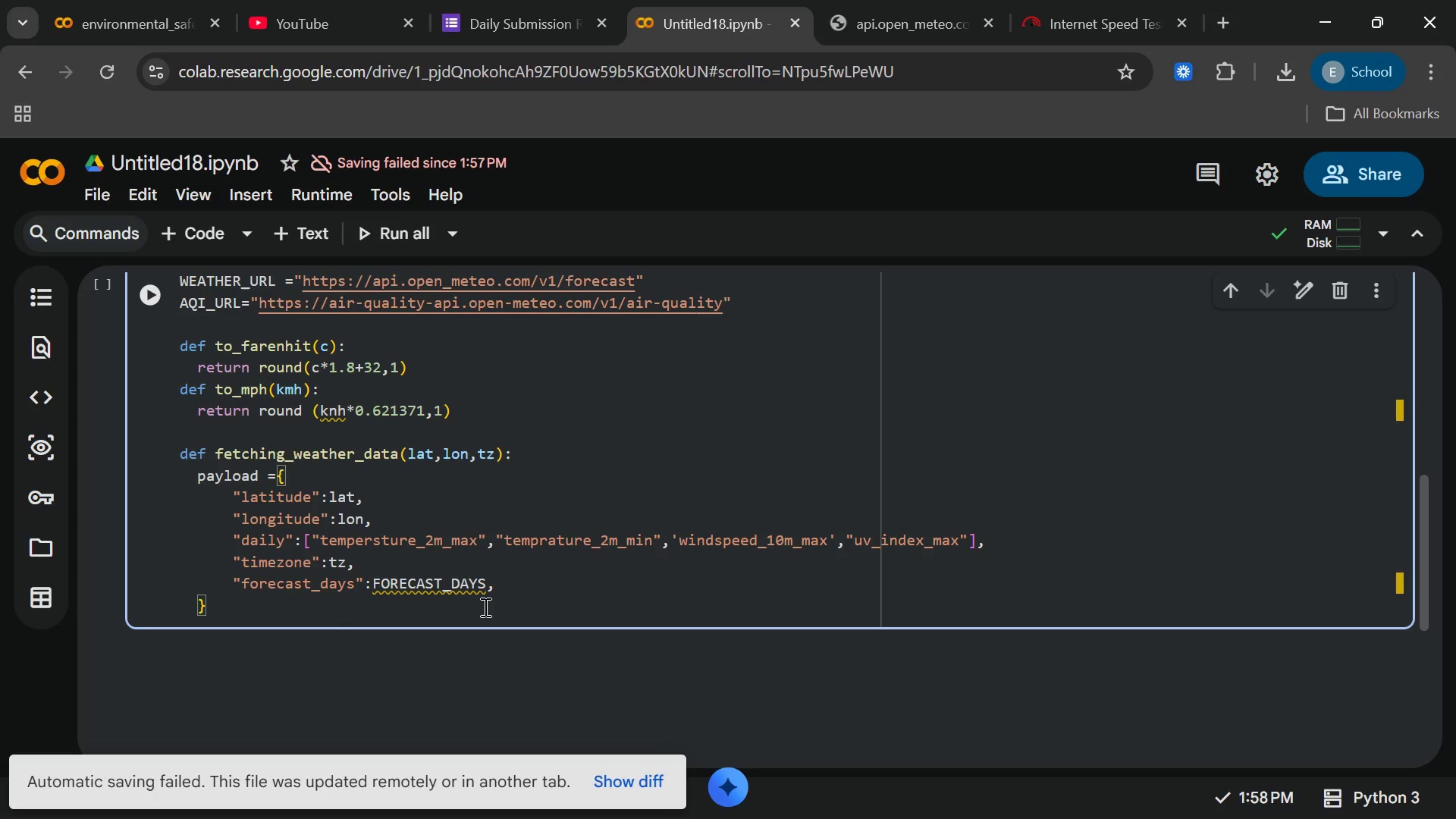 
left_click([484, 607])
 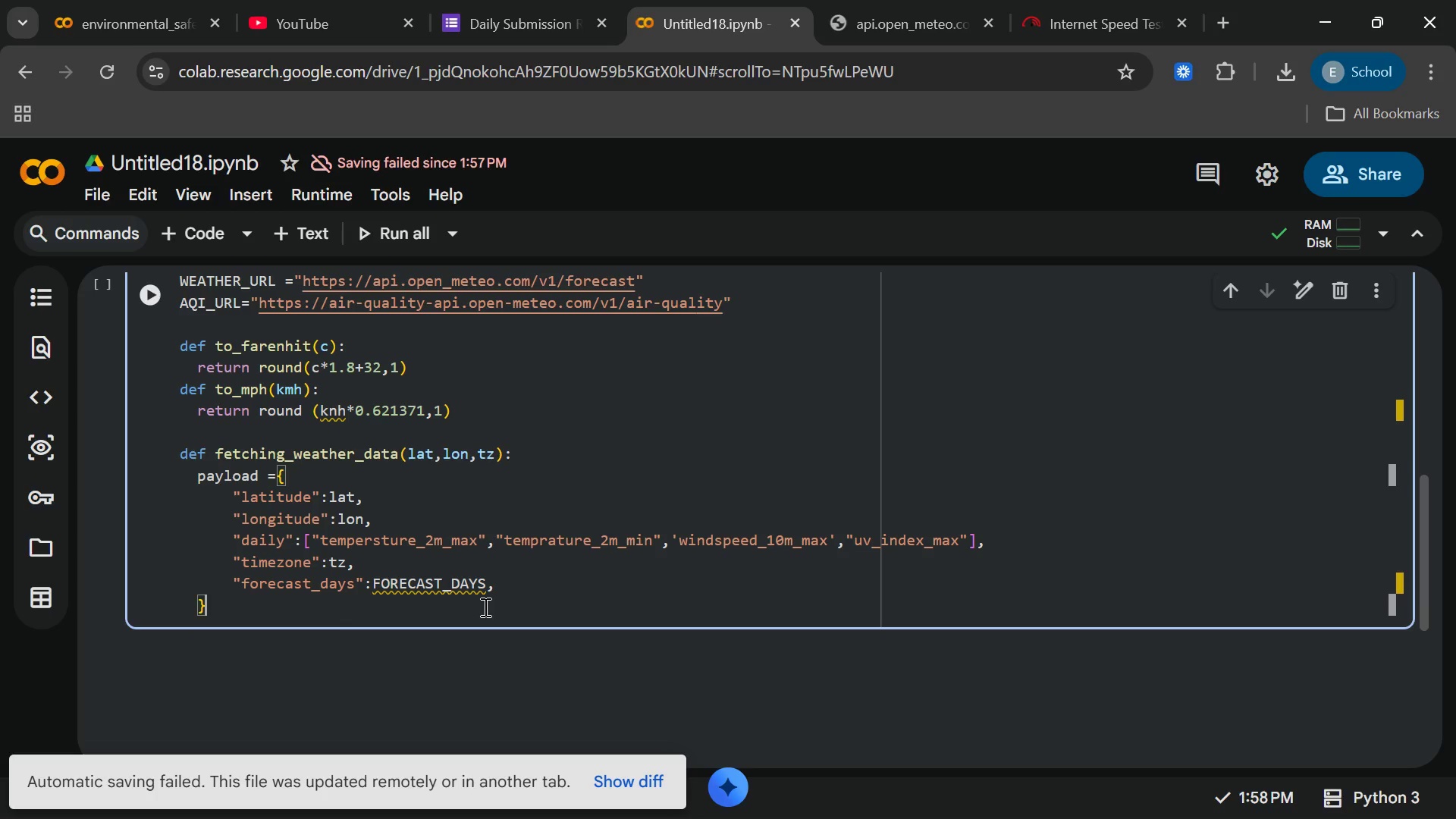 
key(Backspace)
 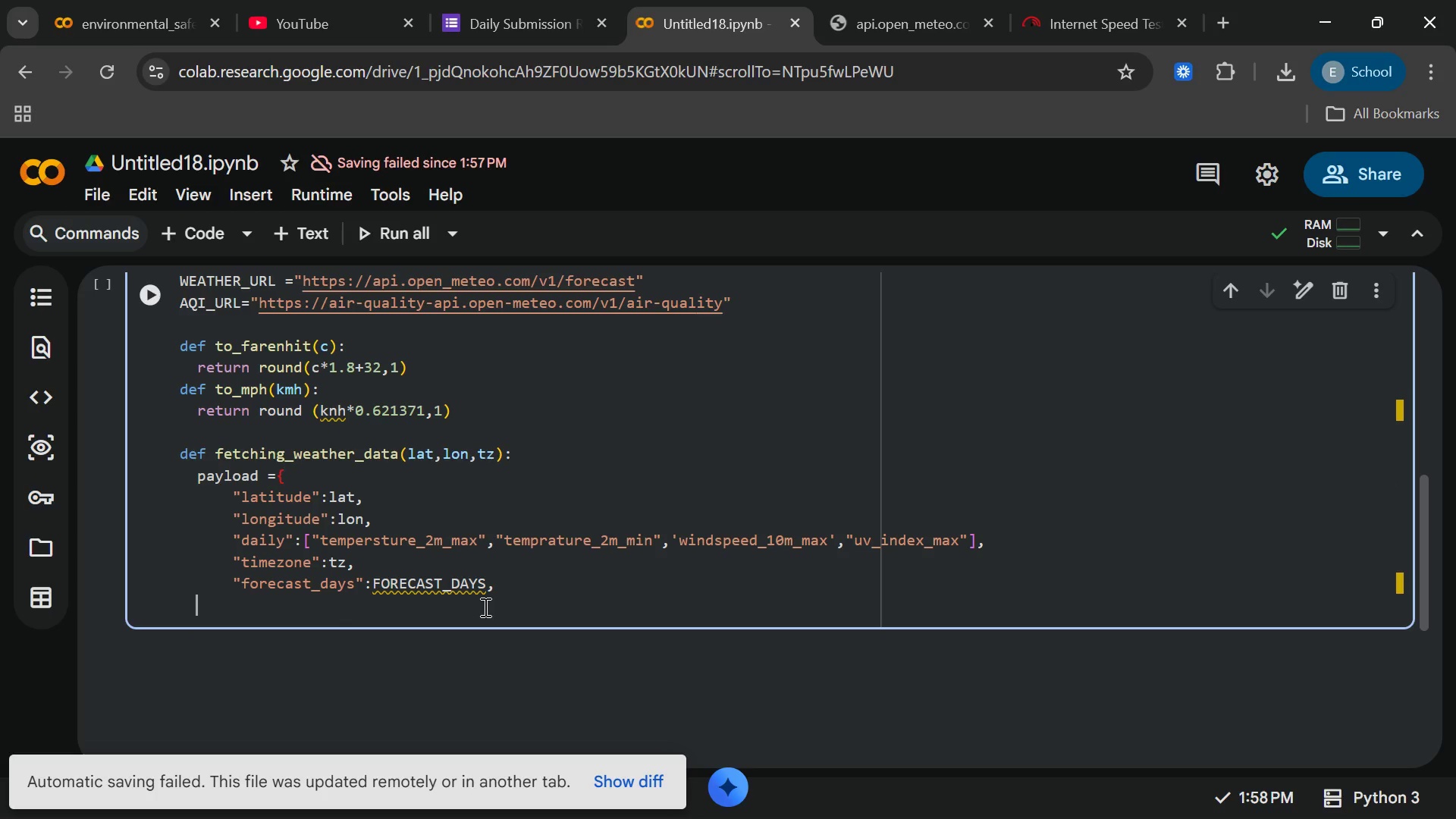 
key(Control+Z)
 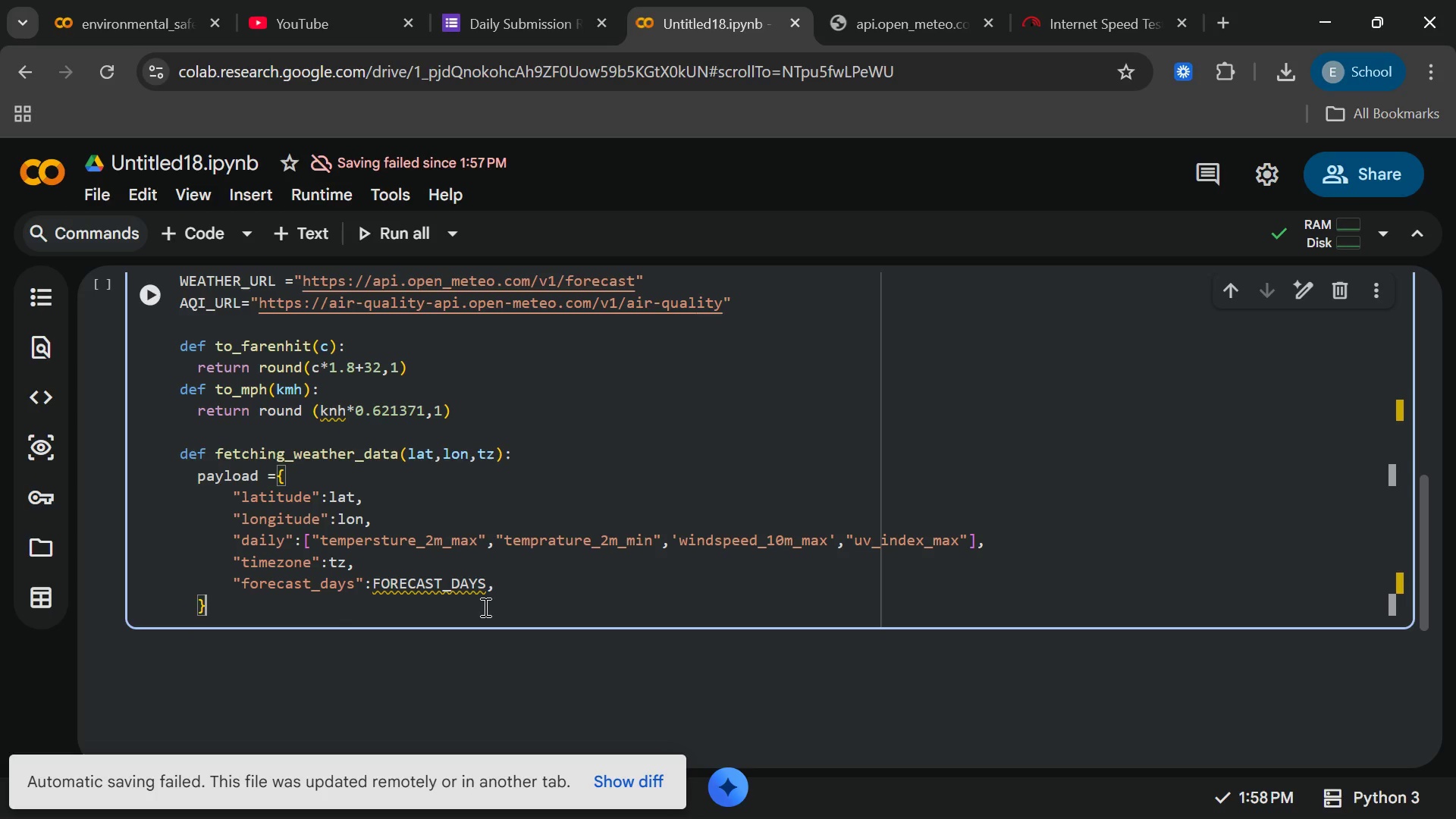 
mouse_move([476, 575])
 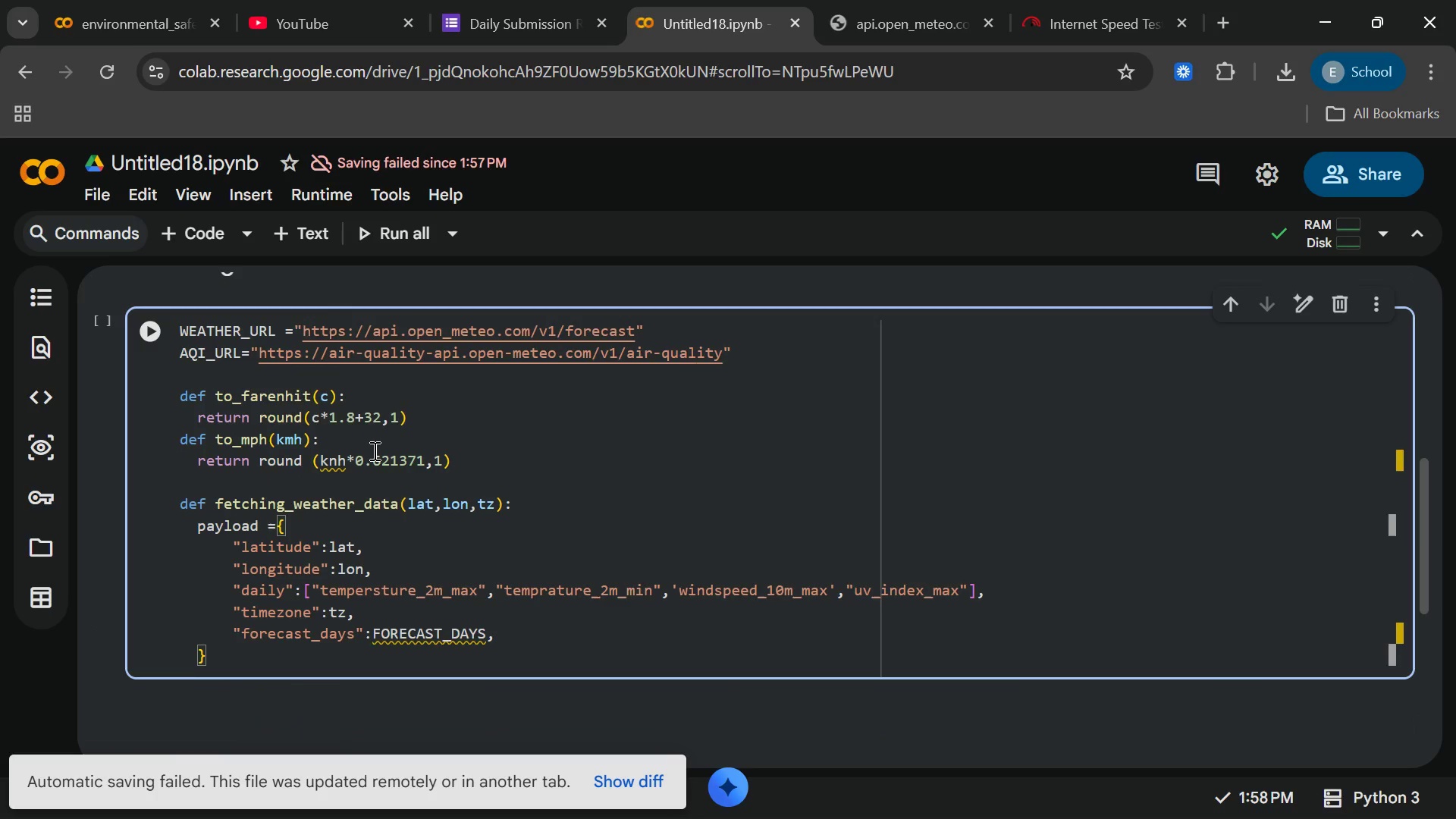 
wait(16.3)
 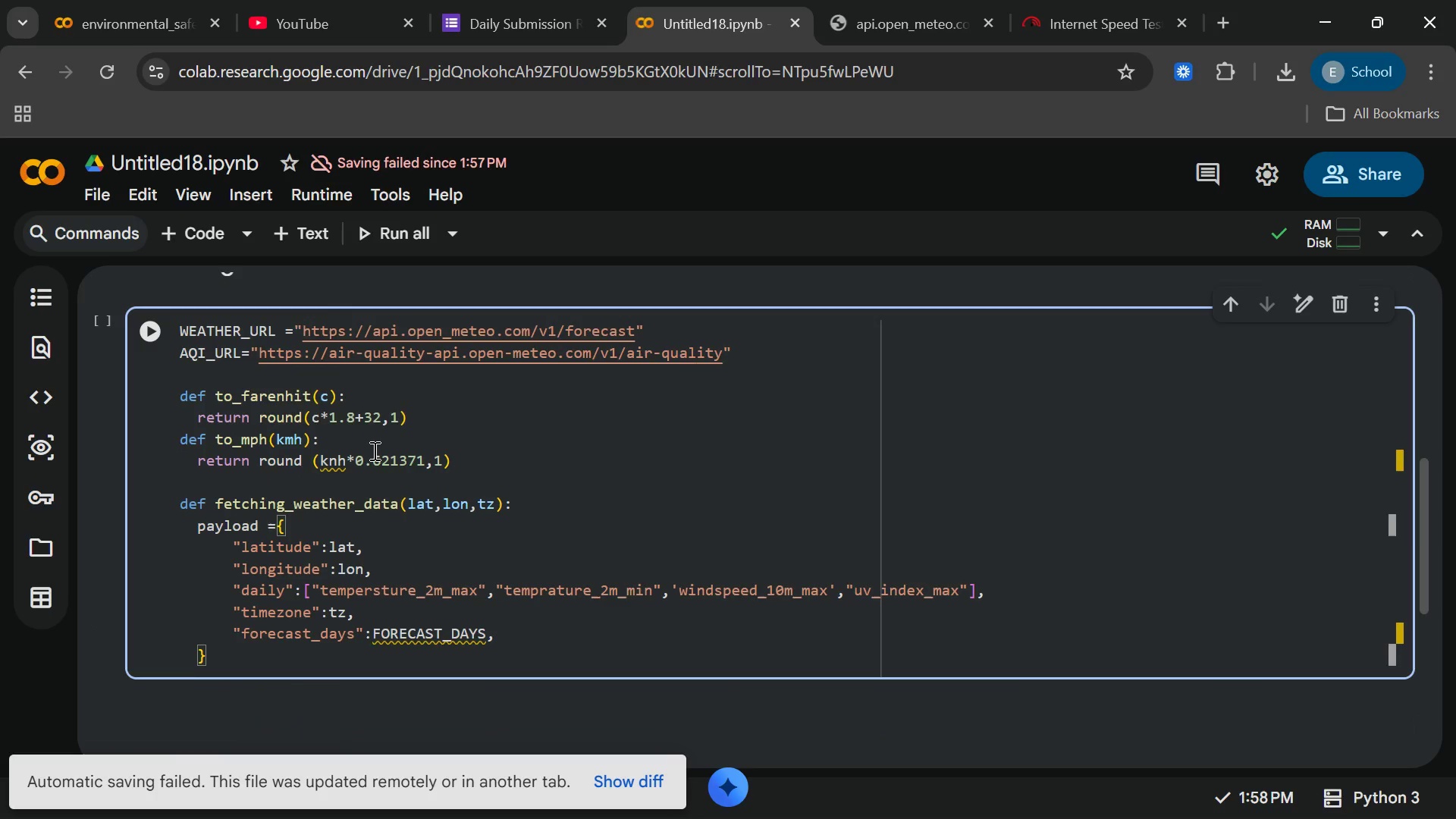 
left_click([786, 331])
 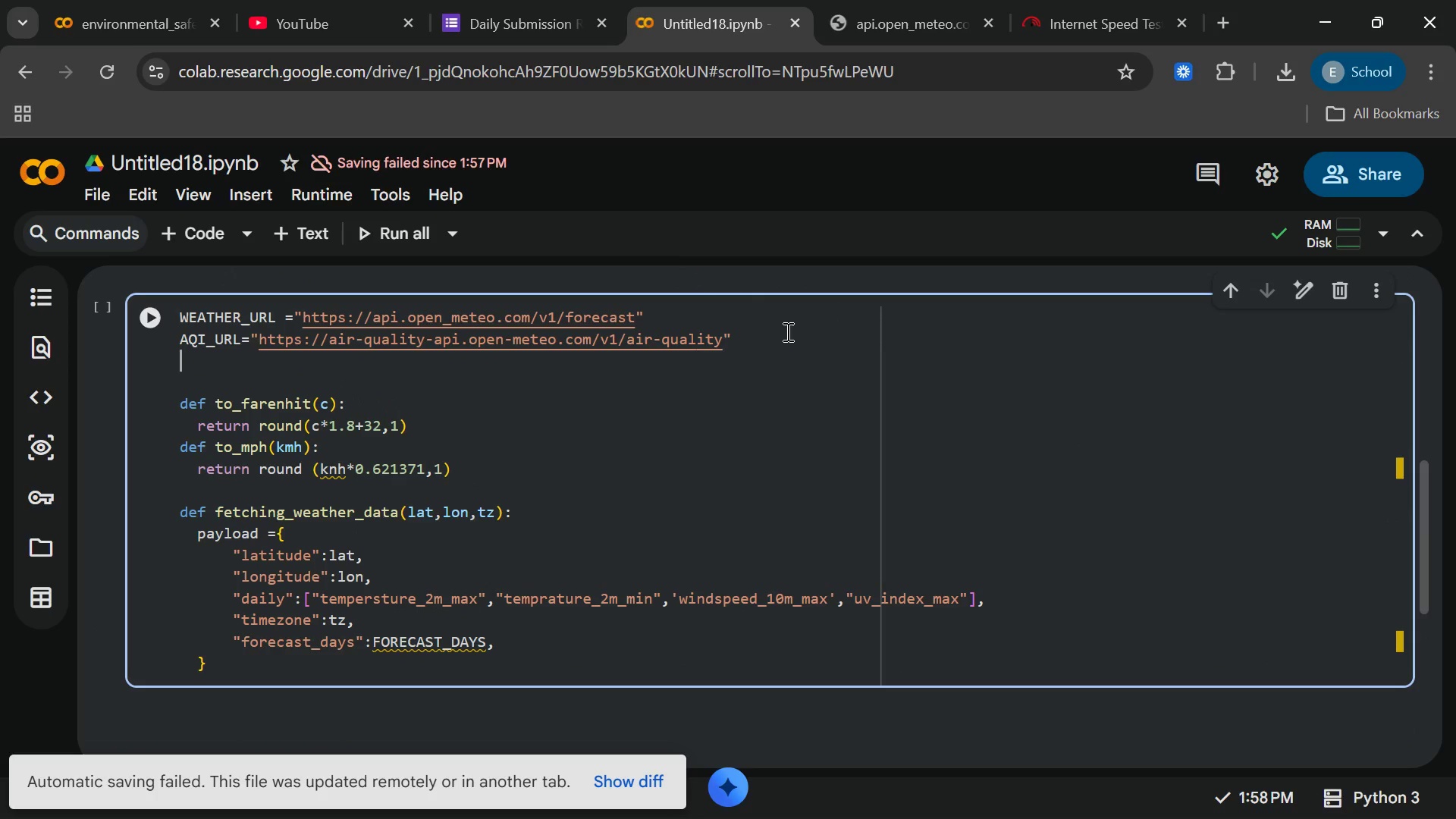 
key(Enter)
 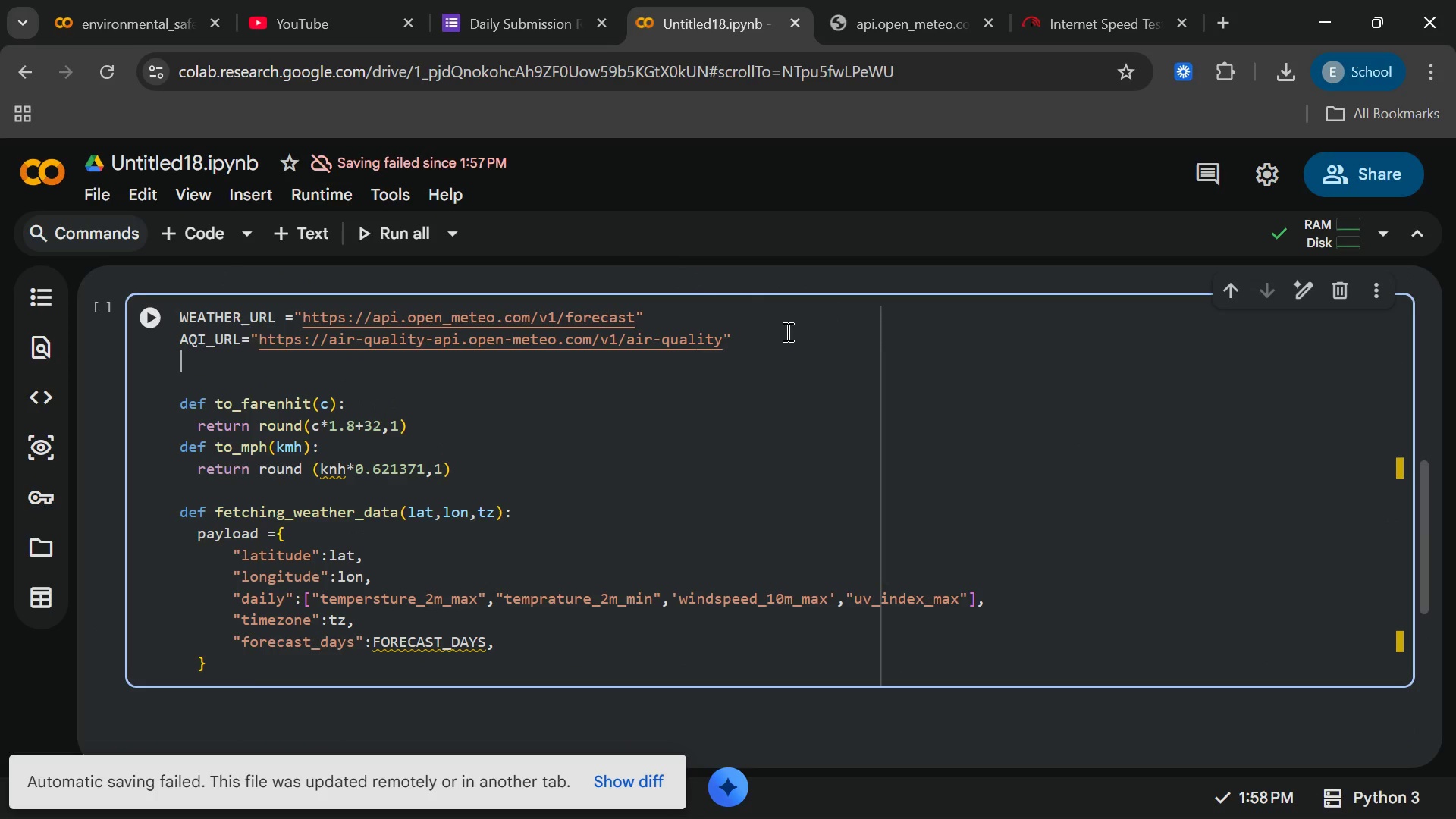 
key(Enter)
 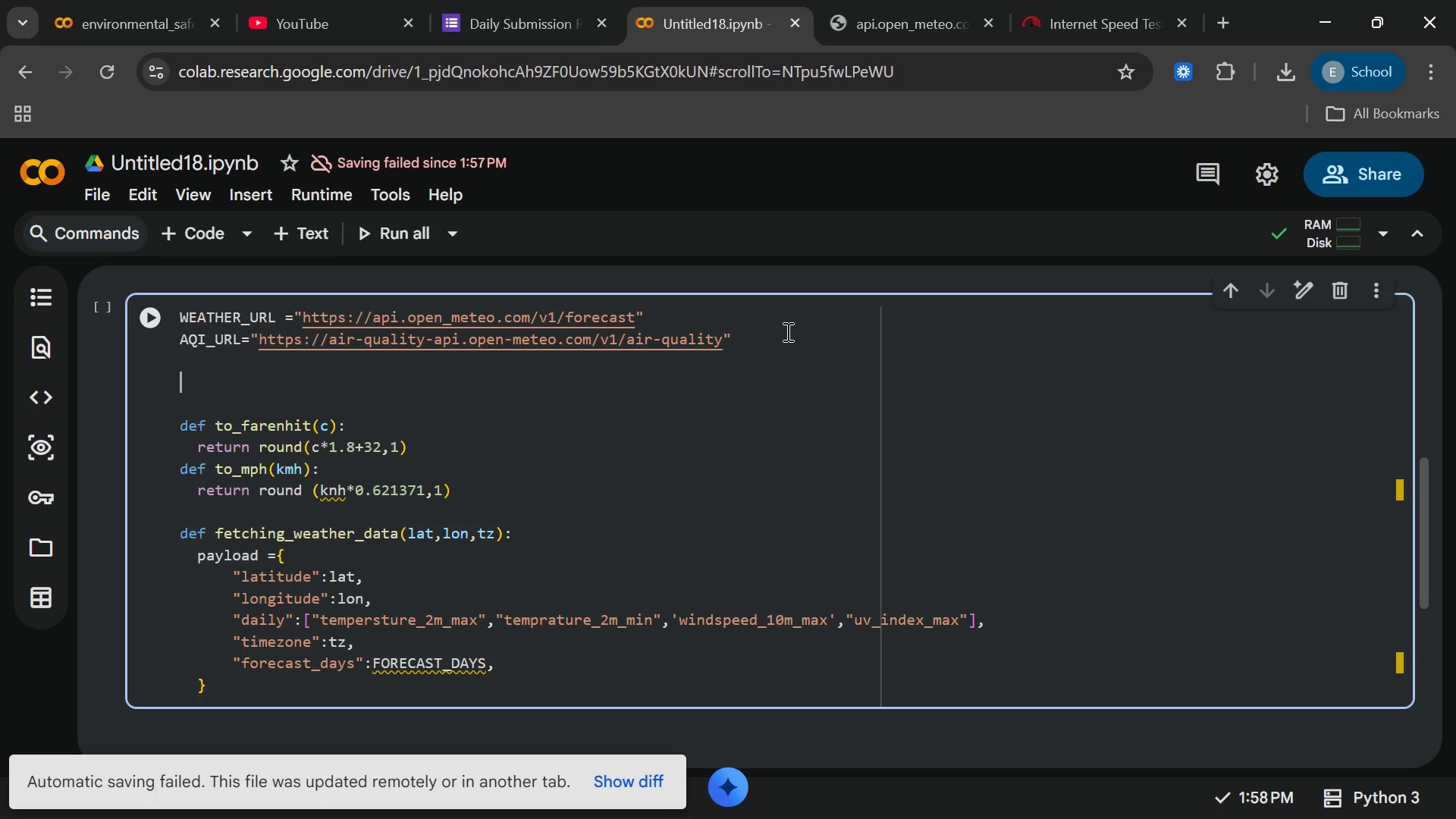 
type(city ="new)
 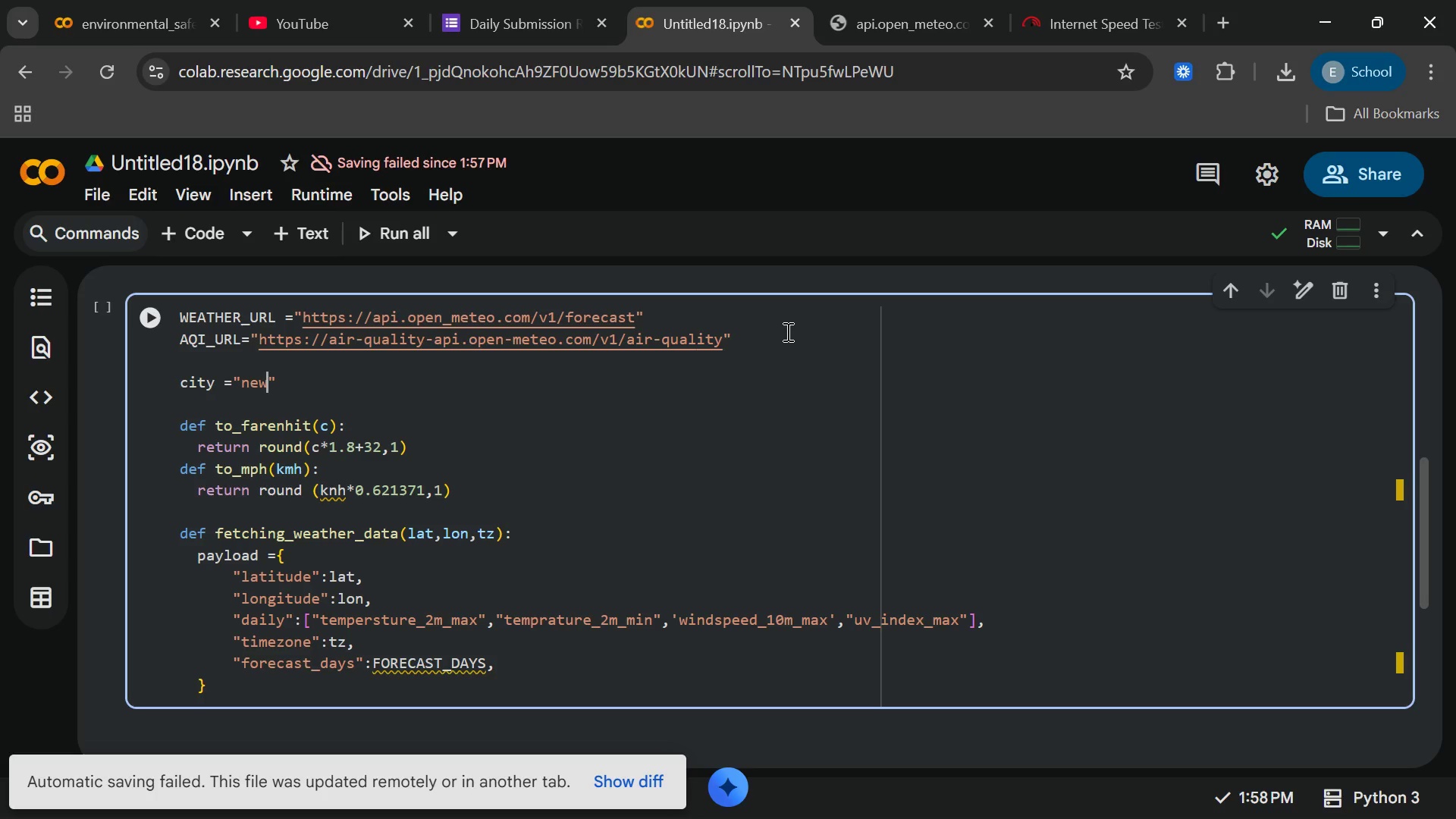 
wait(5.14)
 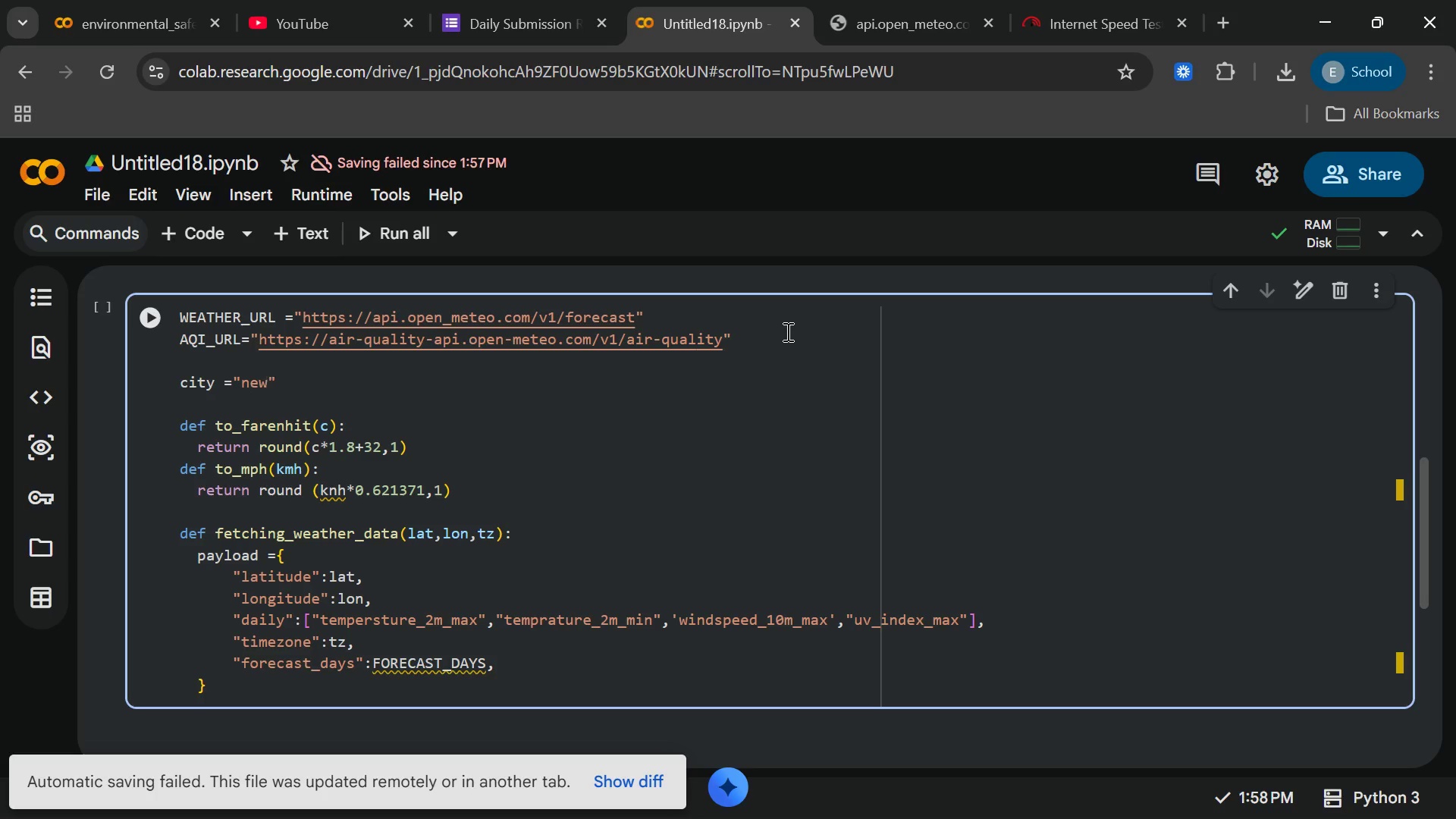 
type( py)
key(Backspace)
key(Backspace)
type(yorkcity)
key(Backspace)
key(Backspace)
key(Backspace)
key(Backspace)
type( city,ny)
 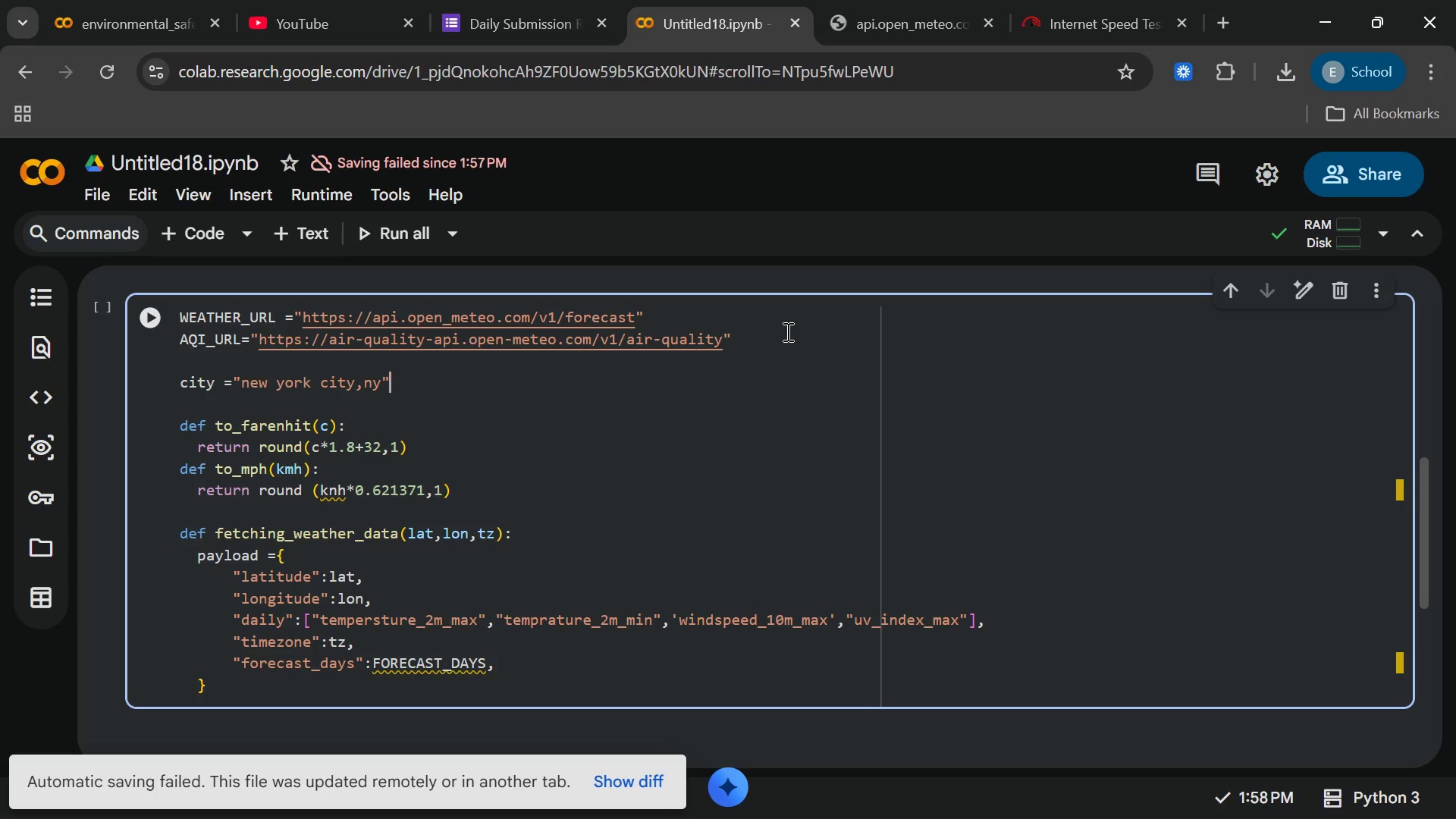 
key(ArrowRight)
 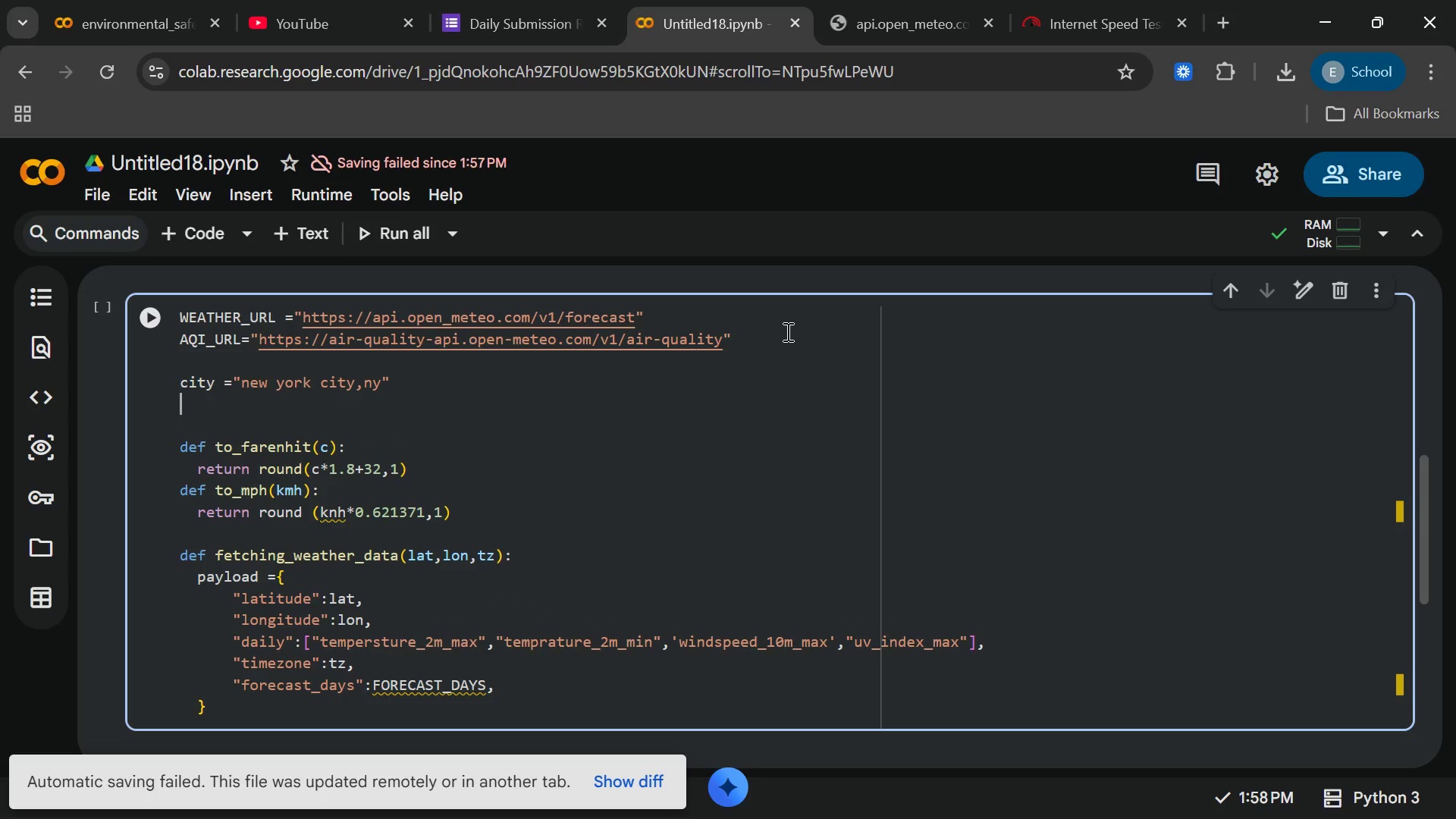 
key(Enter)
 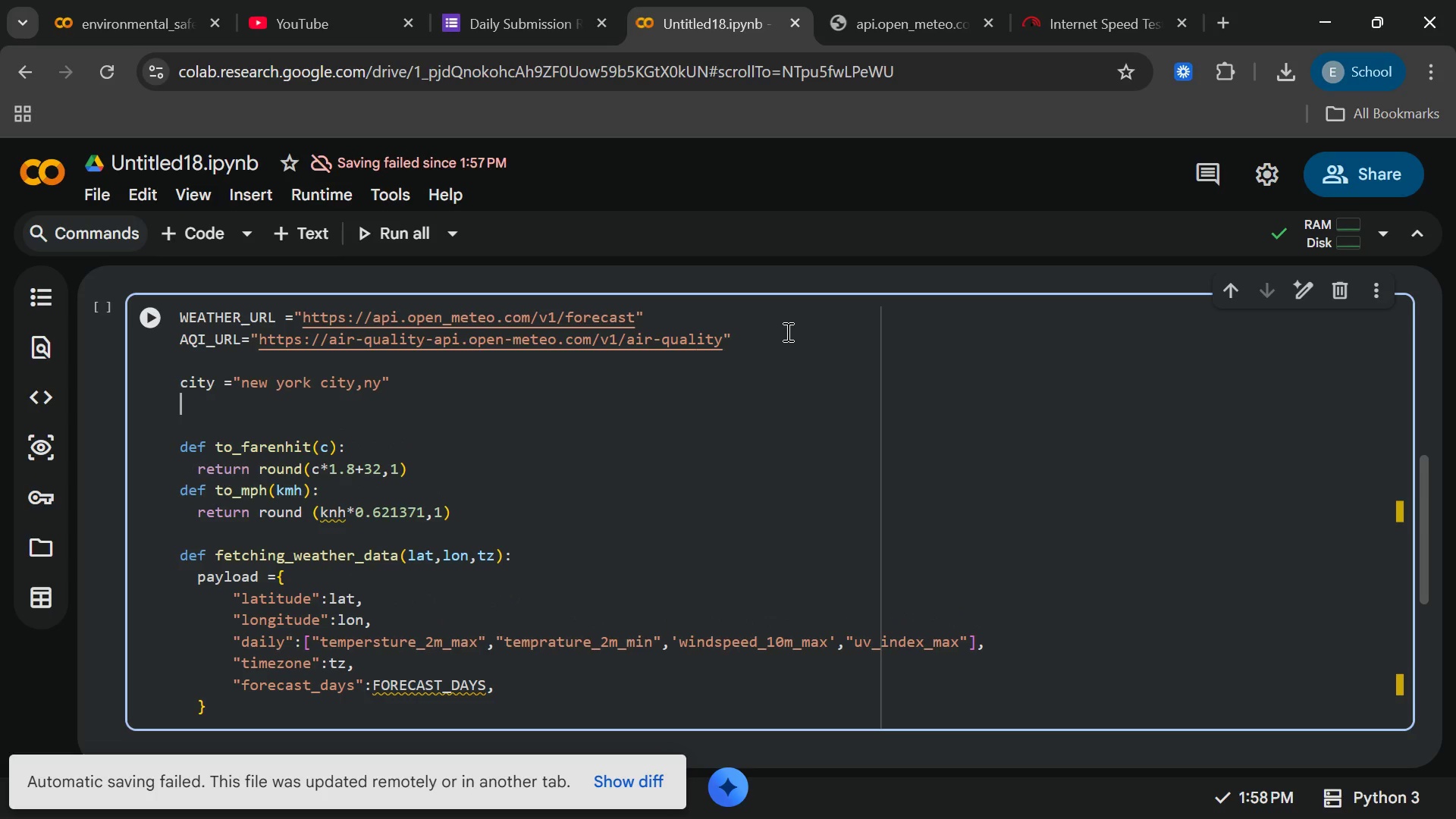 
type(LATITUDE =40.7128)
 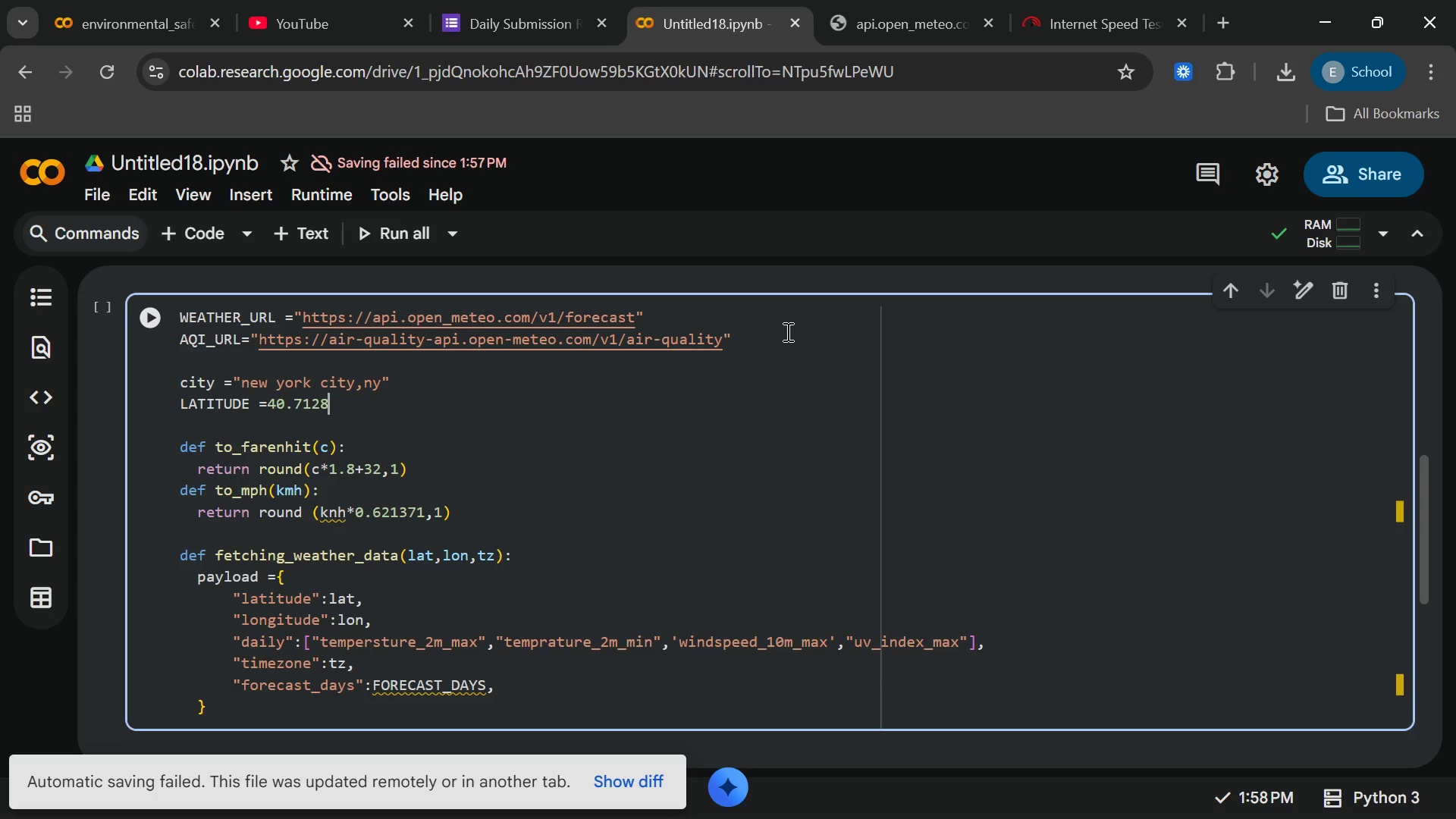 
key(Enter)
 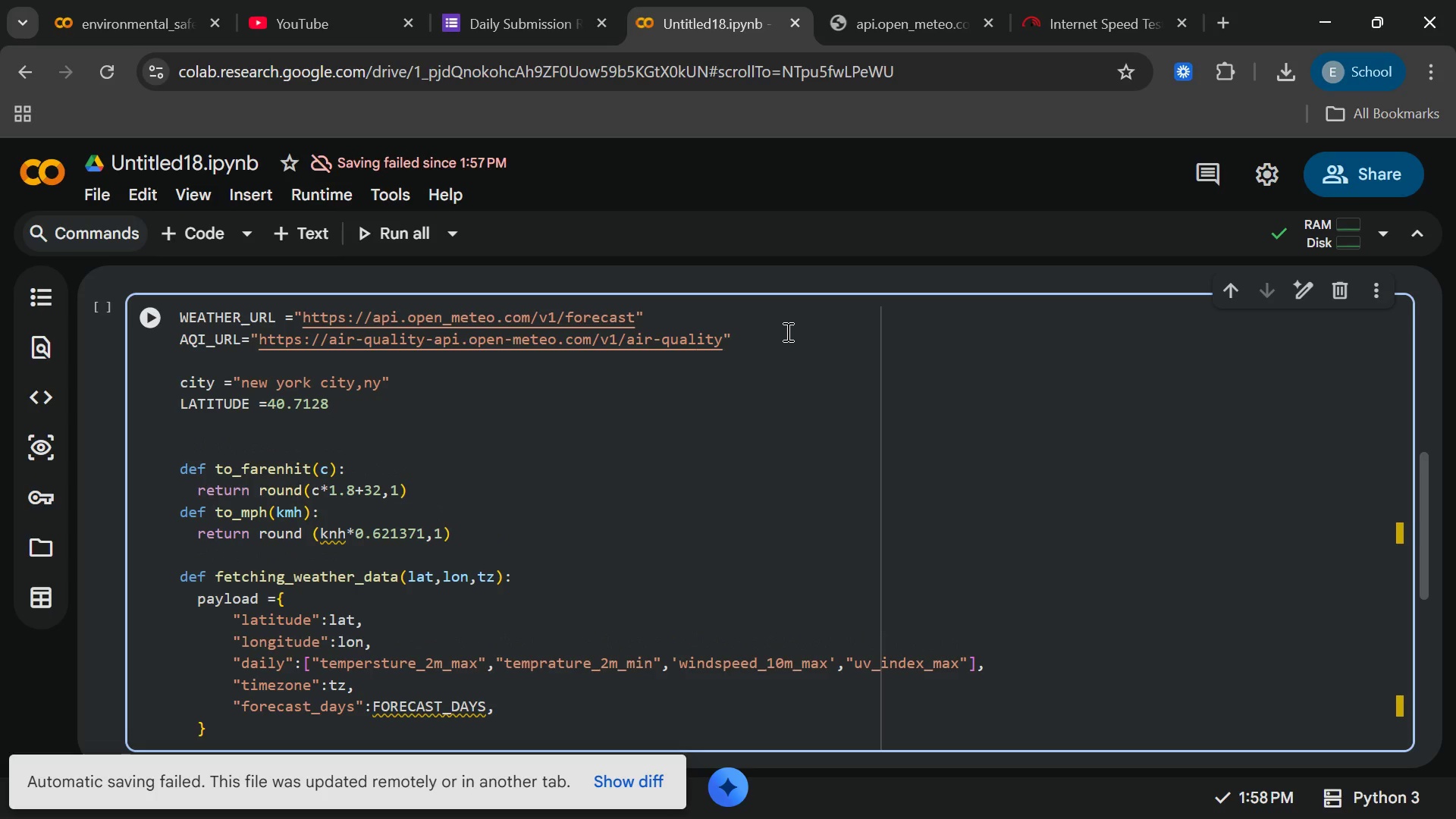 
type(timezone)
key(Backspace)
key(Backspace)
key(Backspace)
key(Backspace)
key(Backspace)
key(Backspace)
key(Backspace)
key(Backspace)
 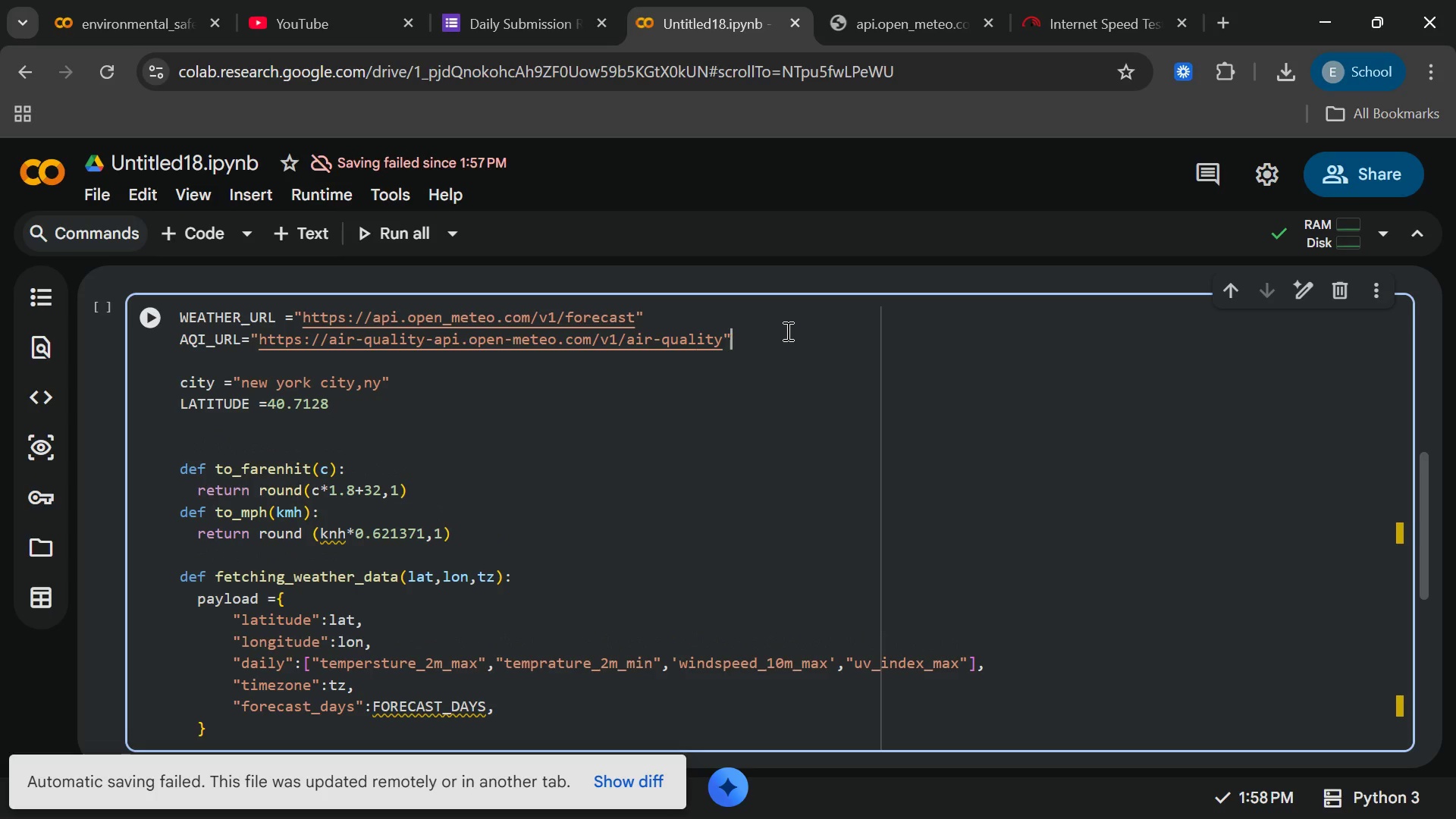 
left_click([786, 331])
 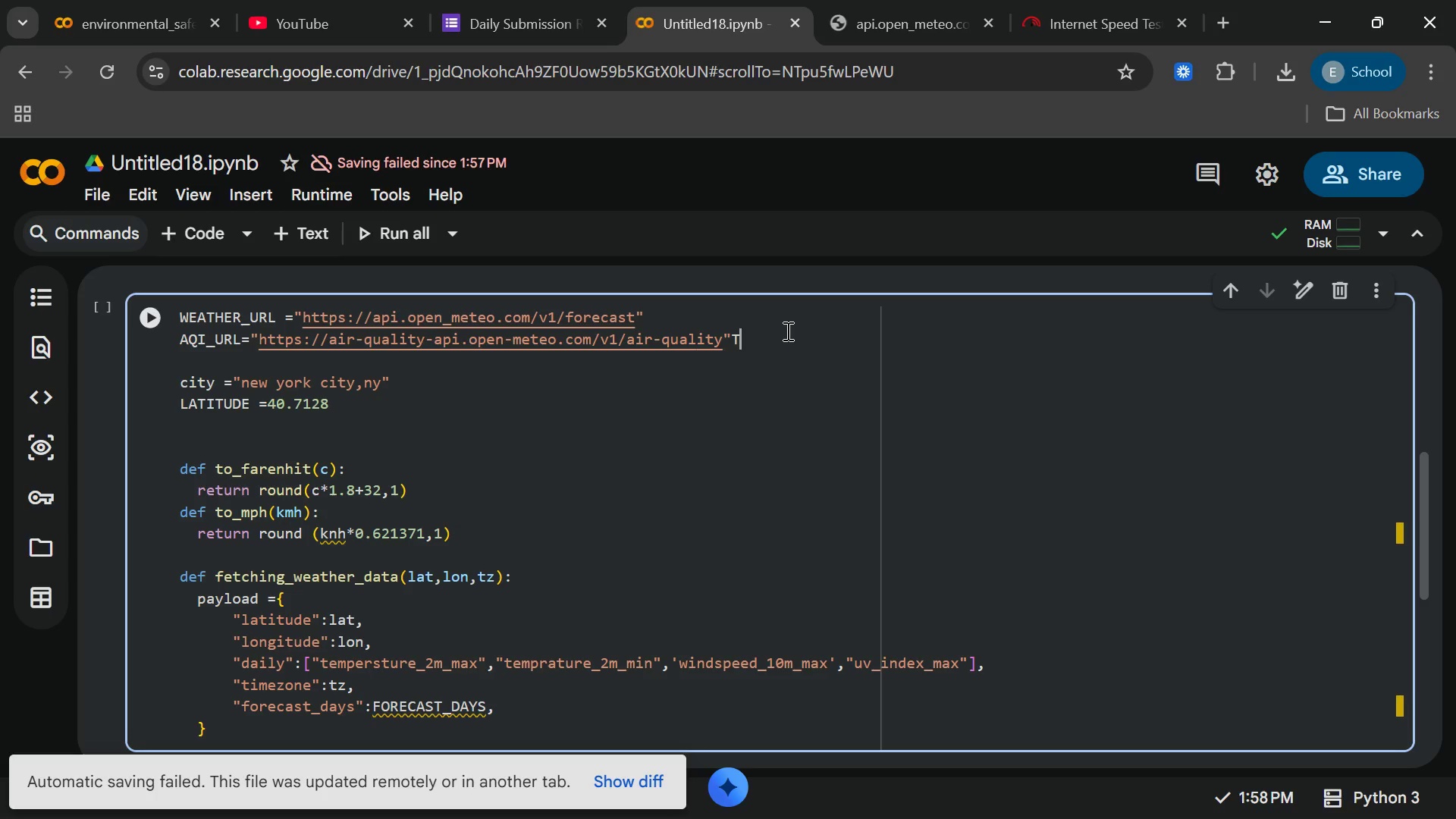 
type(TIMEZONE)
key(Backspace)
key(Backspace)
key(Backspace)
key(Backspace)
key(Backspace)
key(Backspace)
key(Backspace)
key(Backspace)
 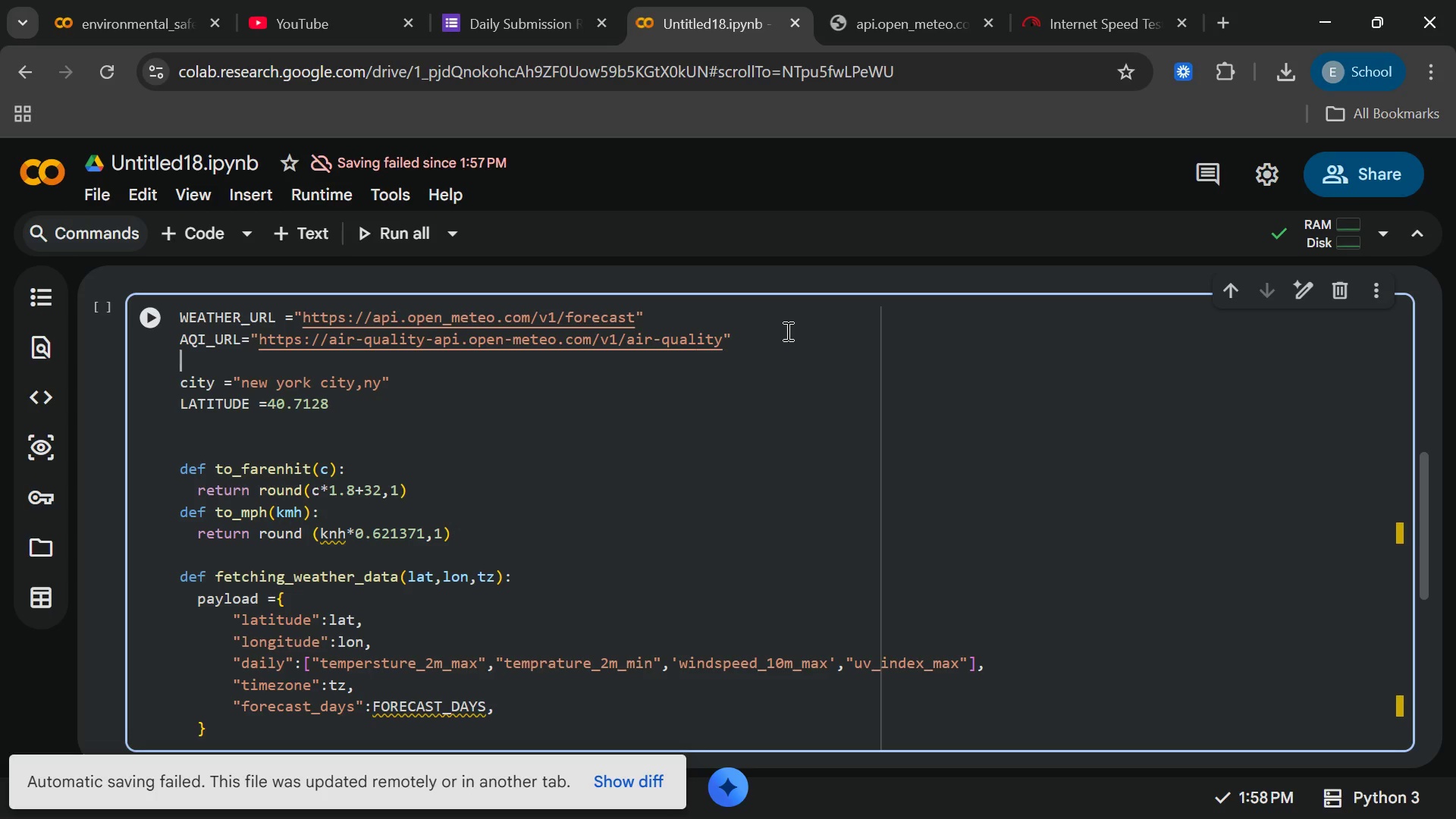 
key(ArrowDown)
 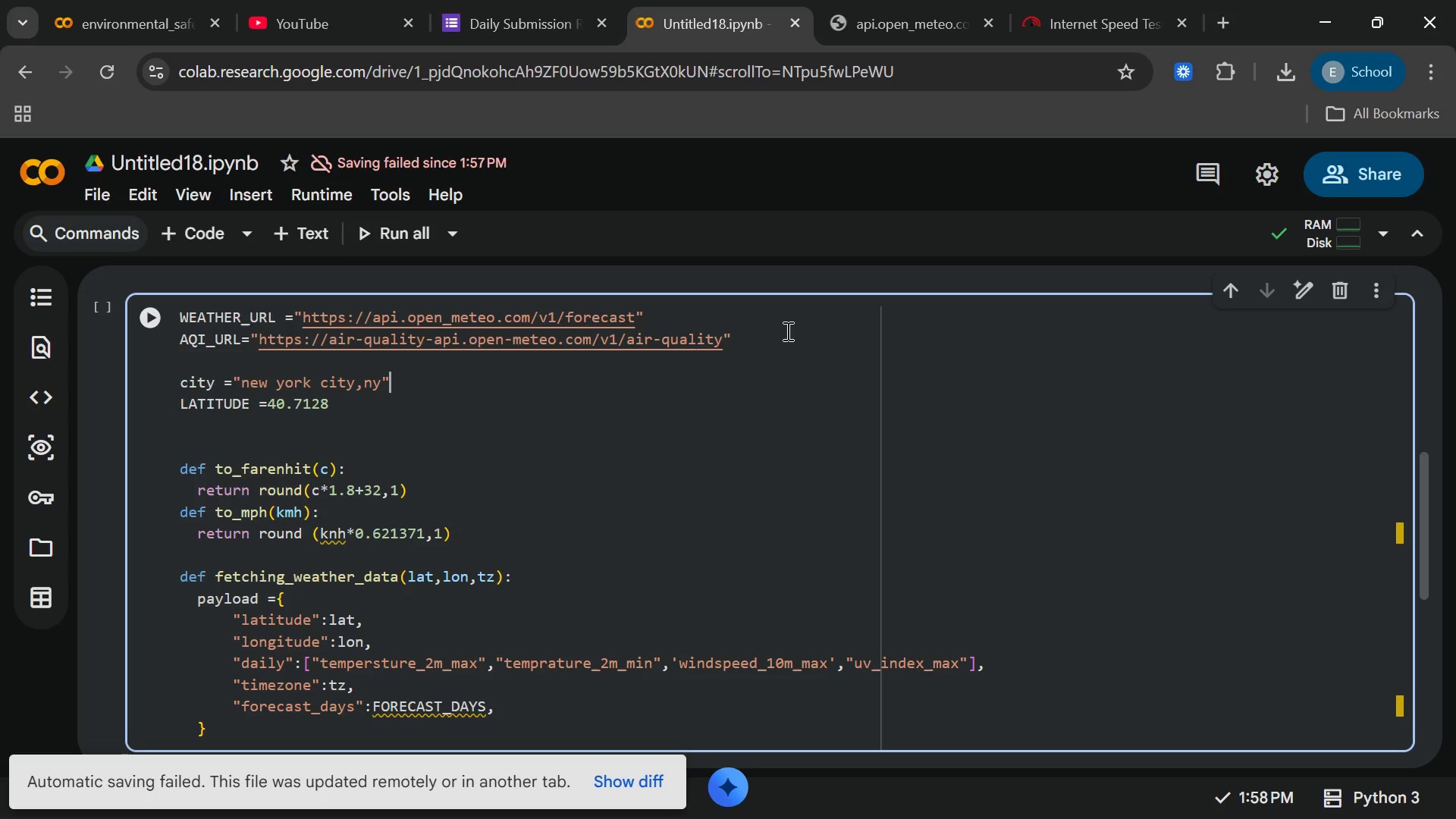 
key(ArrowDown)
 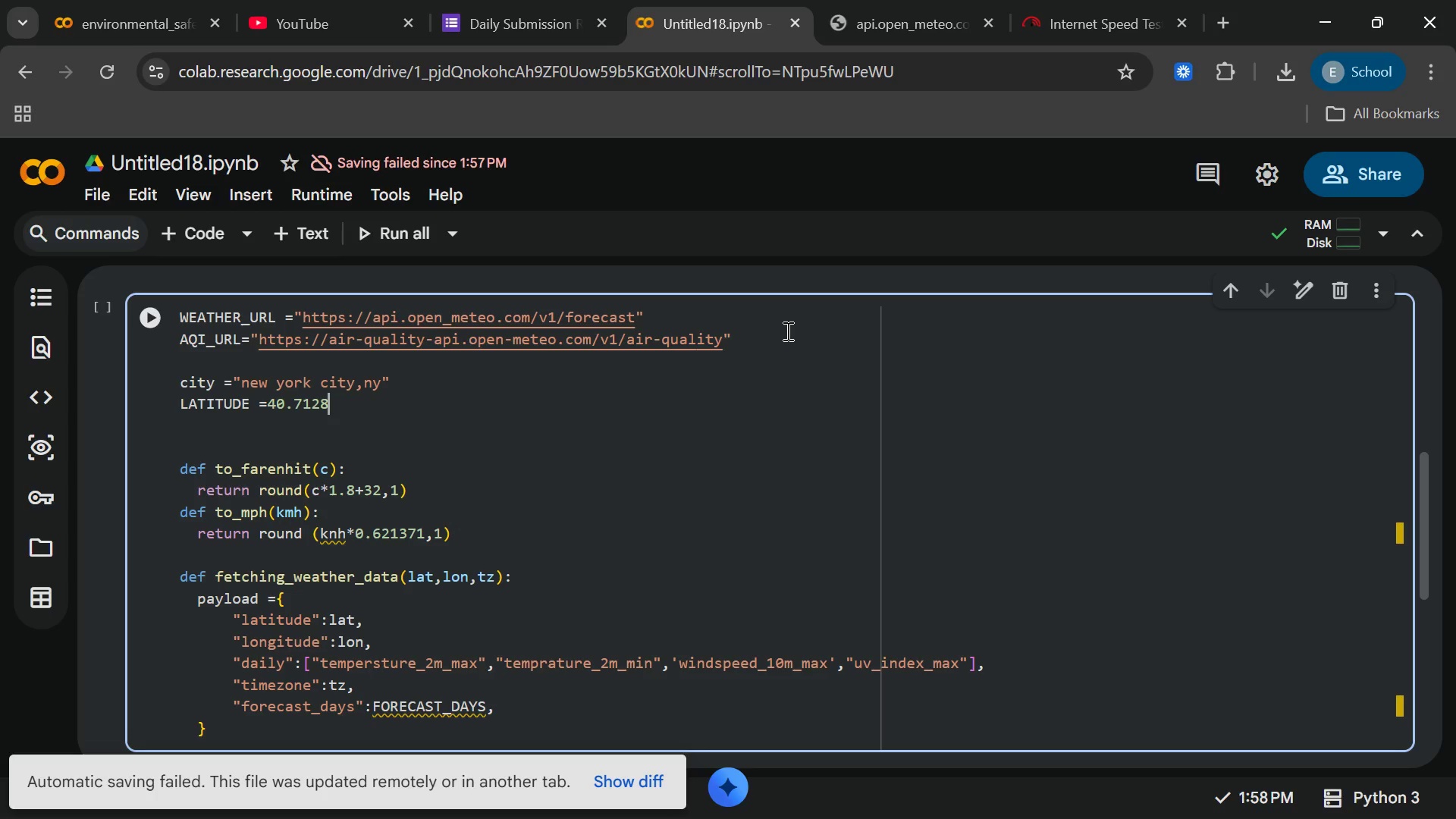 
key(ArrowDown)
 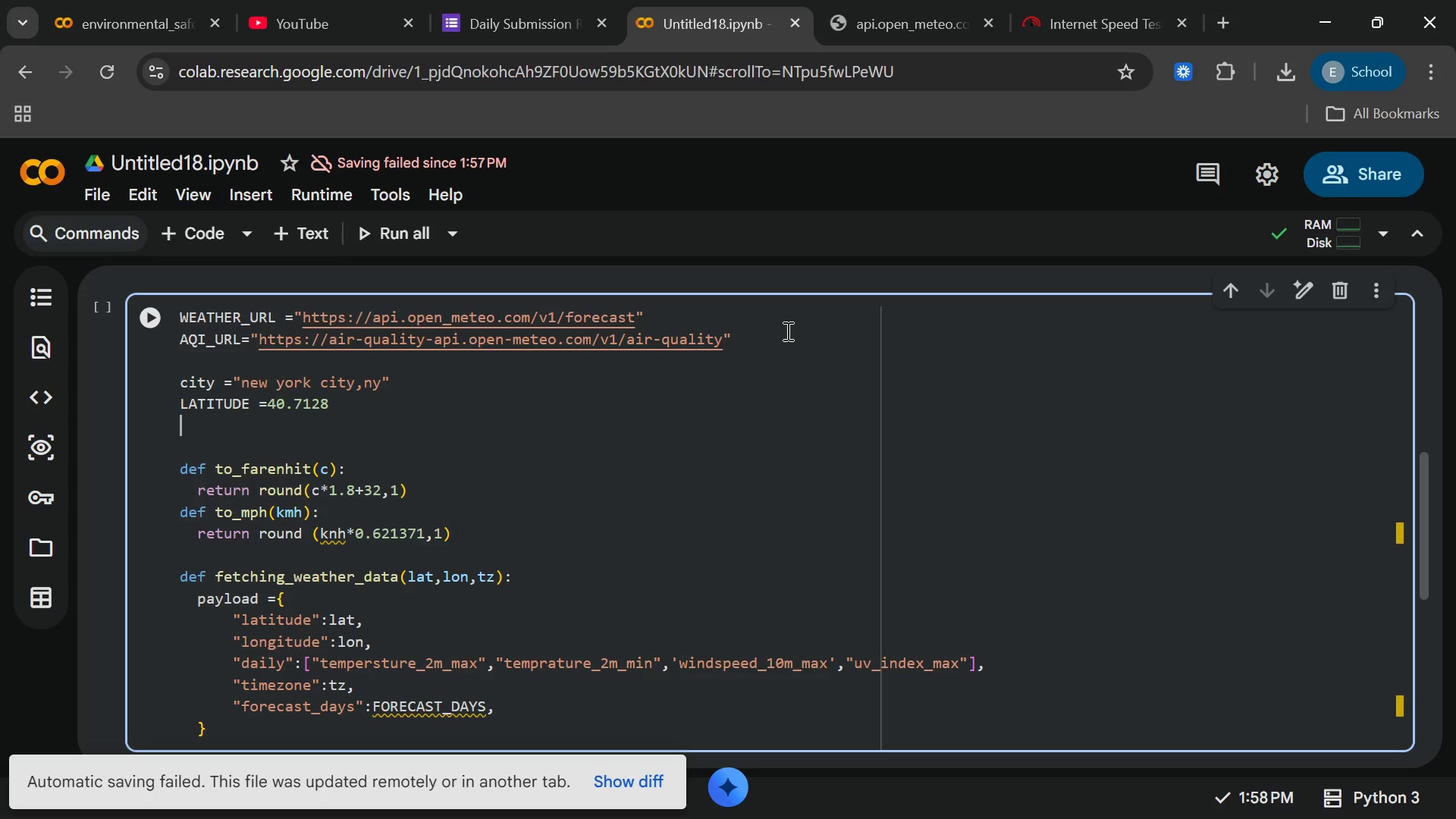 
key(ArrowDown)
 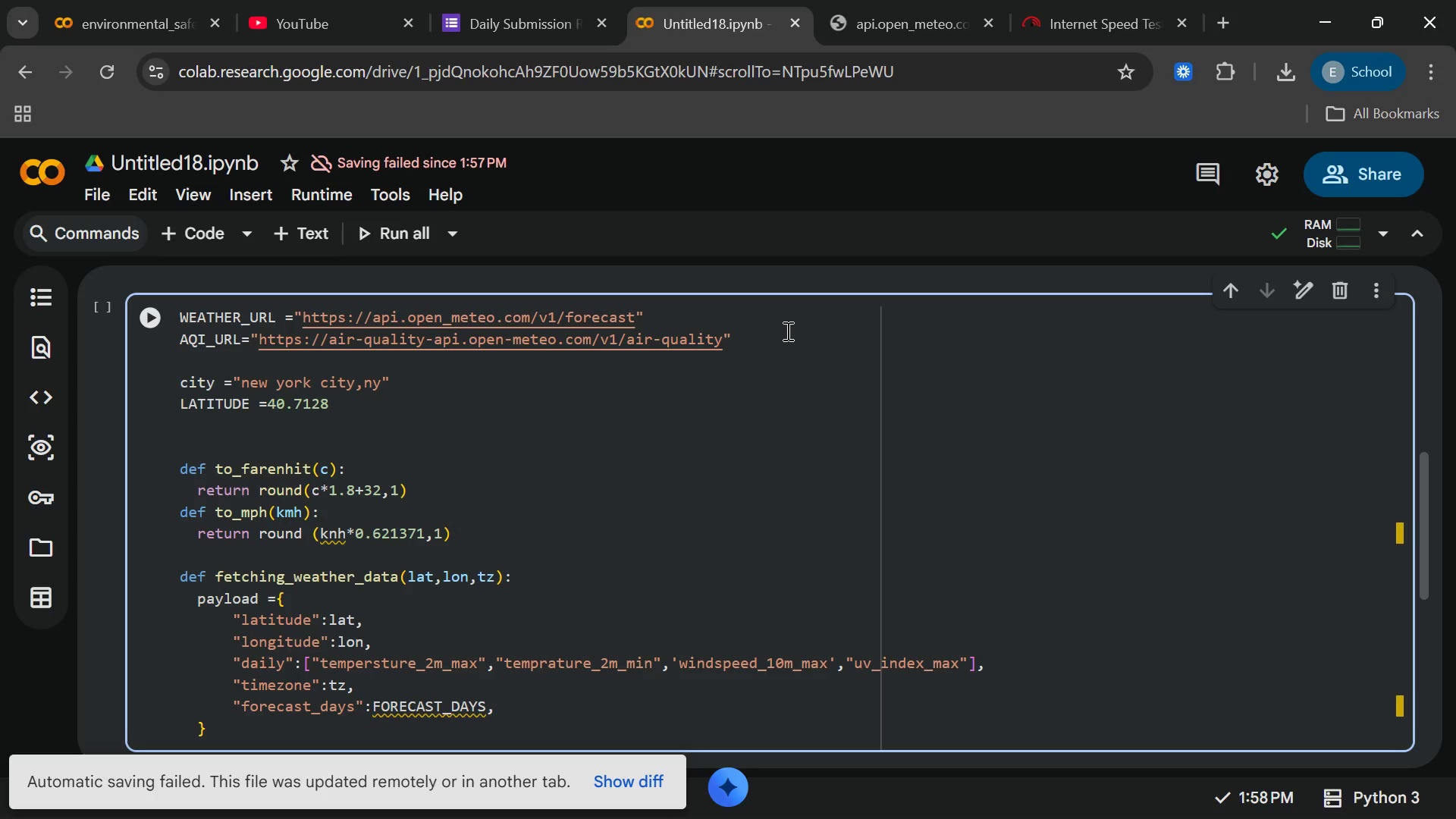 
type(TIMEZONE=")
 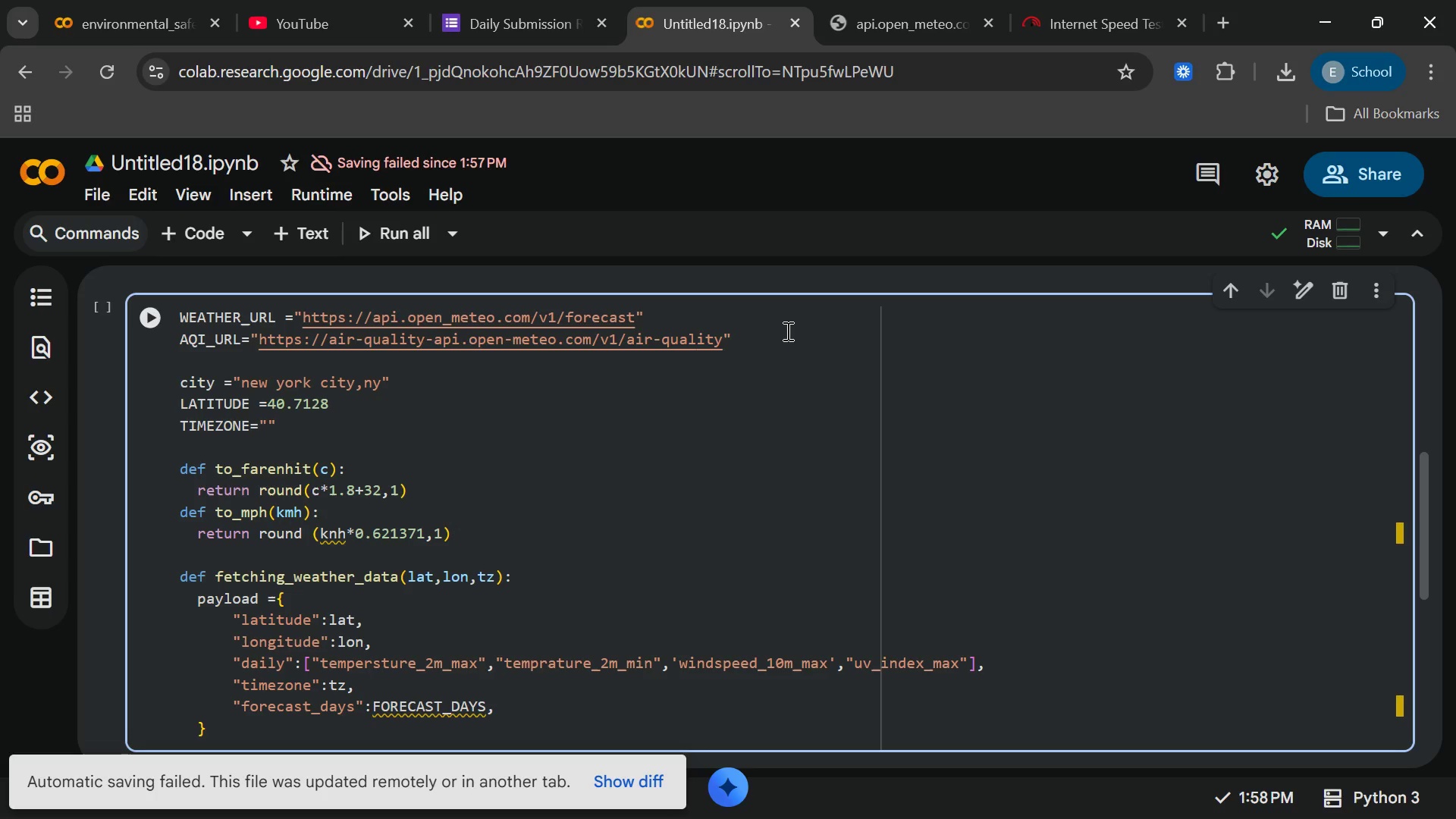 
type(America)
 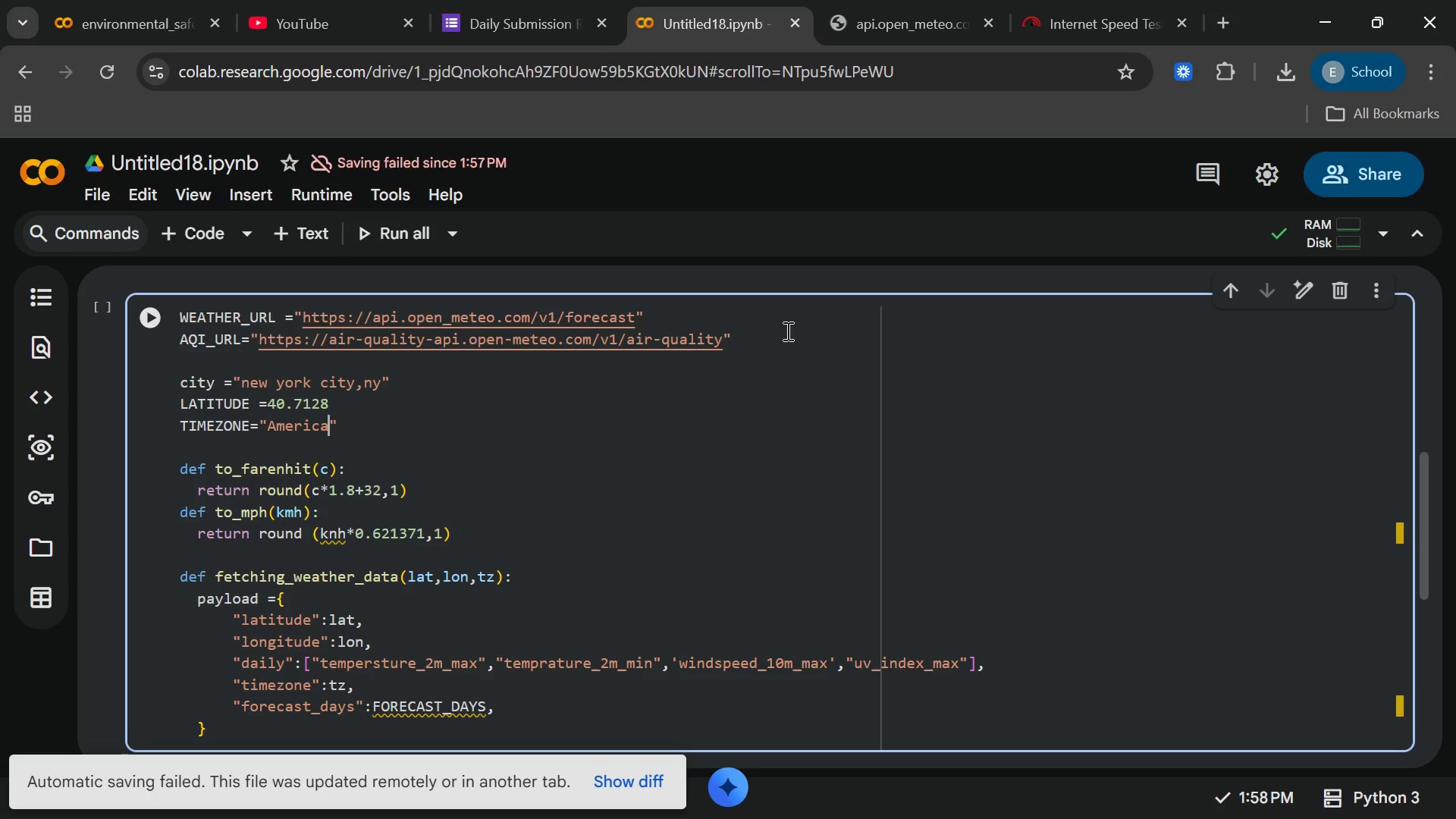 
type(/newyo)
 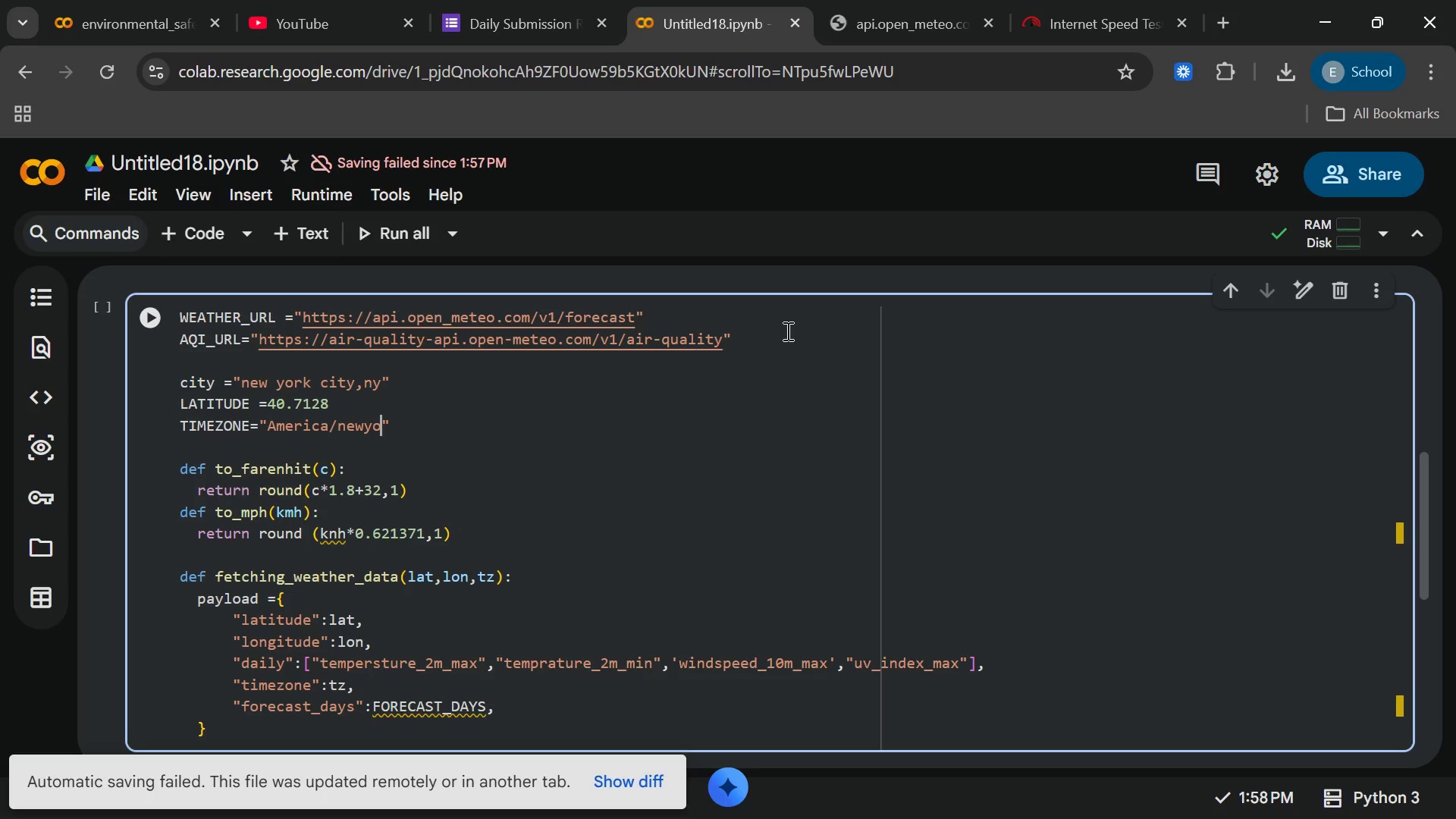 
key(Backspace)
key(Backspace)
type(_)
key(Backspace)
key(Backspace)
key(Backspace)
key(Backspace)
type(New_york)
 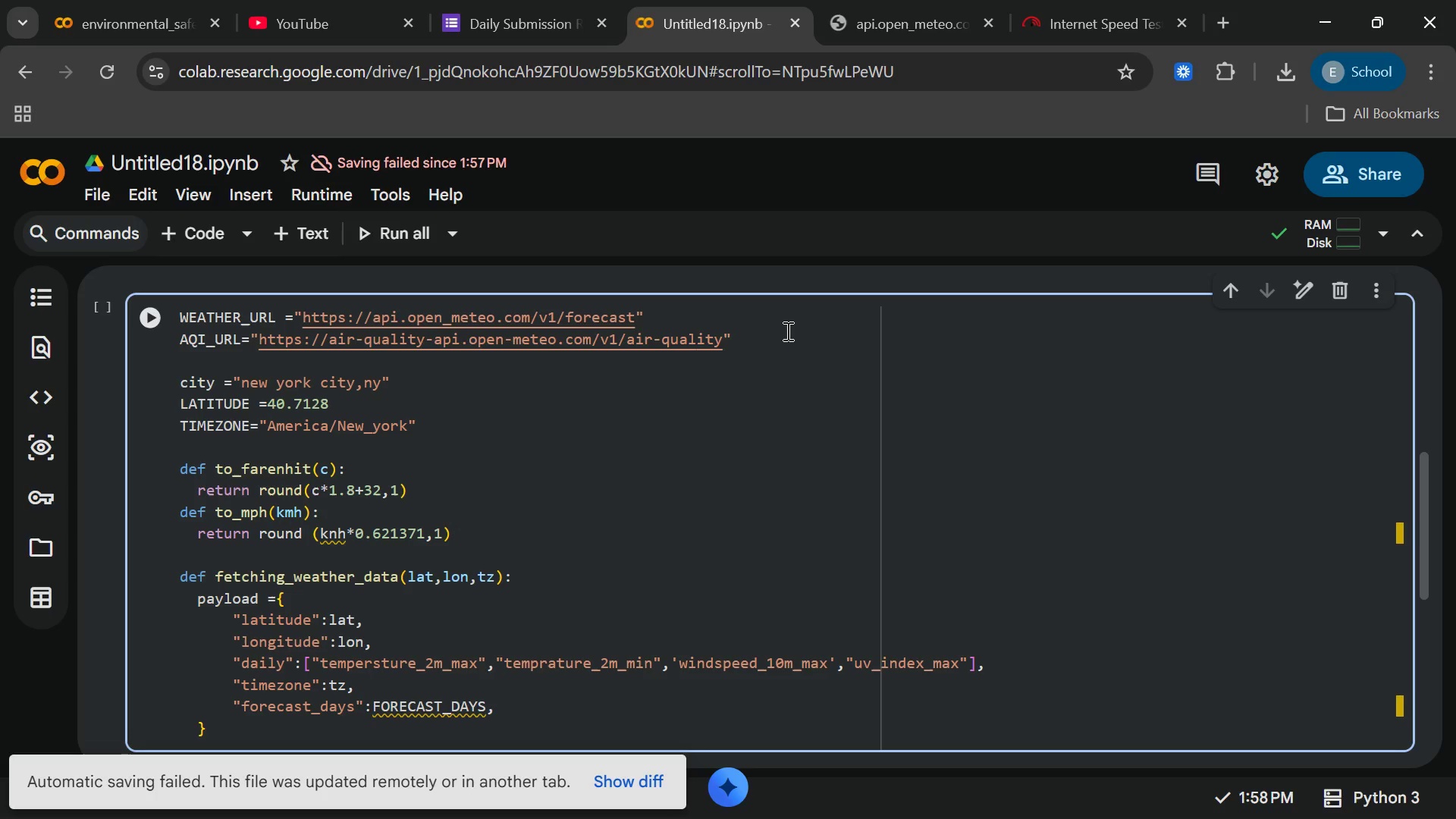 
wait(5.45)
 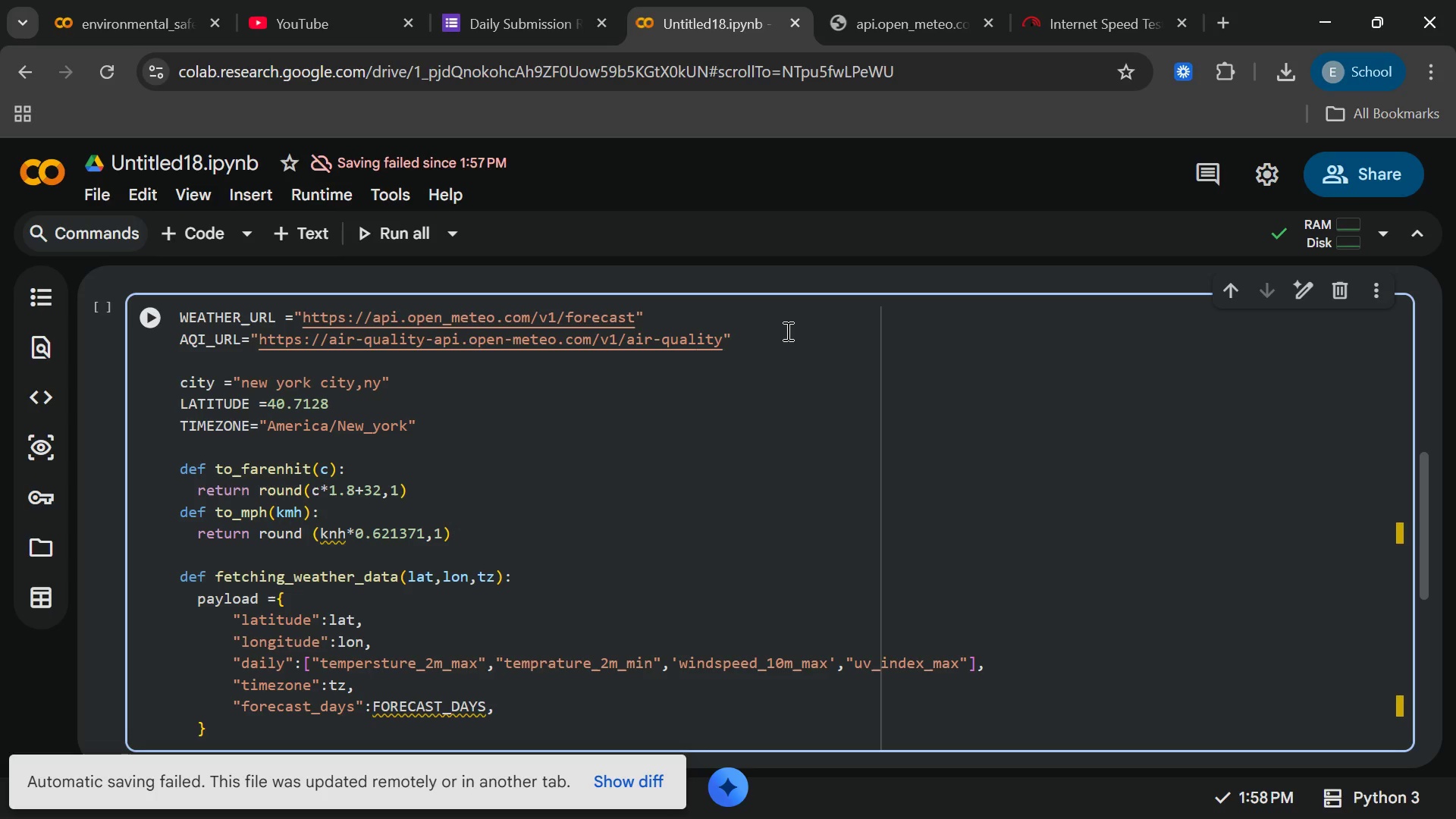 
left_click([378, 435])
 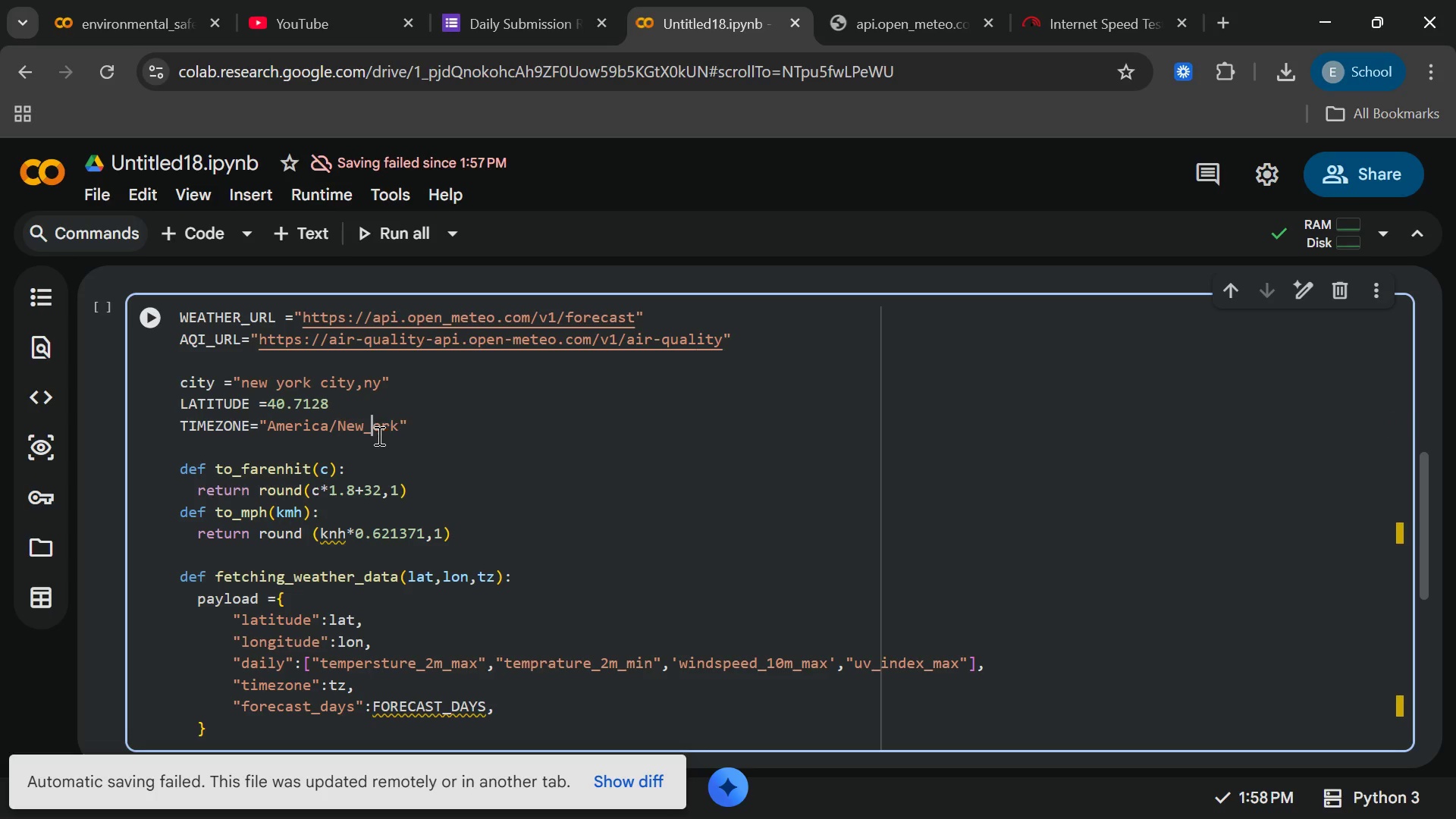 
key(Backspace)
 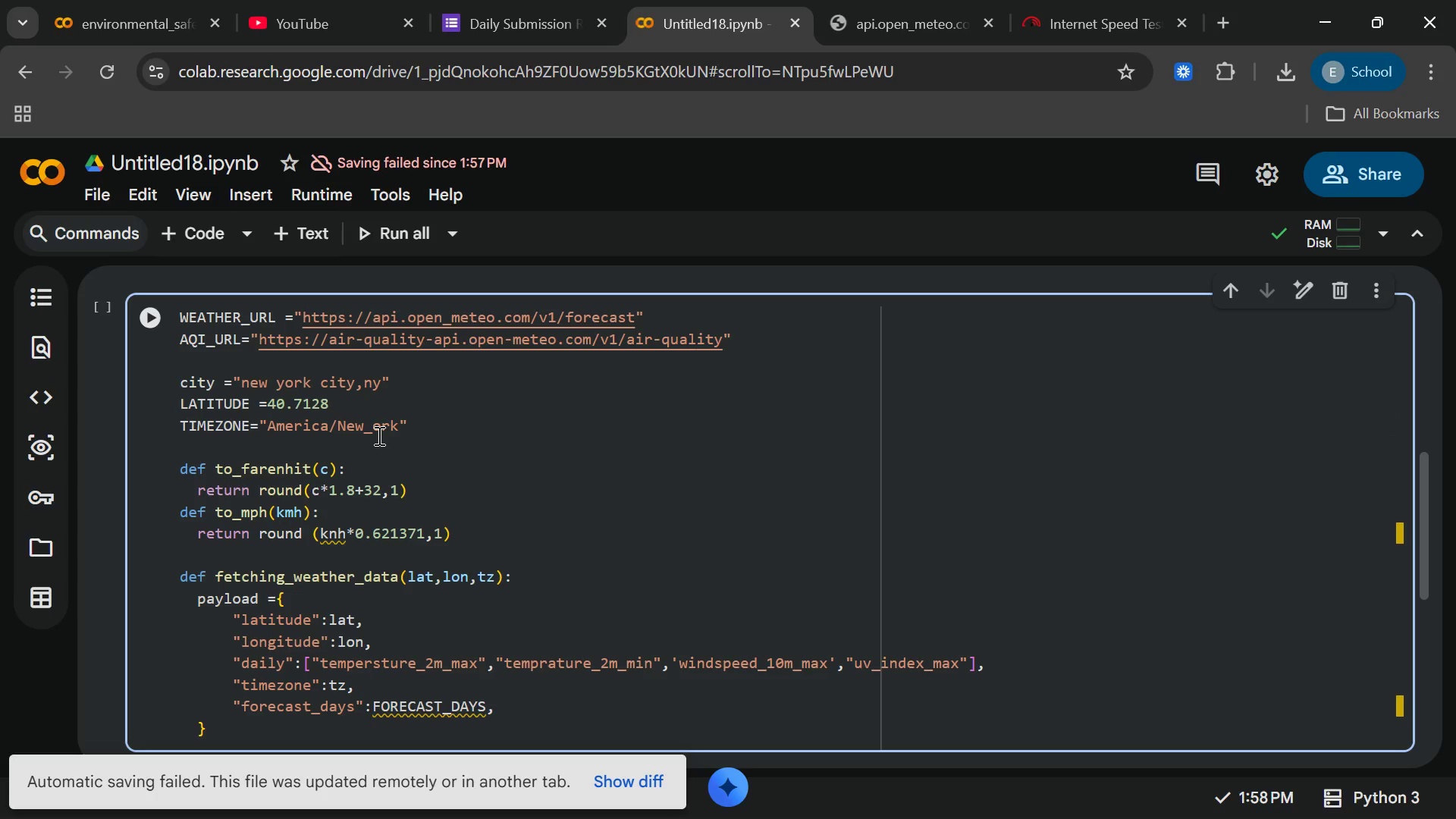 
key(Shift+Y)
 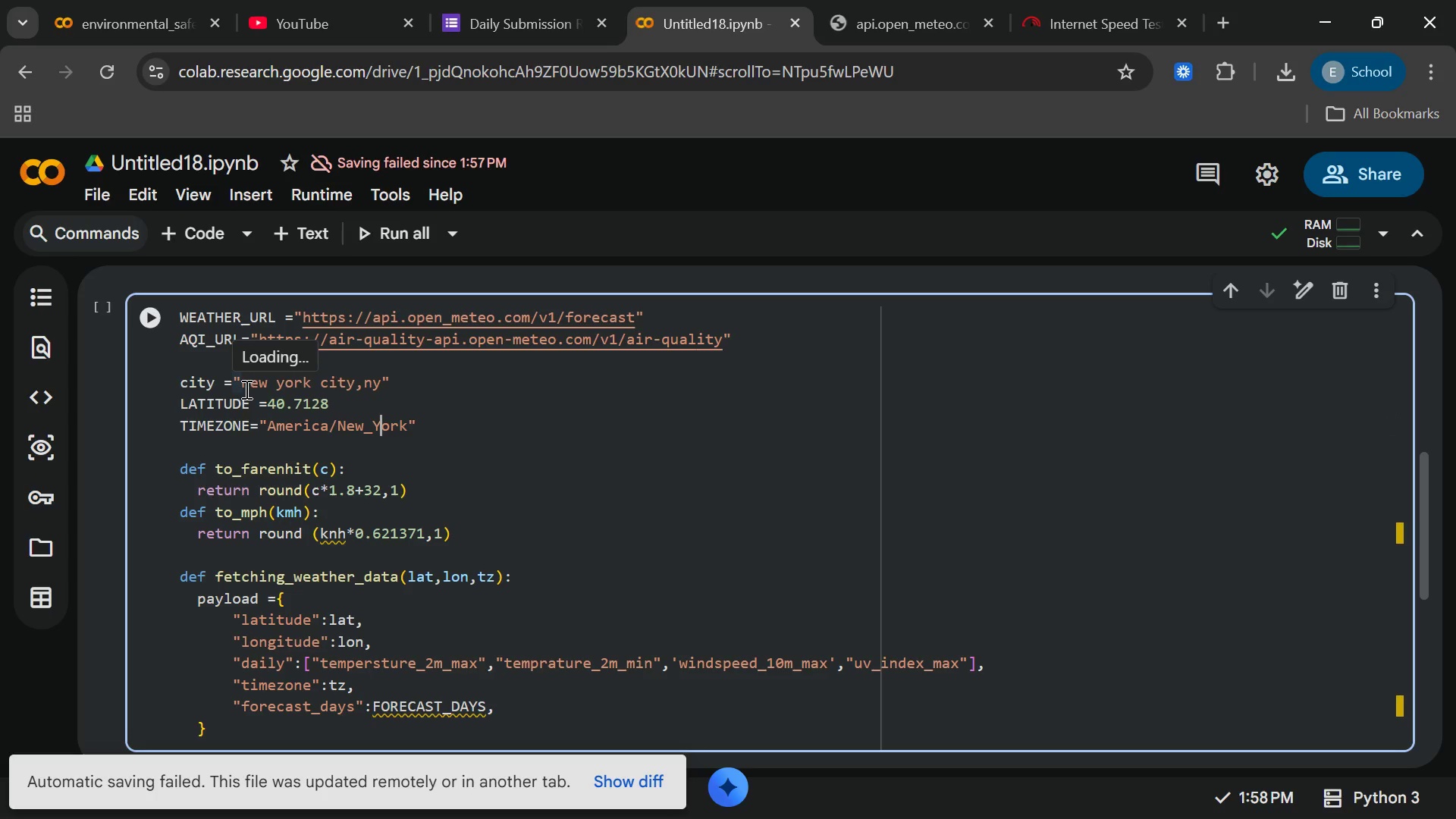 
left_click([246, 389])
 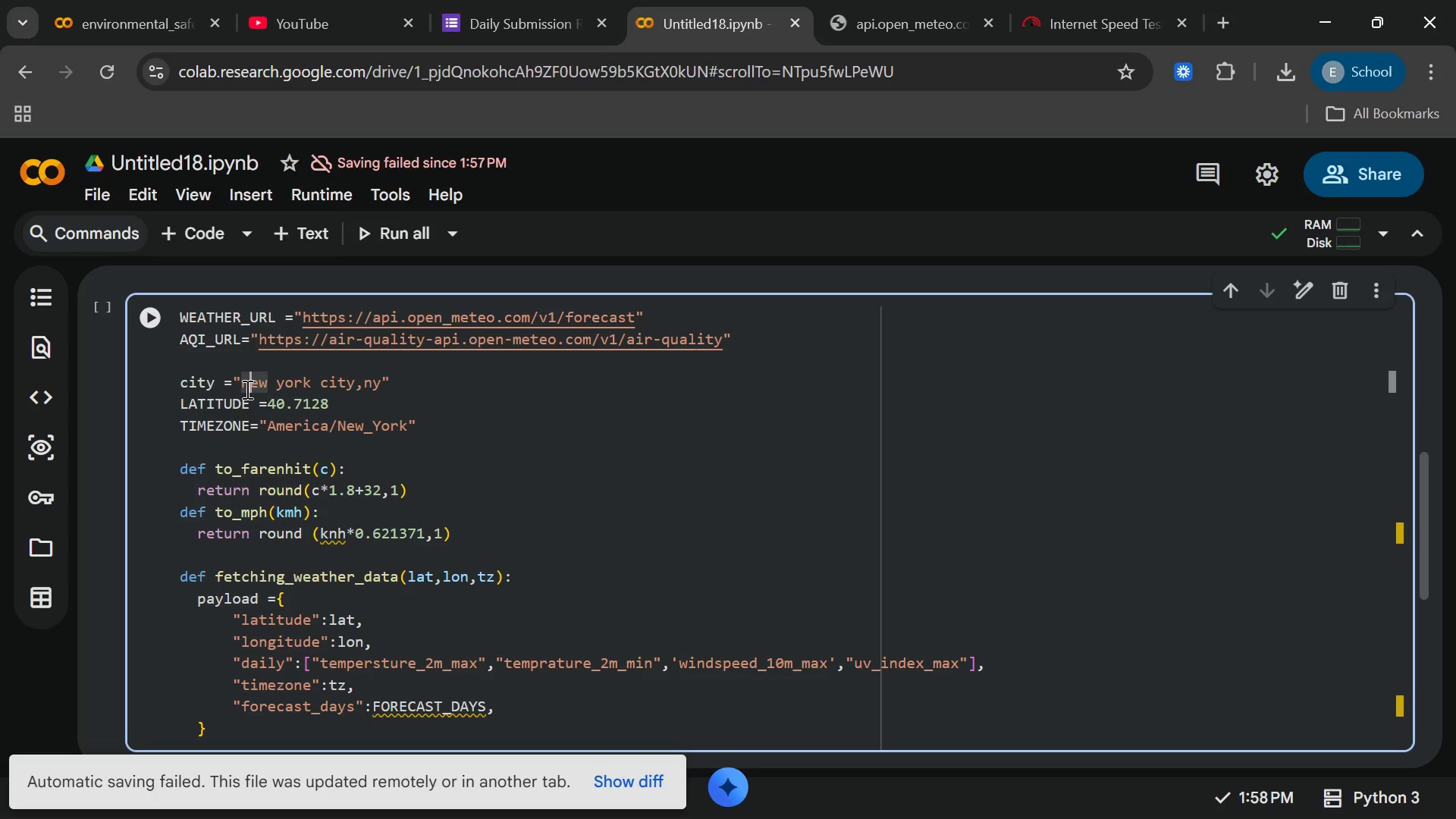 
key(Backspace)
 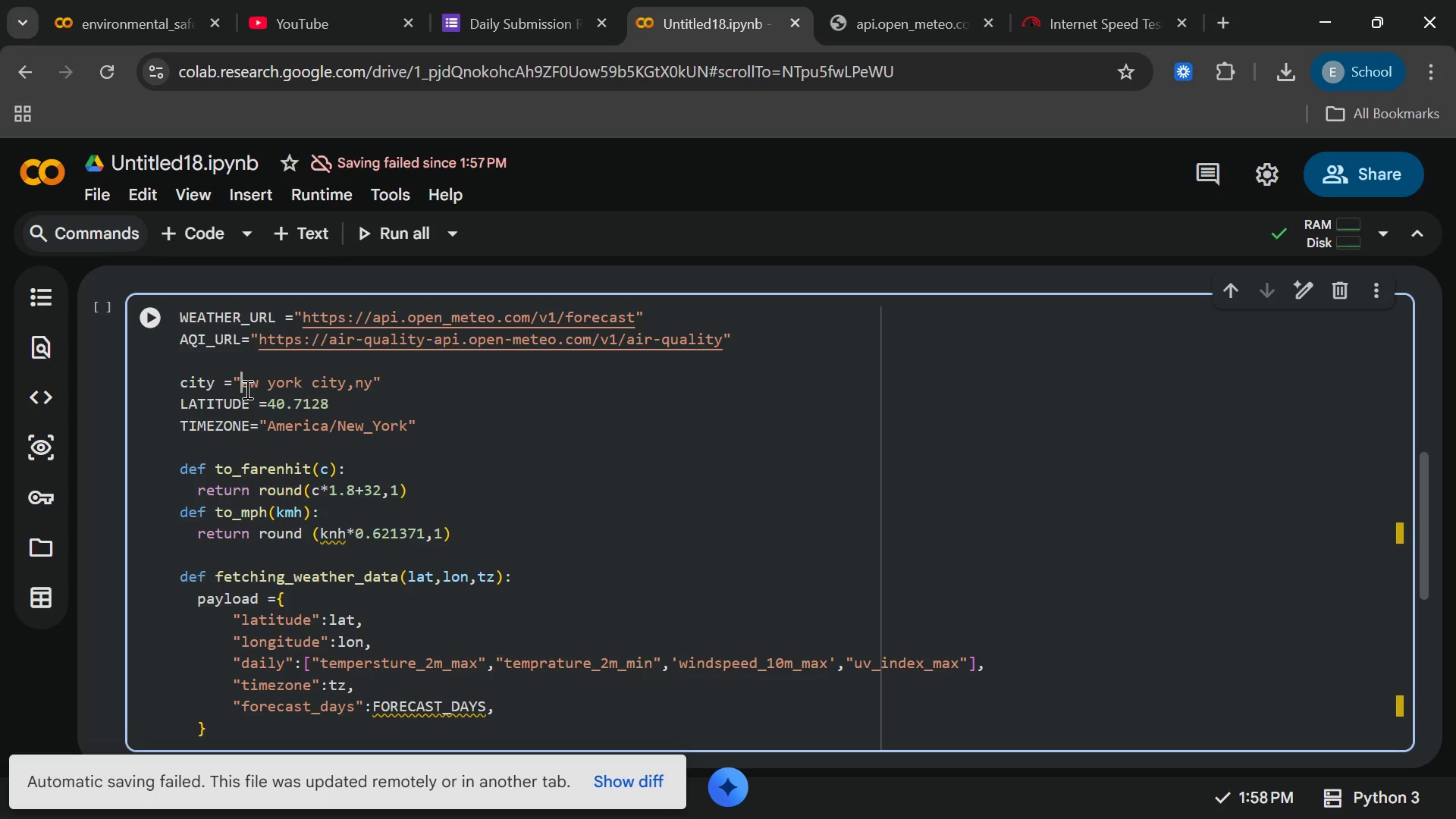 
key(Shift+N)
 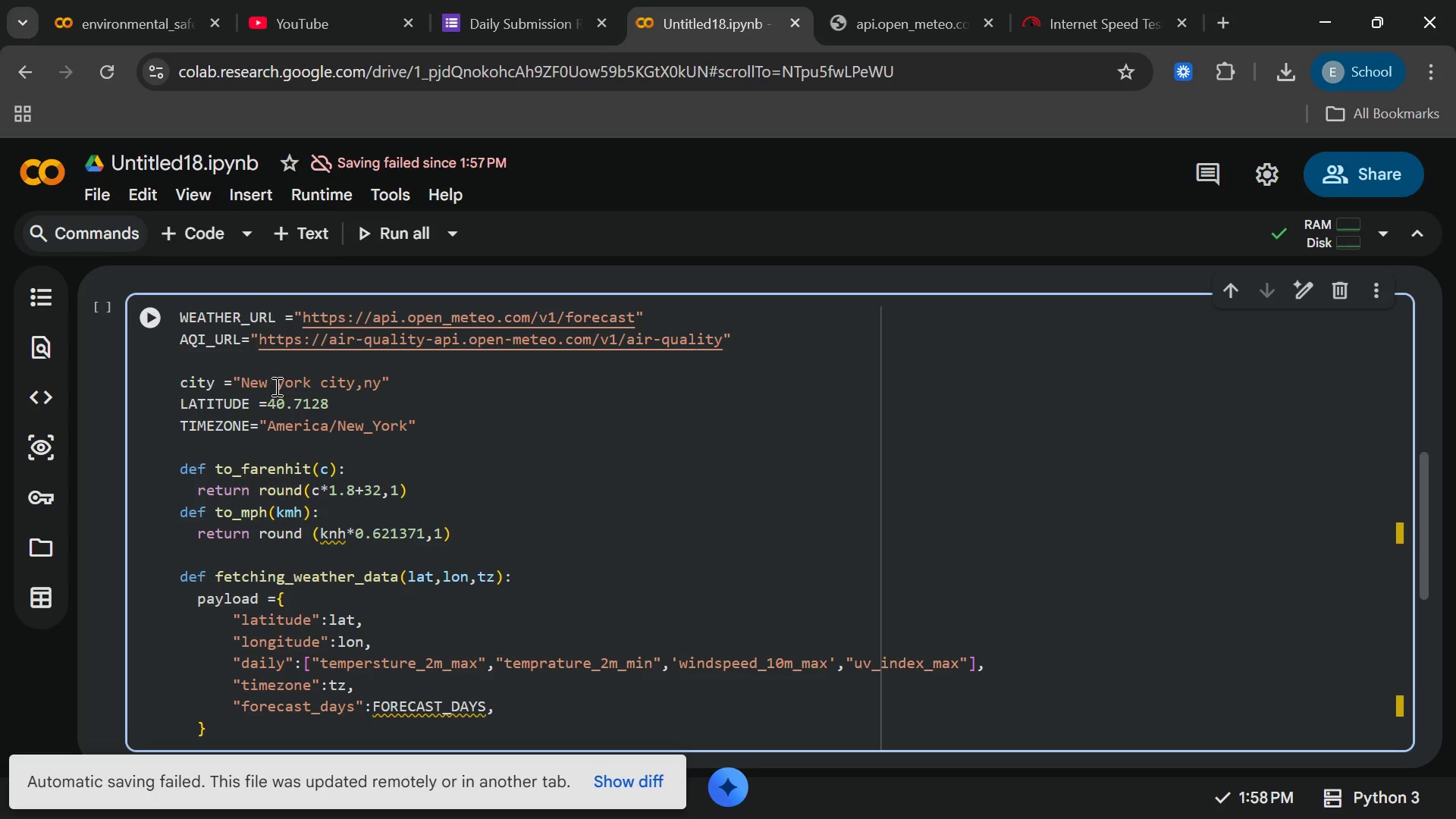 
left_click([275, 385])
 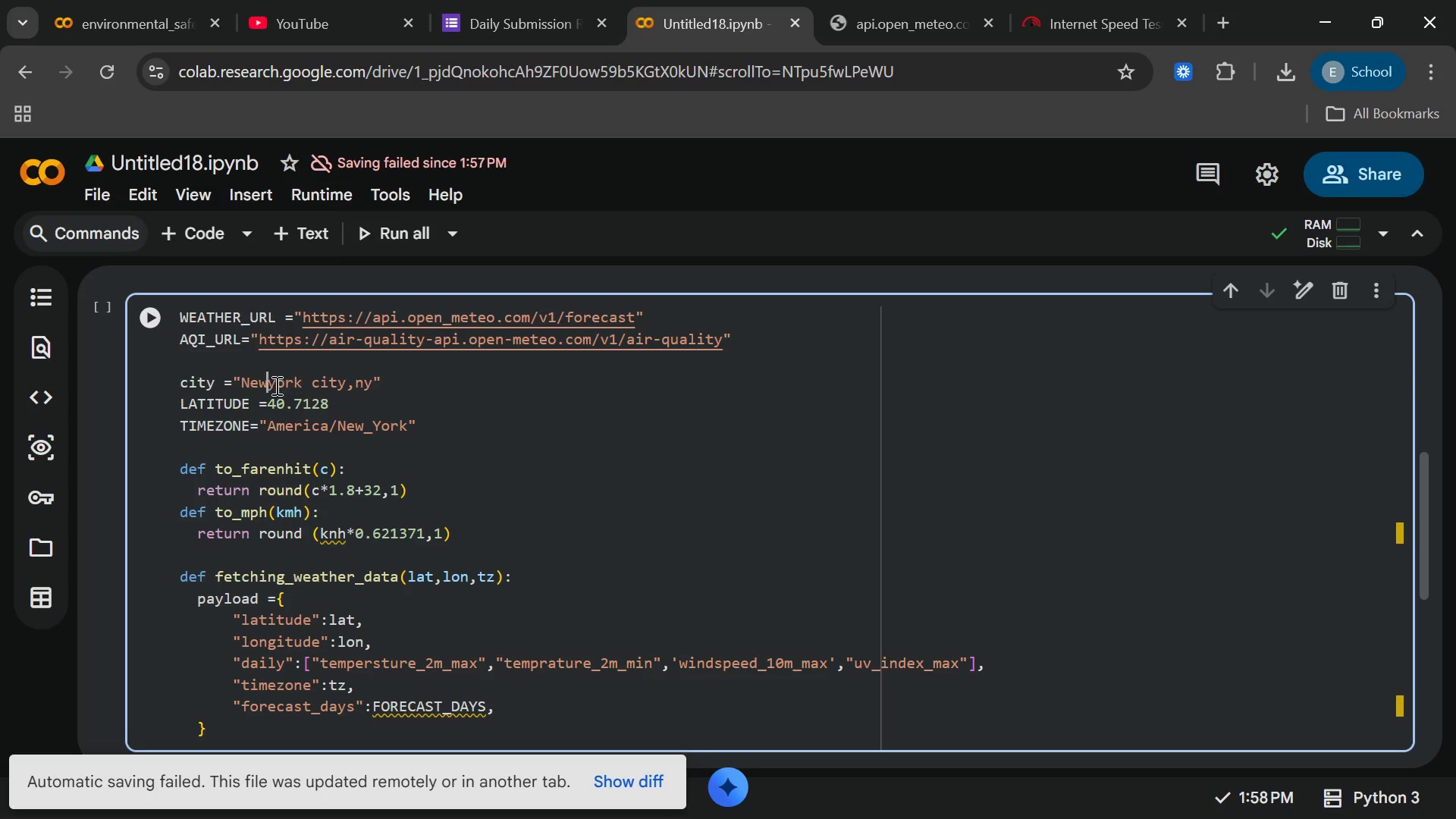 
key(Backspace)
 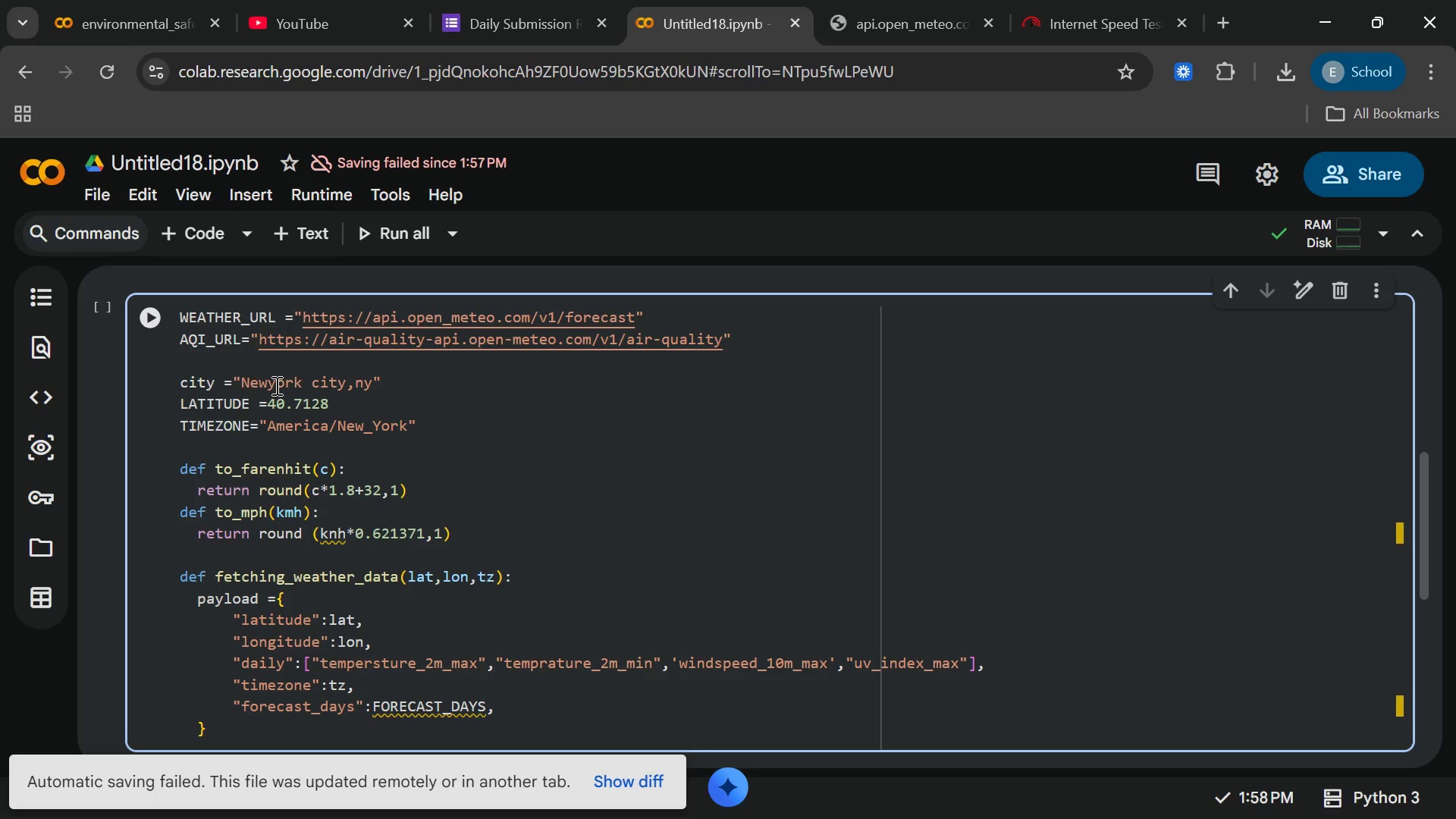 
key(Shift+Minus)
 